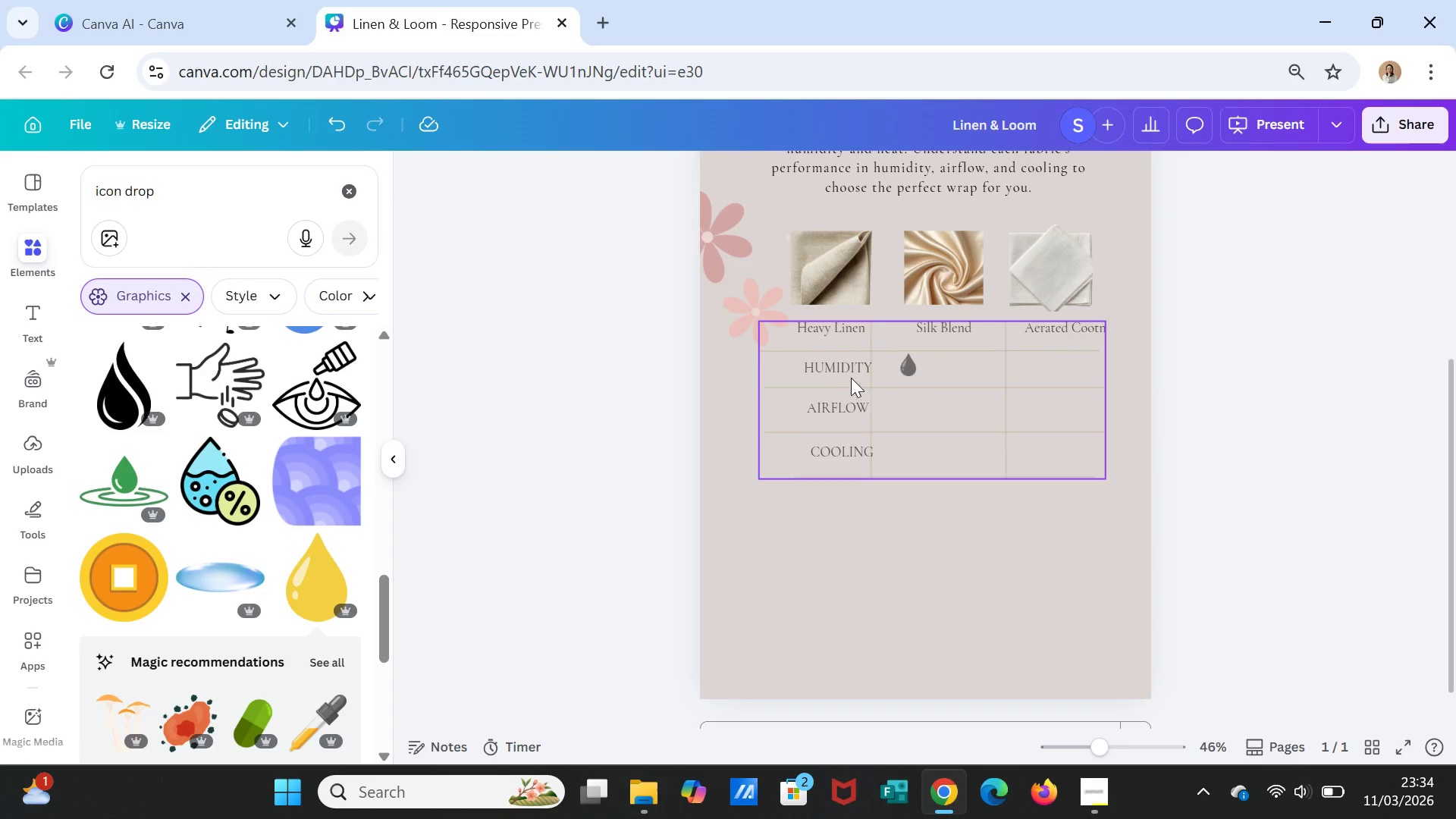 
left_click([810, 363])
 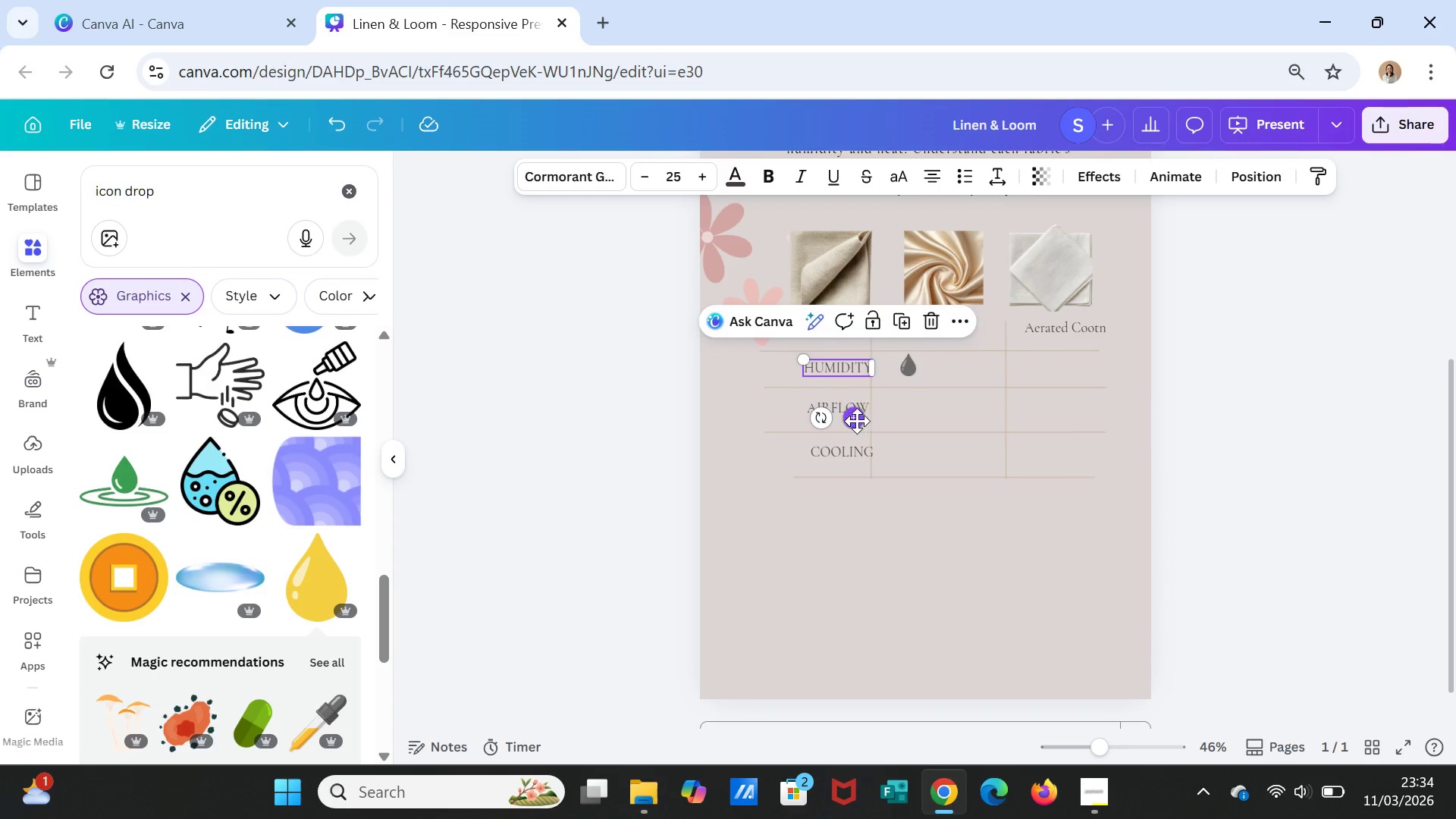 
left_click_drag(start_coordinate=[854, 421], to_coordinate=[846, 416])
 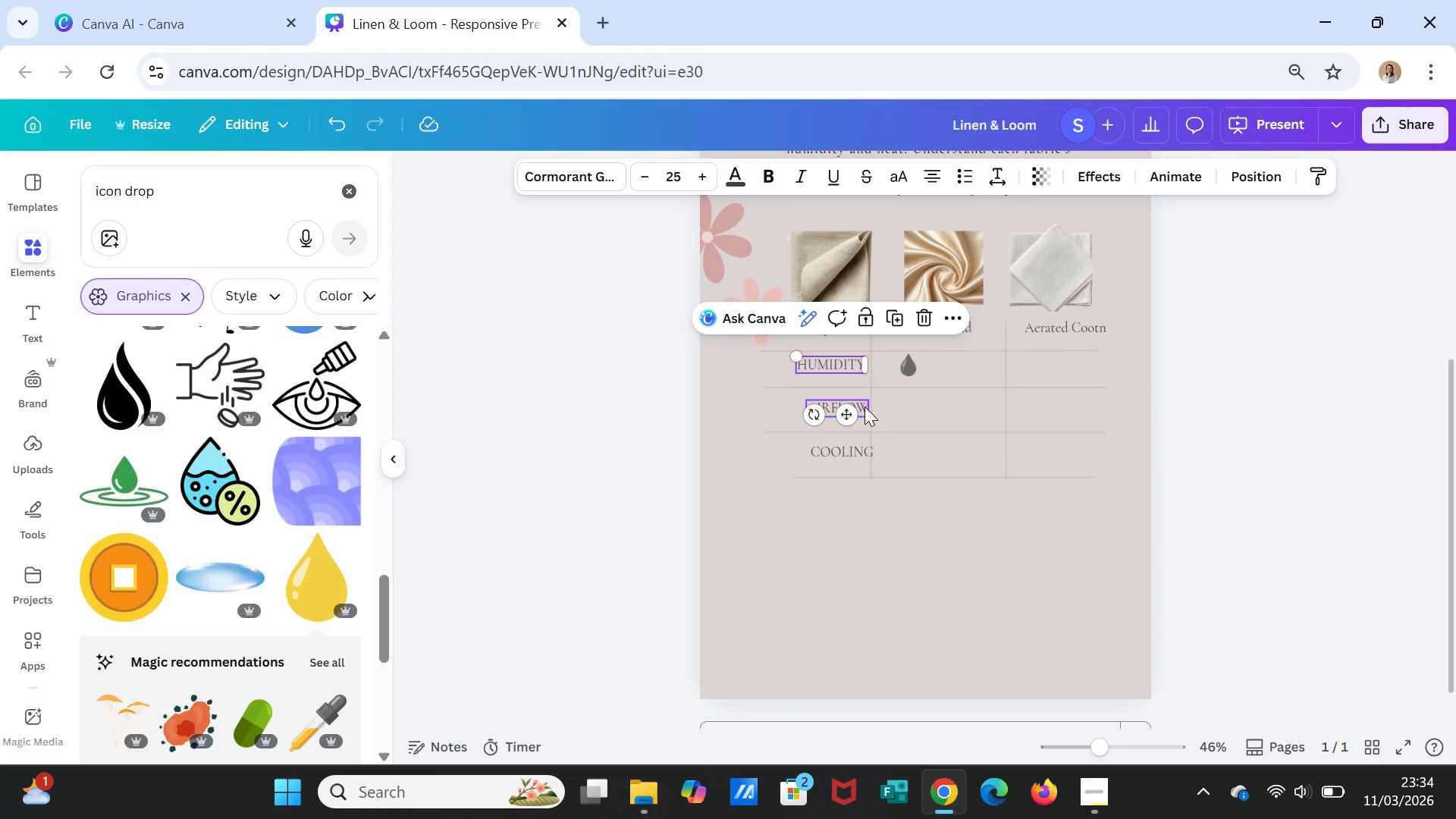 
left_click([864, 406])
 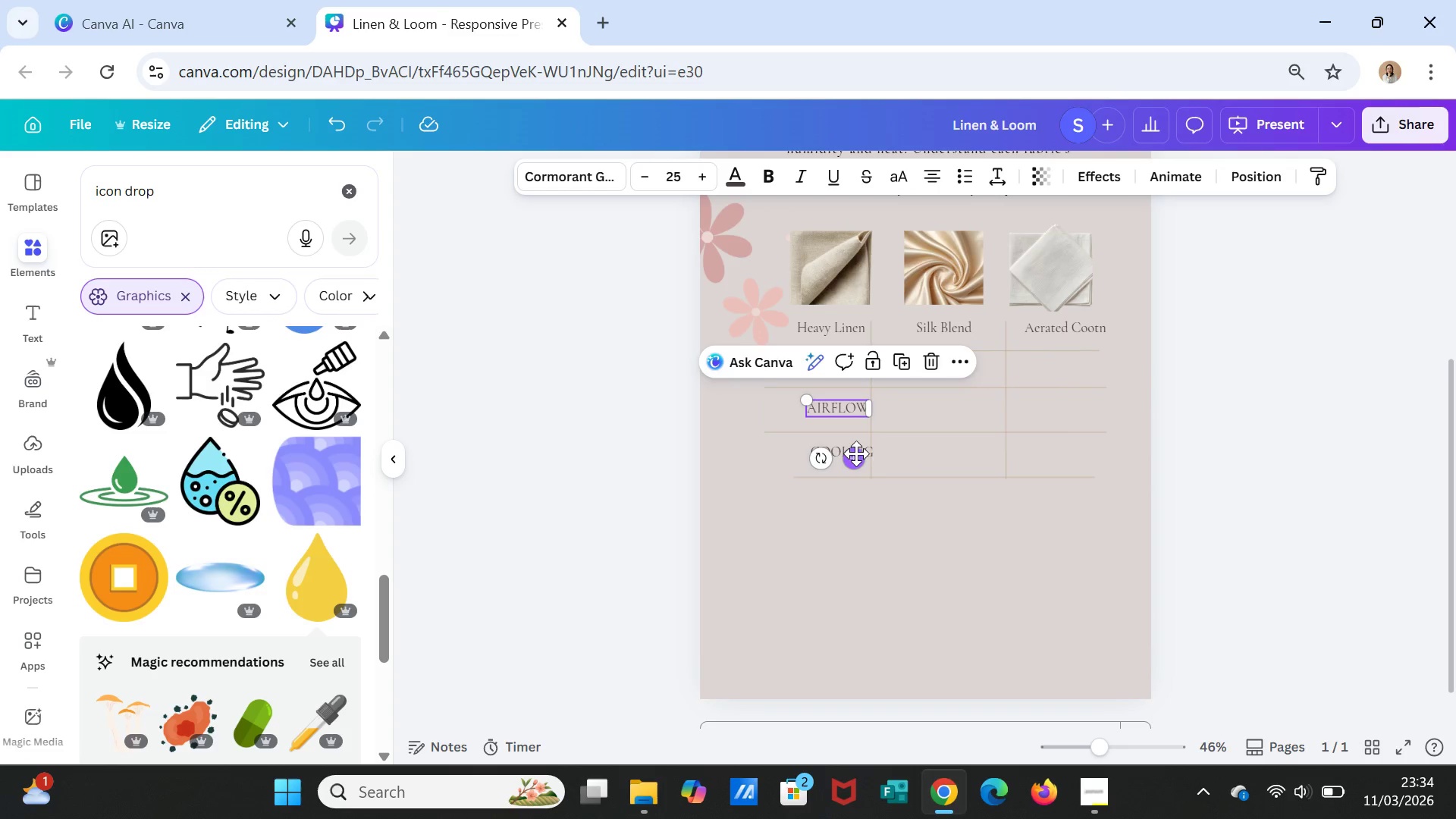 
left_click_drag(start_coordinate=[855, 453], to_coordinate=[850, 448])
 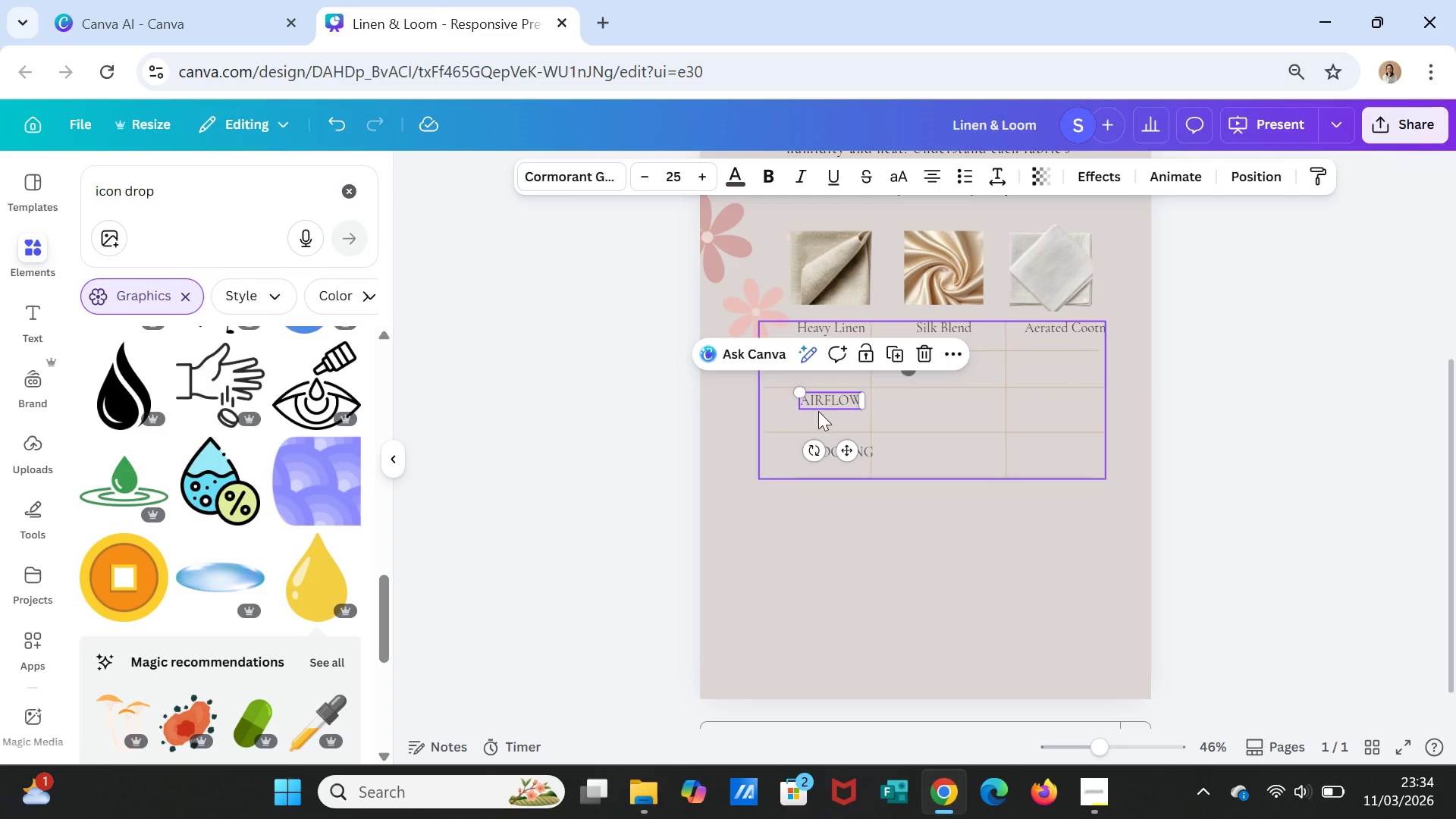 
wait(5.06)
 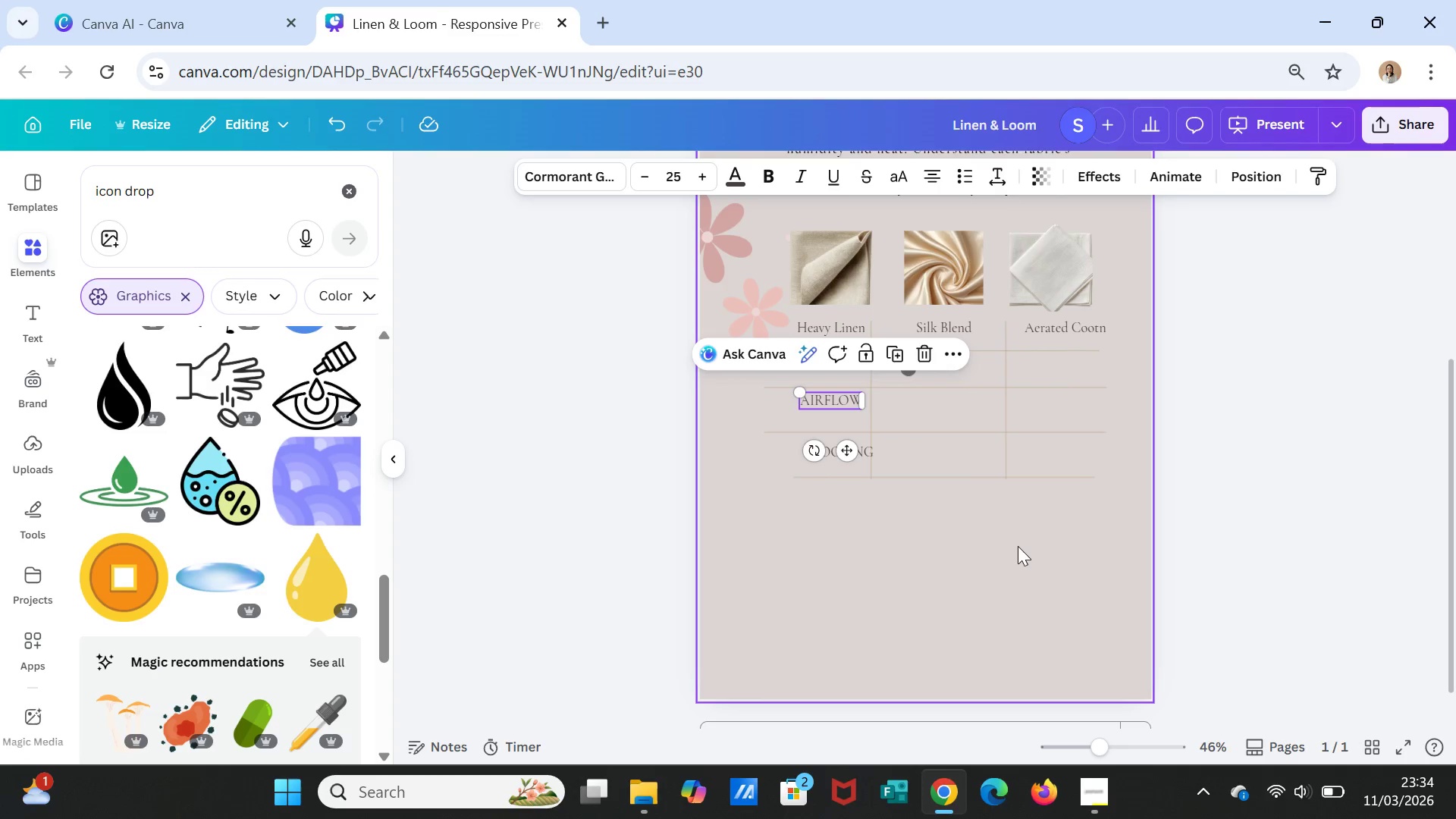 
left_click([979, 567])
 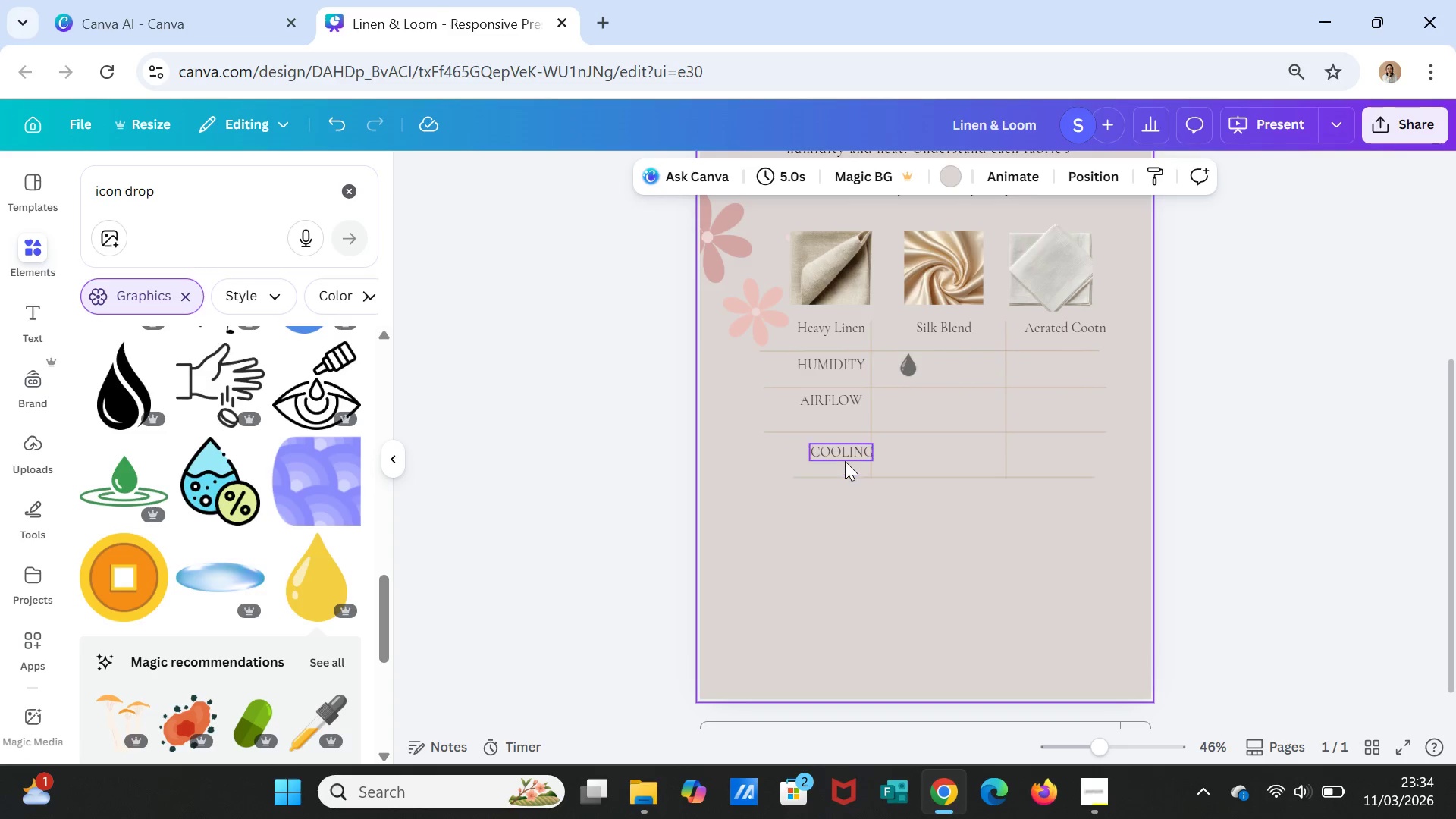 
left_click([845, 461])
 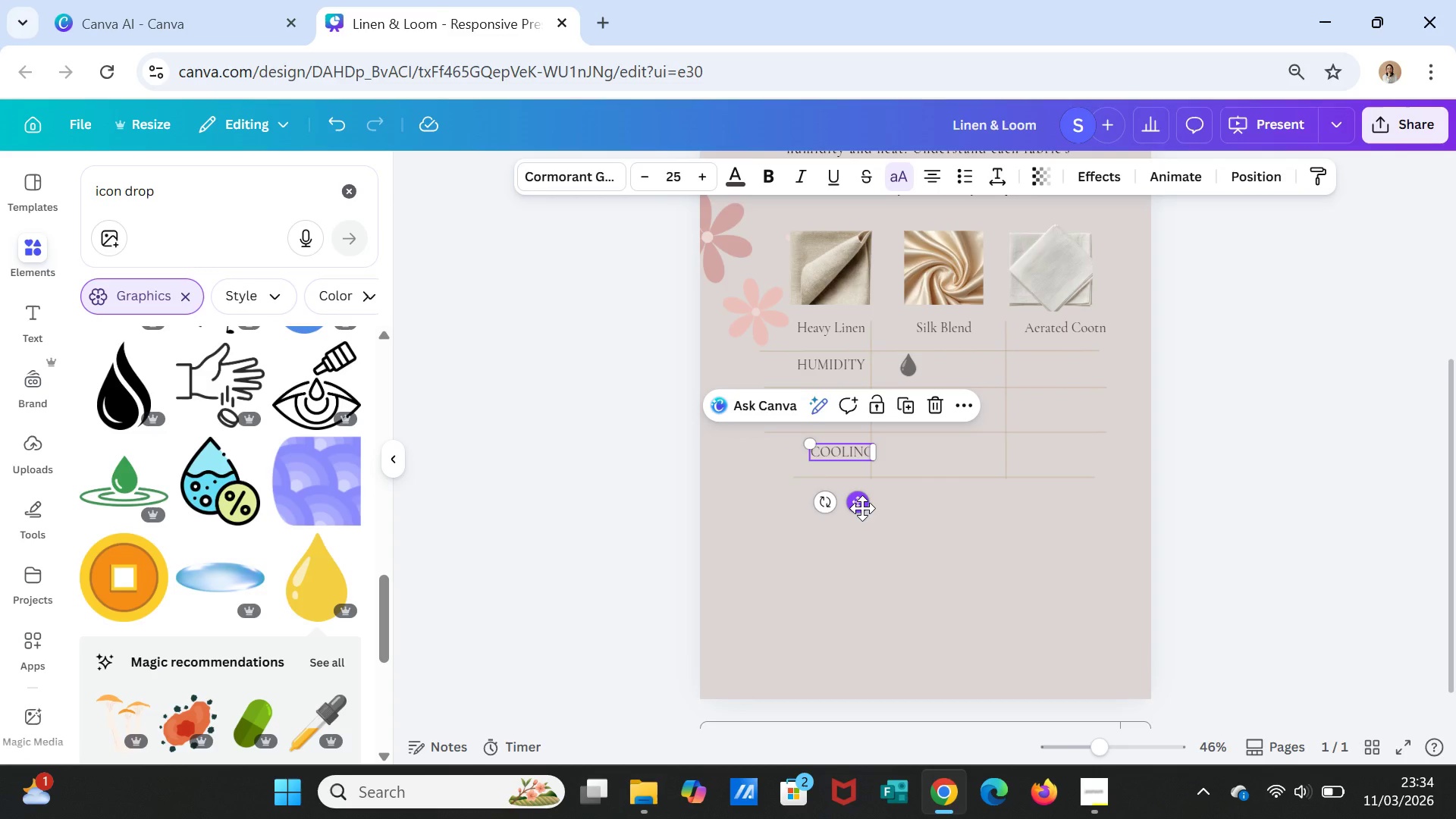 
left_click_drag(start_coordinate=[862, 508], to_coordinate=[849, 492])
 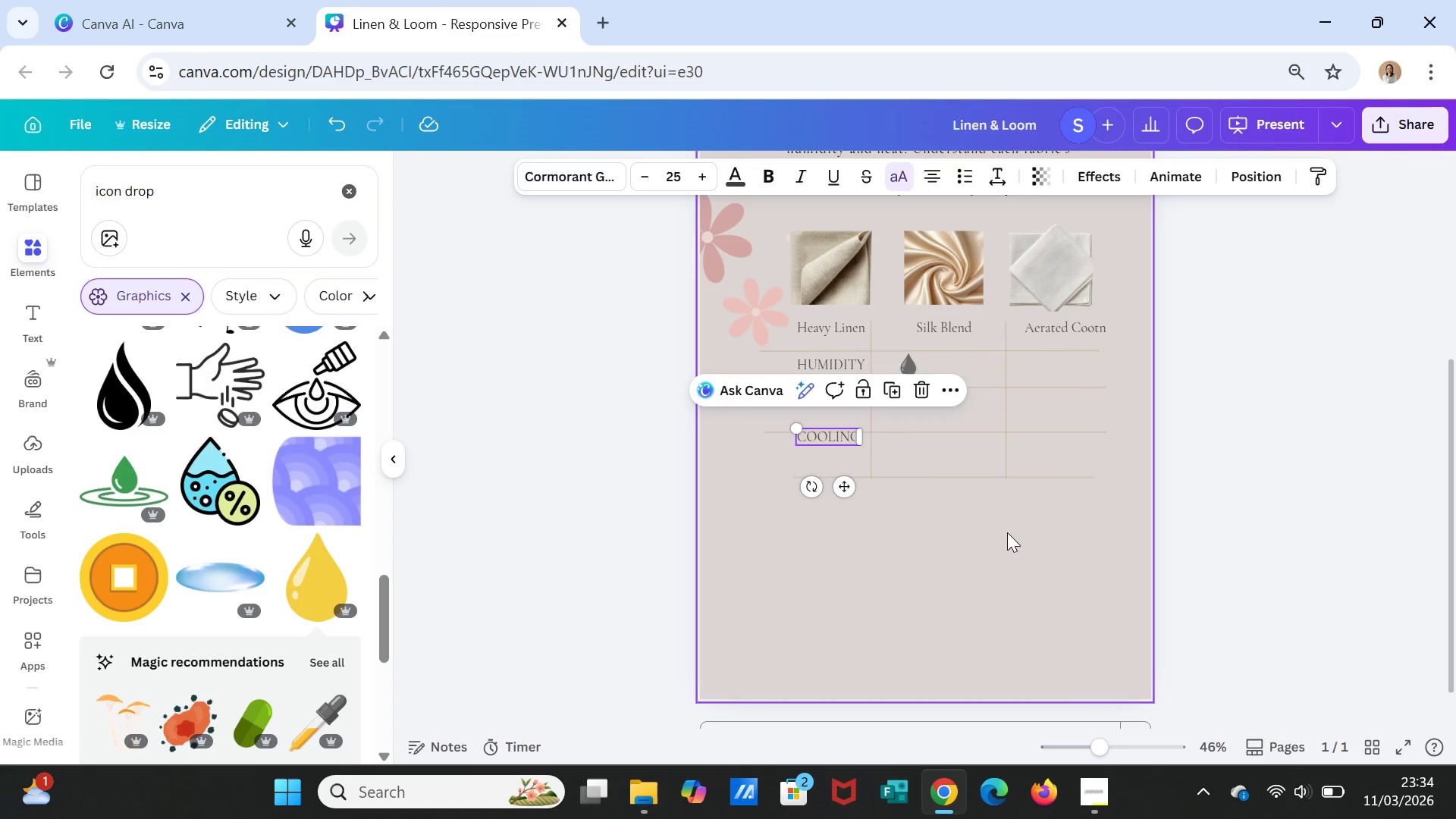 
left_click([1007, 532])
 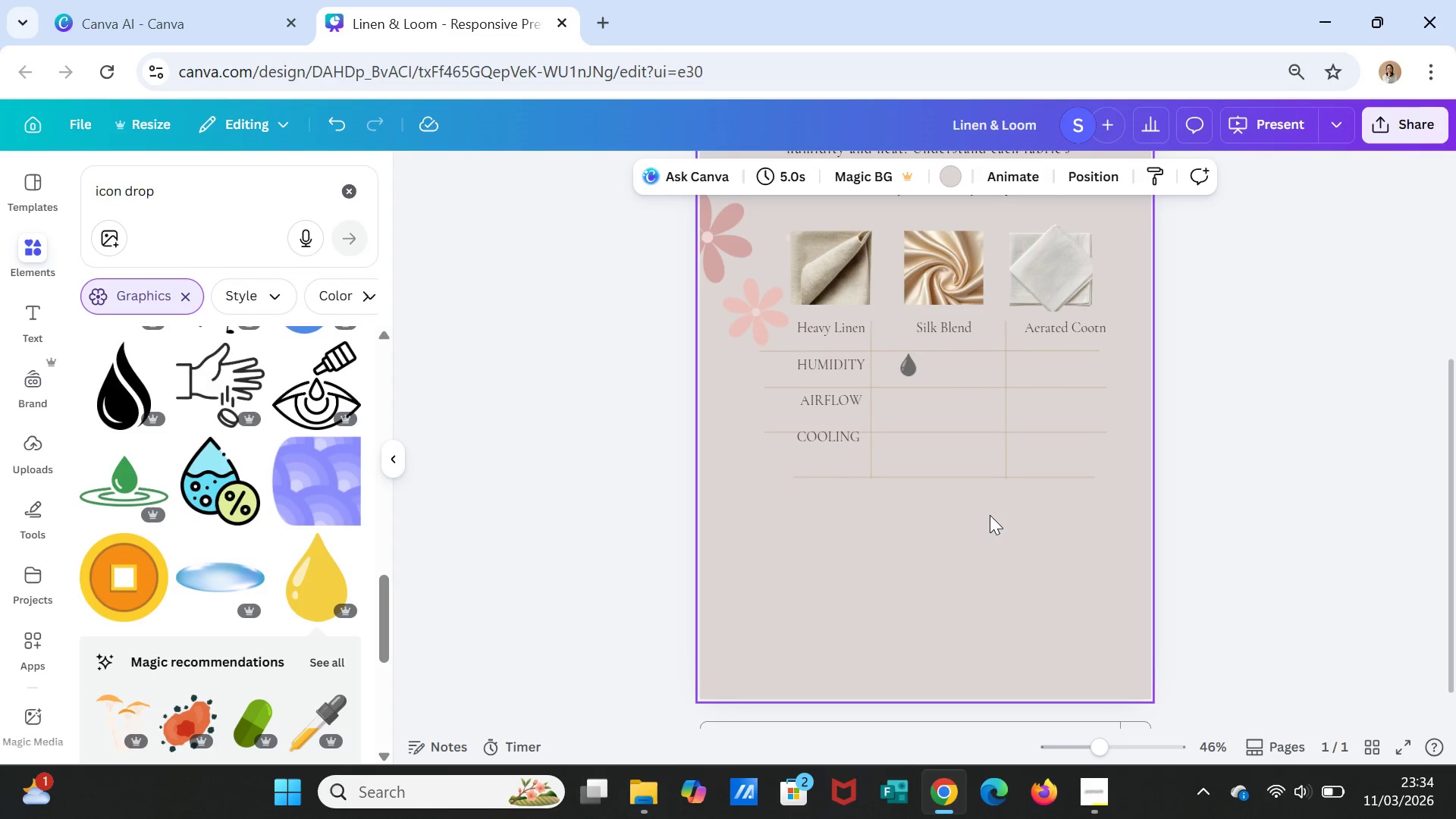 
wait(10.34)
 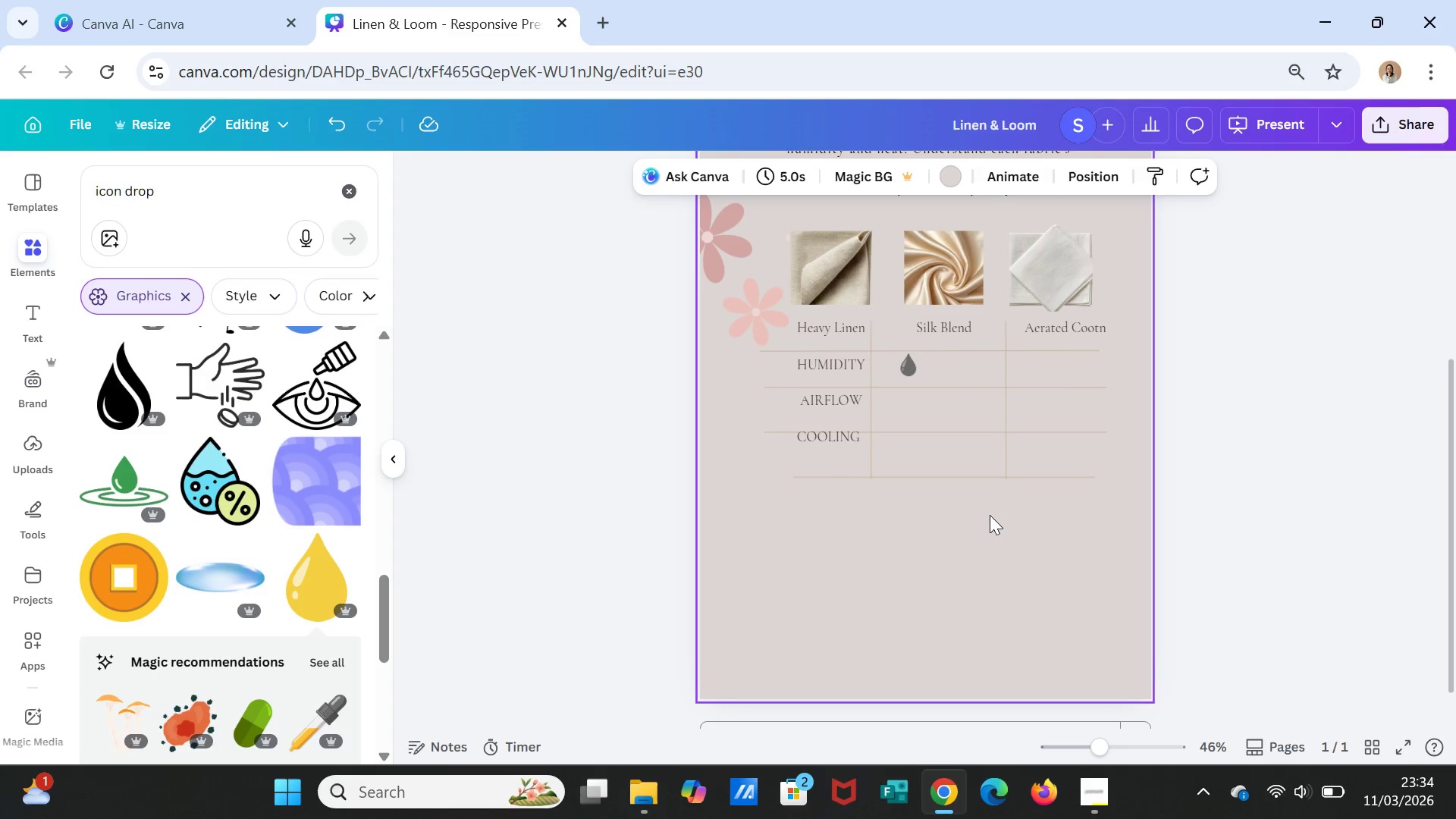 
left_click_drag(start_coordinate=[841, 366], to_coordinate=[795, 368])
 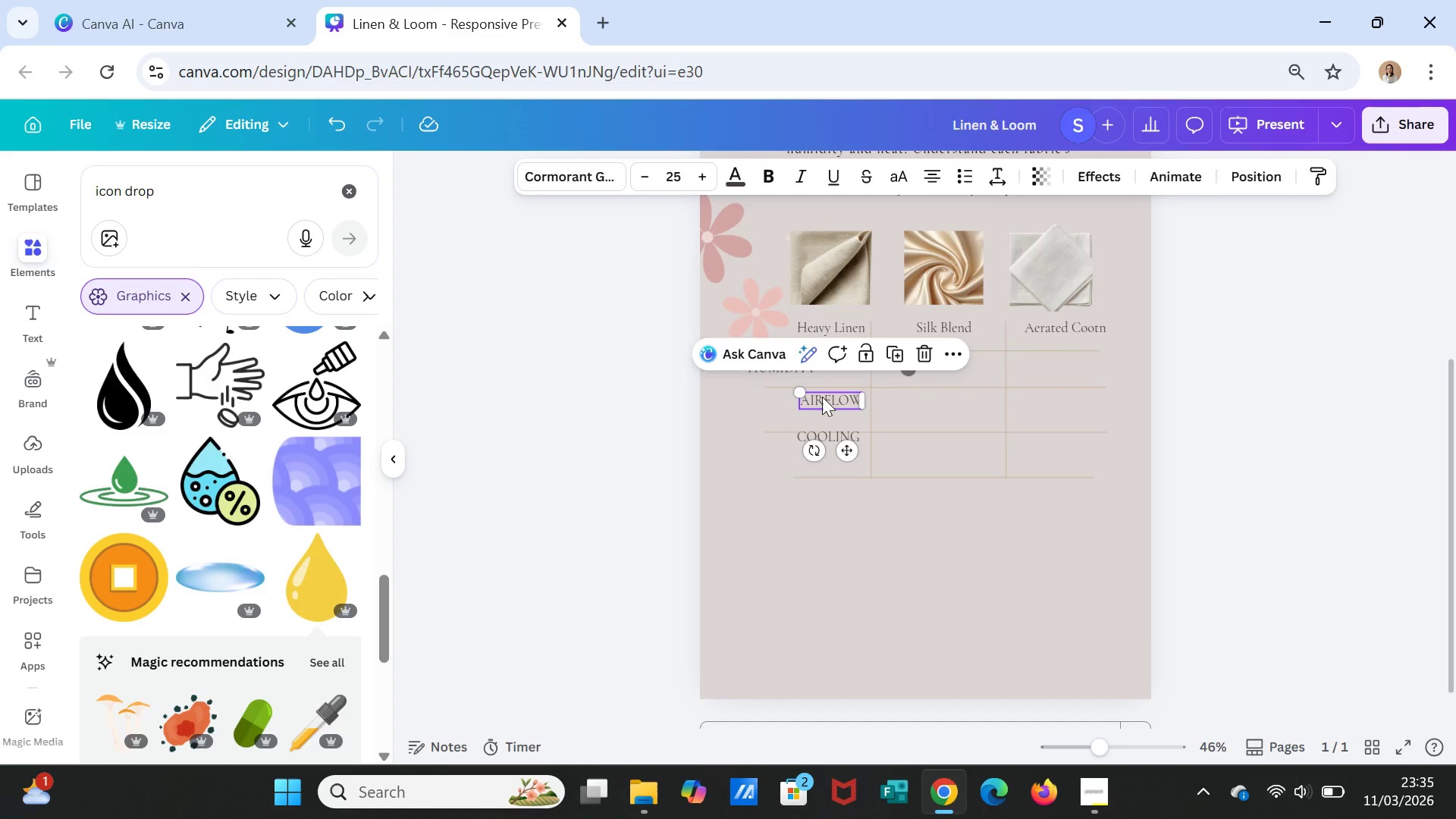 
left_click_drag(start_coordinate=[822, 397], to_coordinate=[765, 398])
 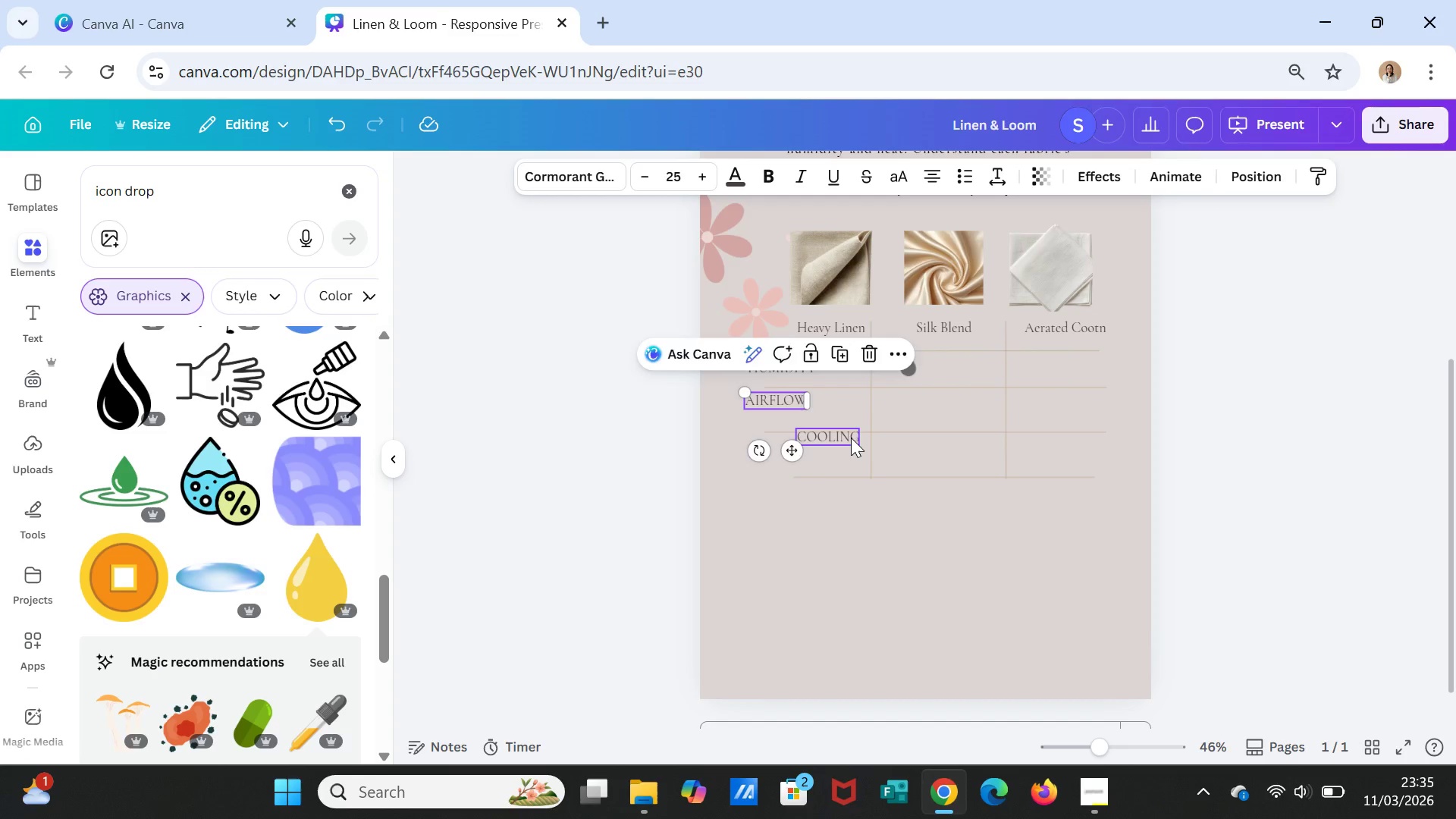 
left_click_drag(start_coordinate=[851, 438], to_coordinate=[792, 440])
 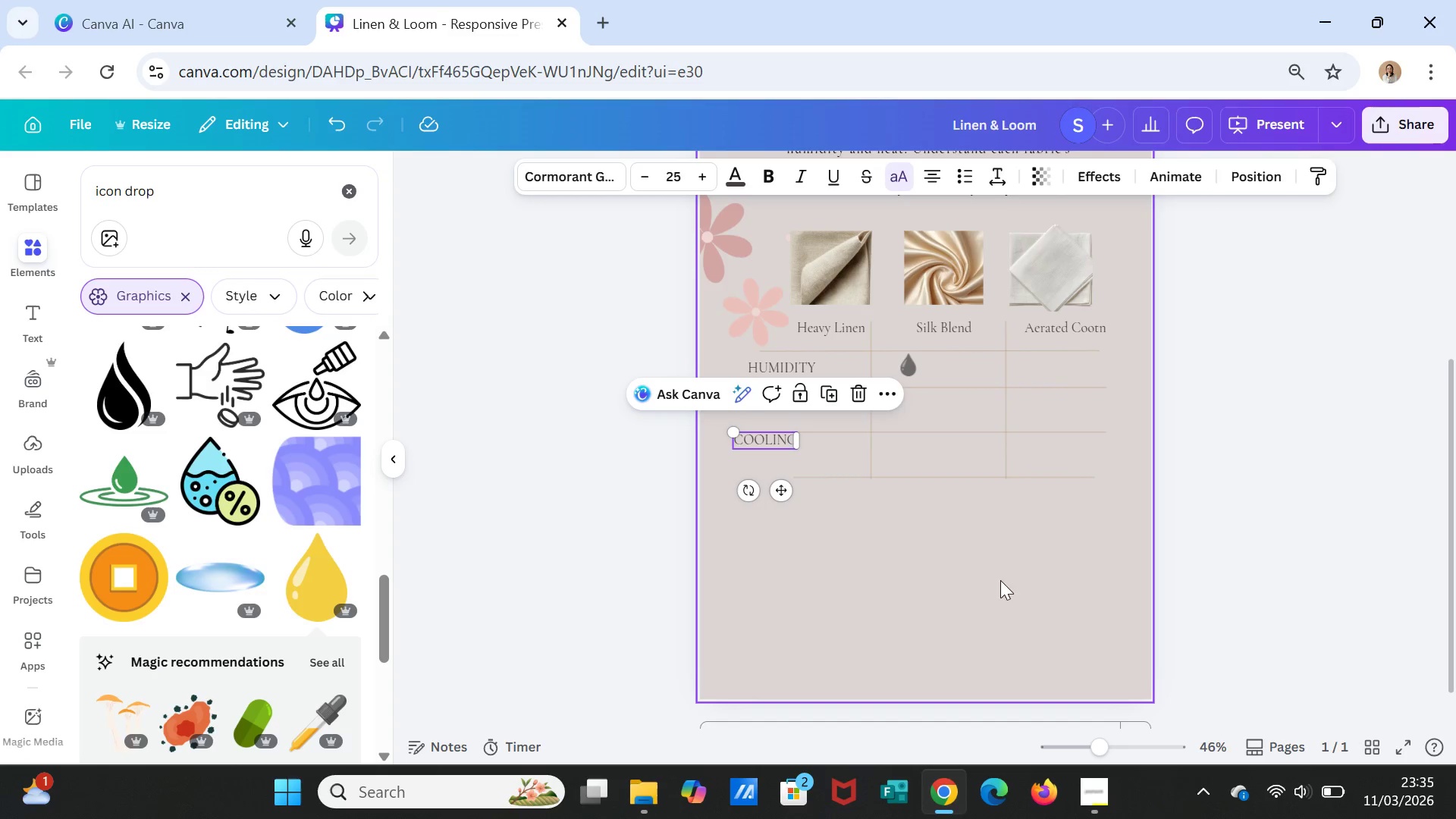 
left_click([882, 634])
 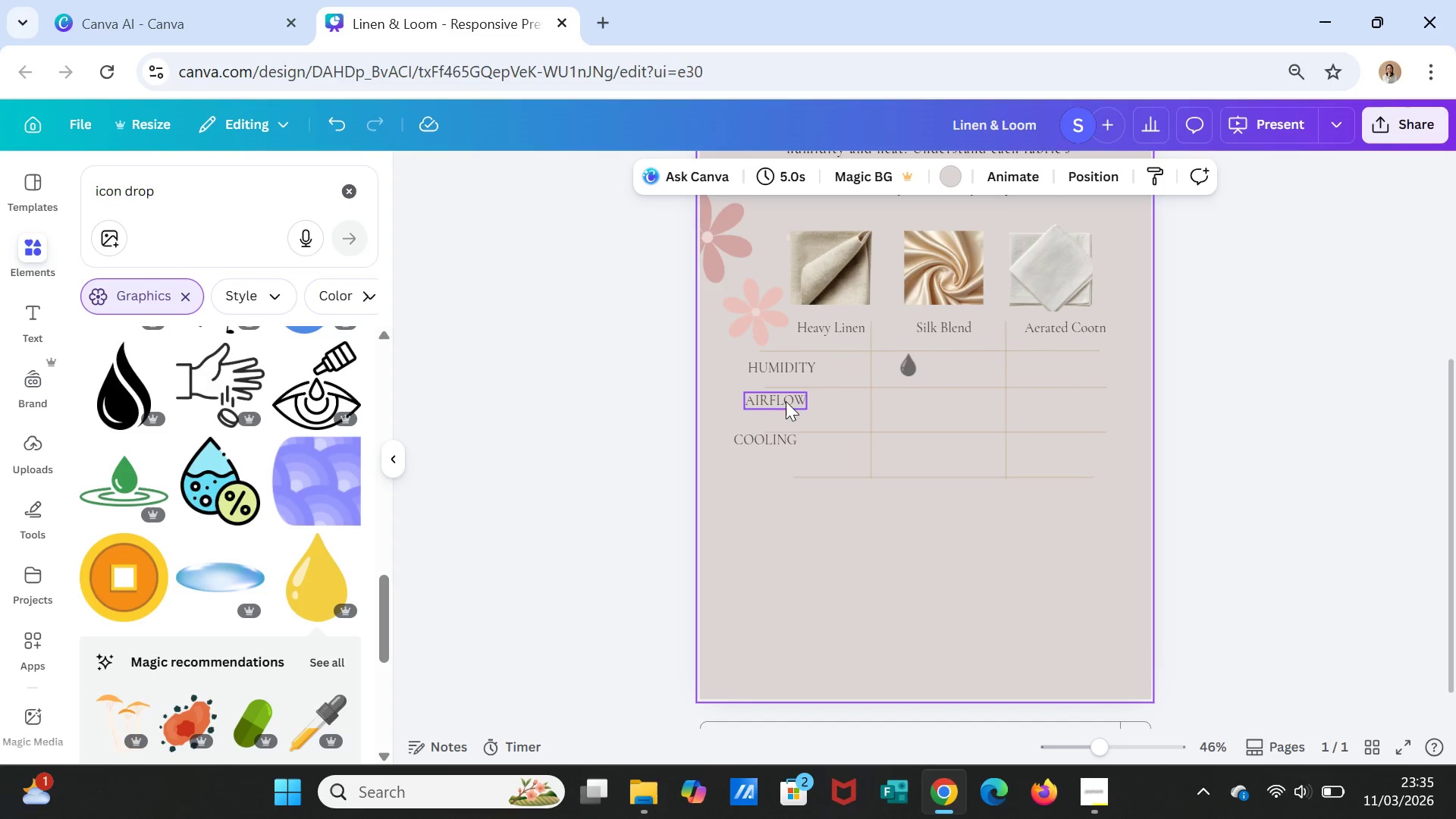 
left_click([783, 396])
 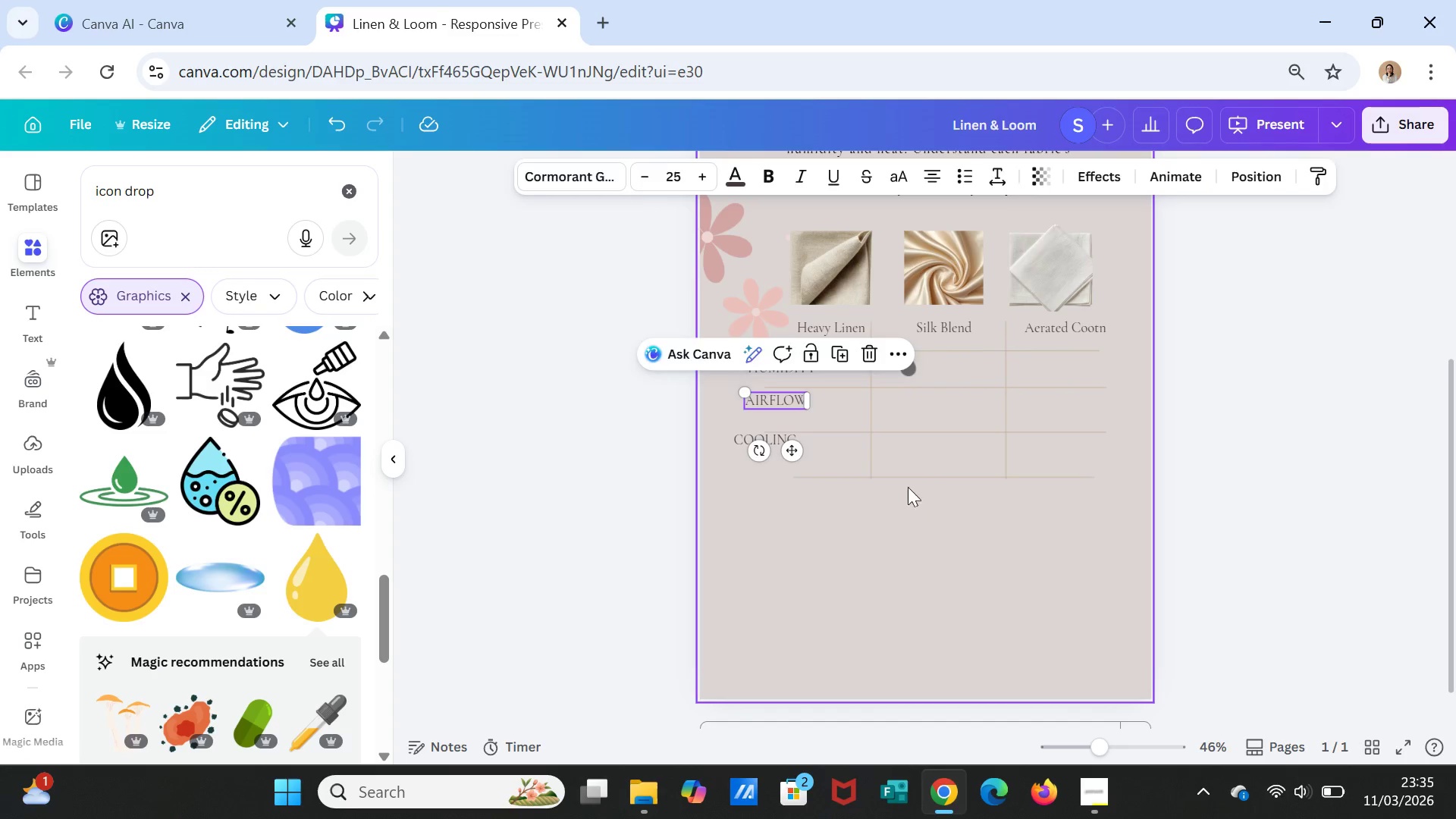 
left_click([781, 433])
 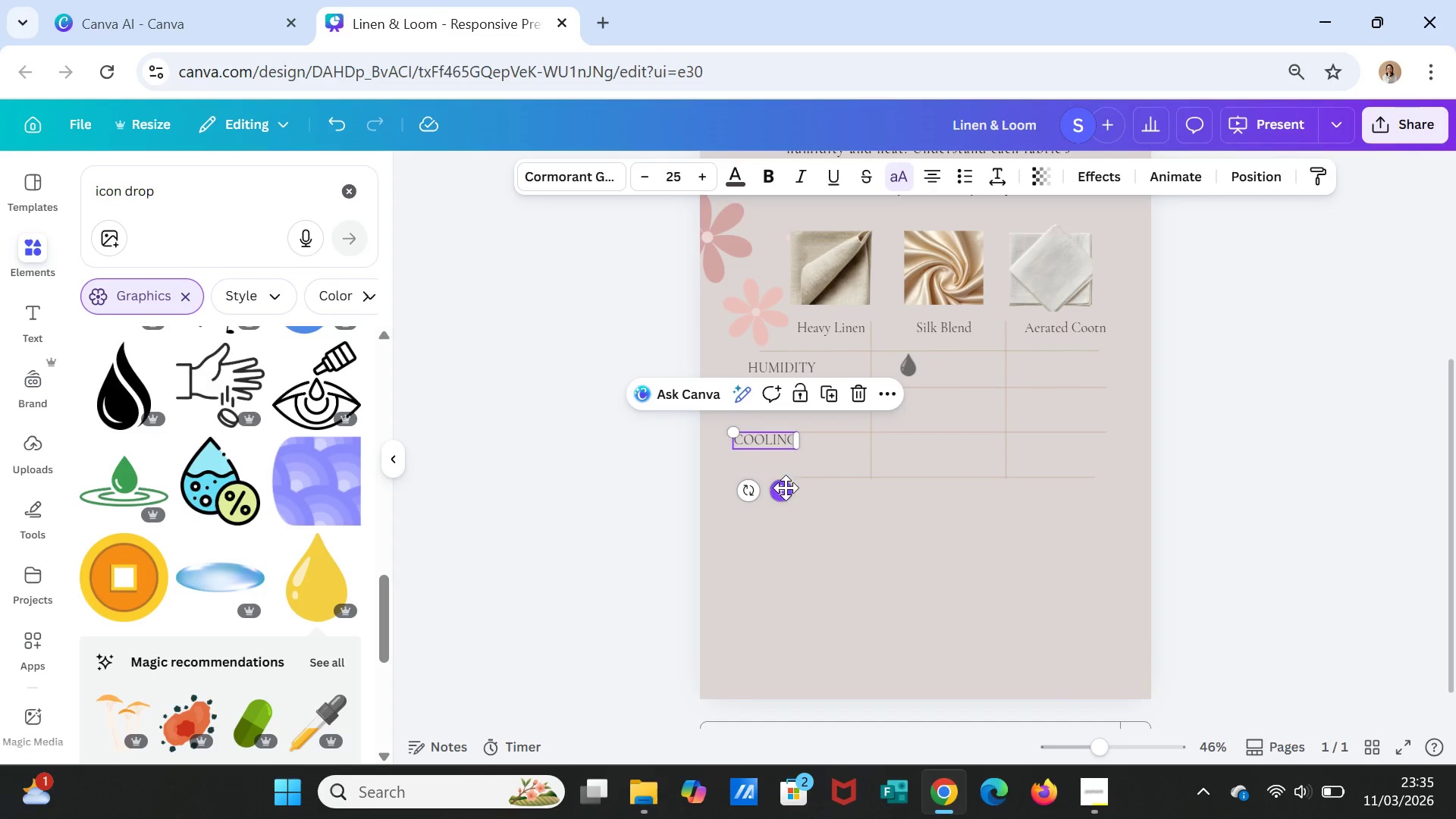 
left_click_drag(start_coordinate=[786, 488], to_coordinate=[799, 483])
 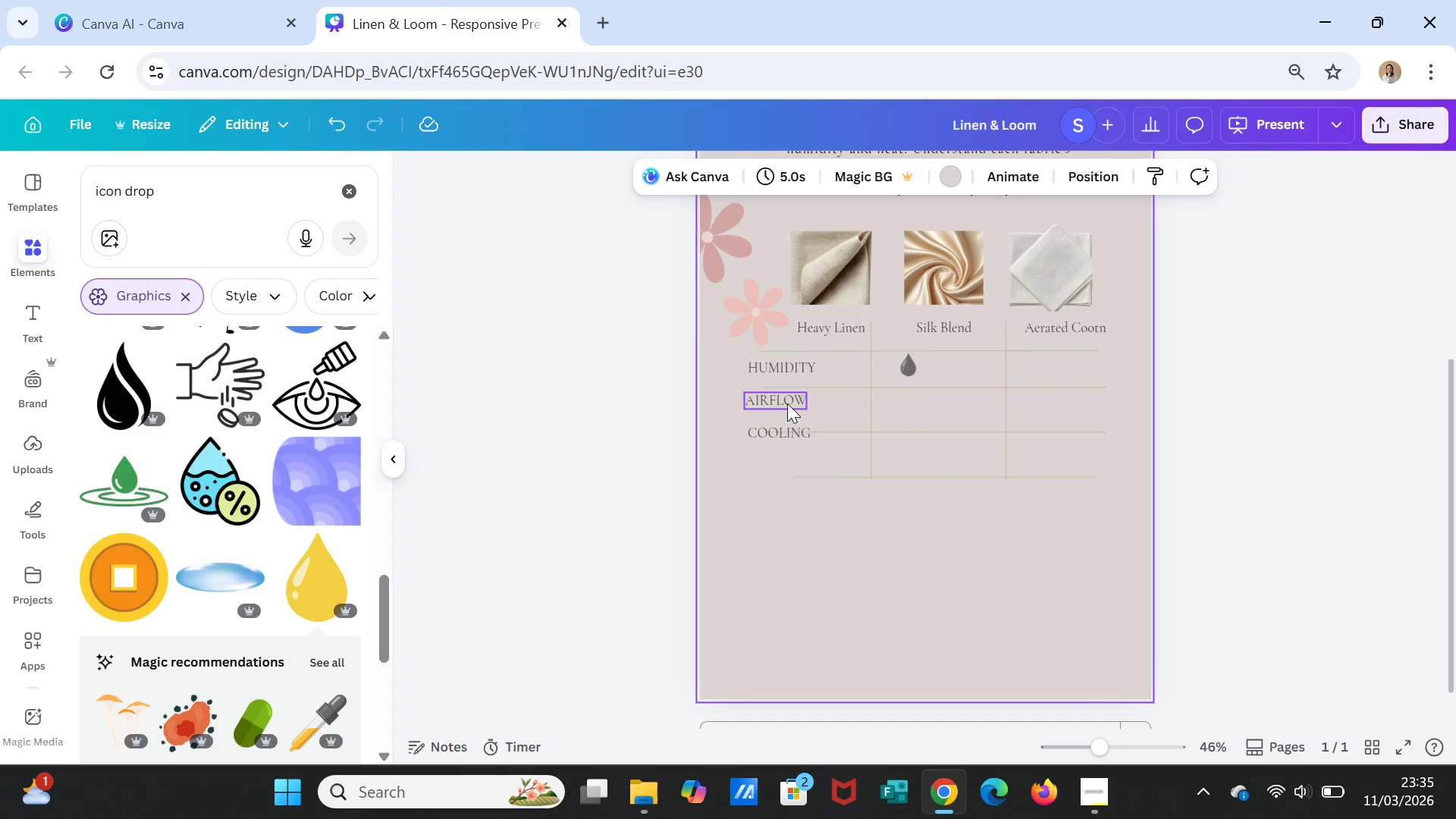 
left_click([784, 400])
 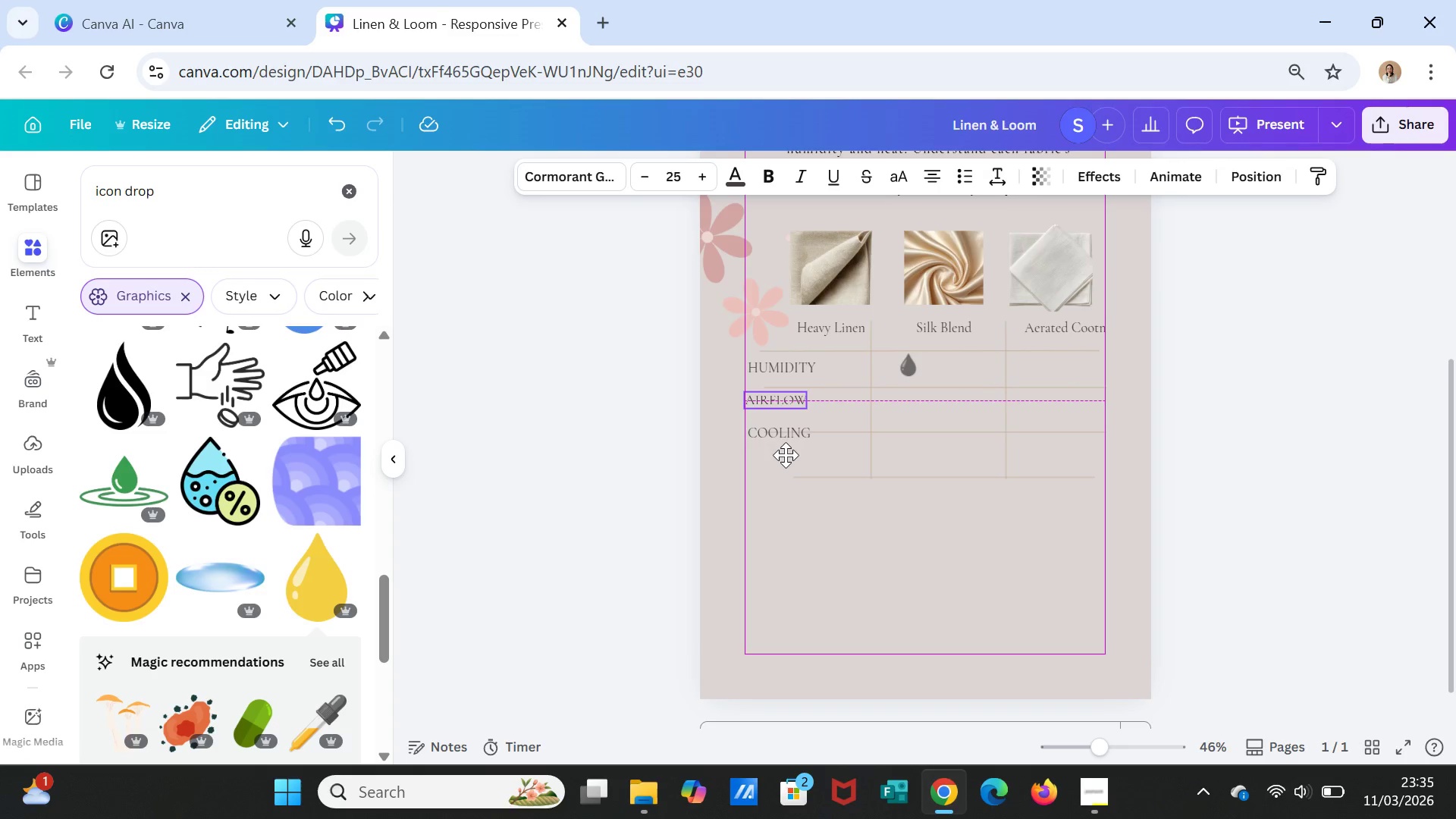 
left_click([970, 576])
 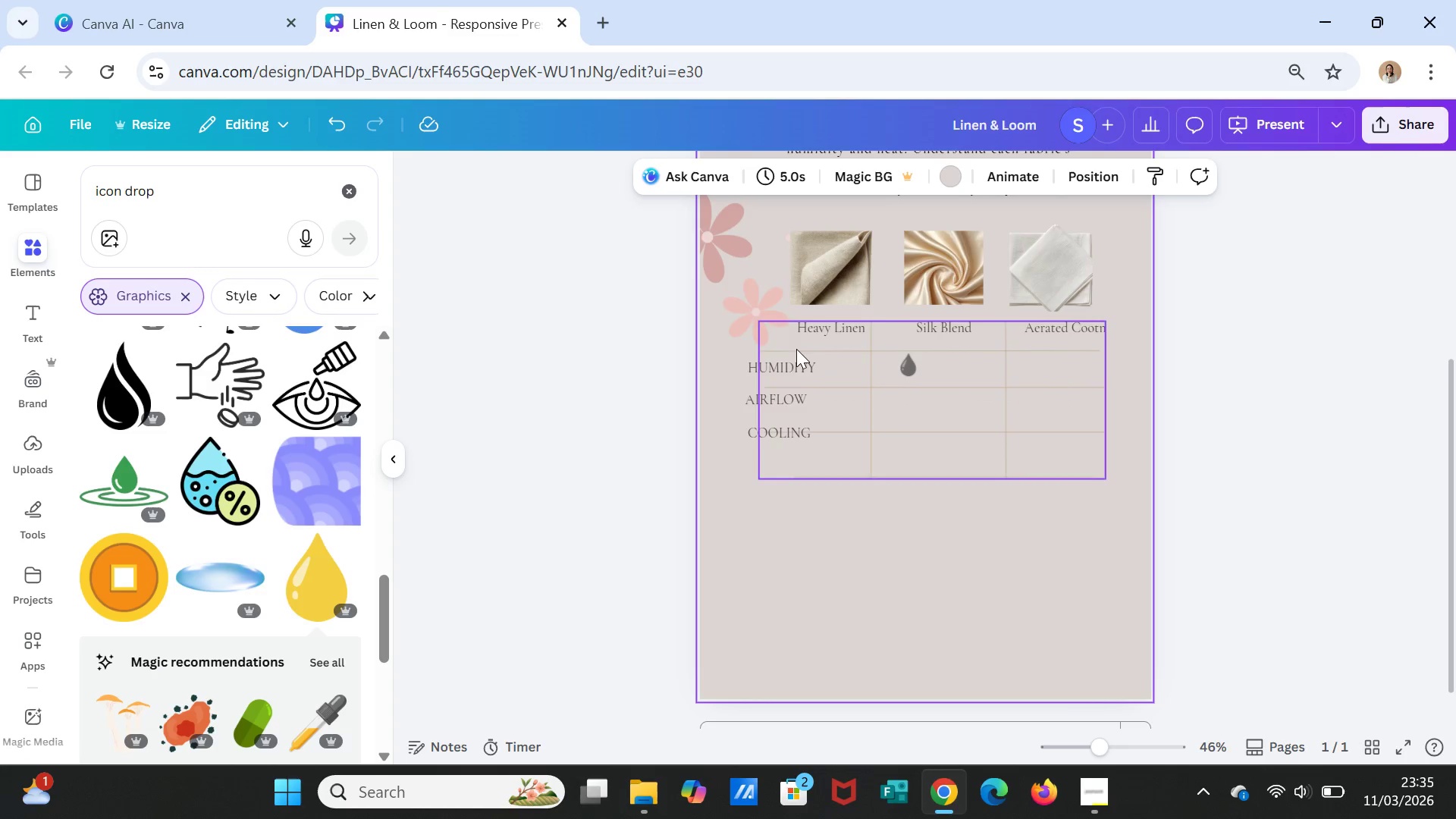 
left_click([794, 360])
 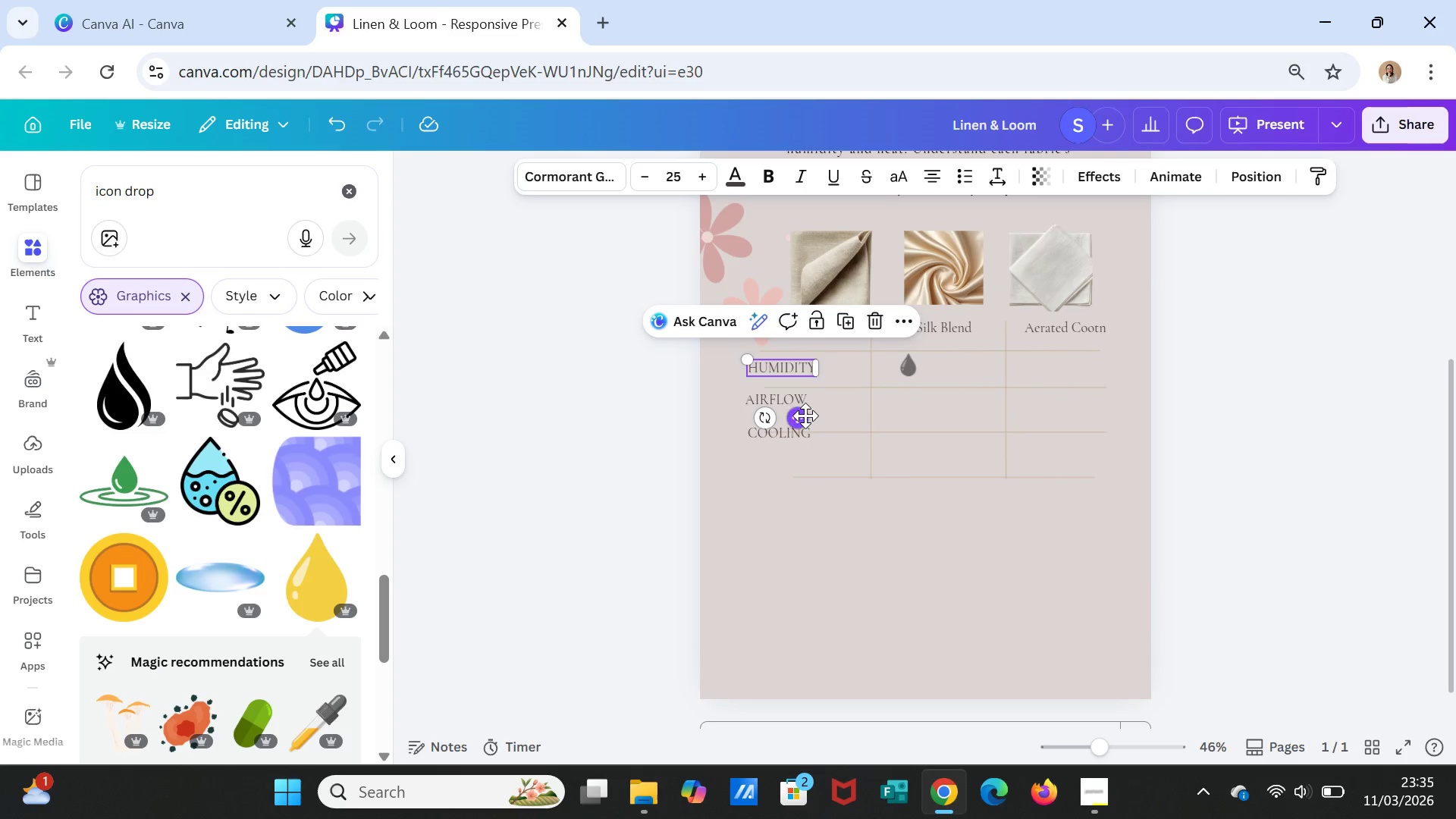 
left_click_drag(start_coordinate=[805, 416], to_coordinate=[803, 423])
 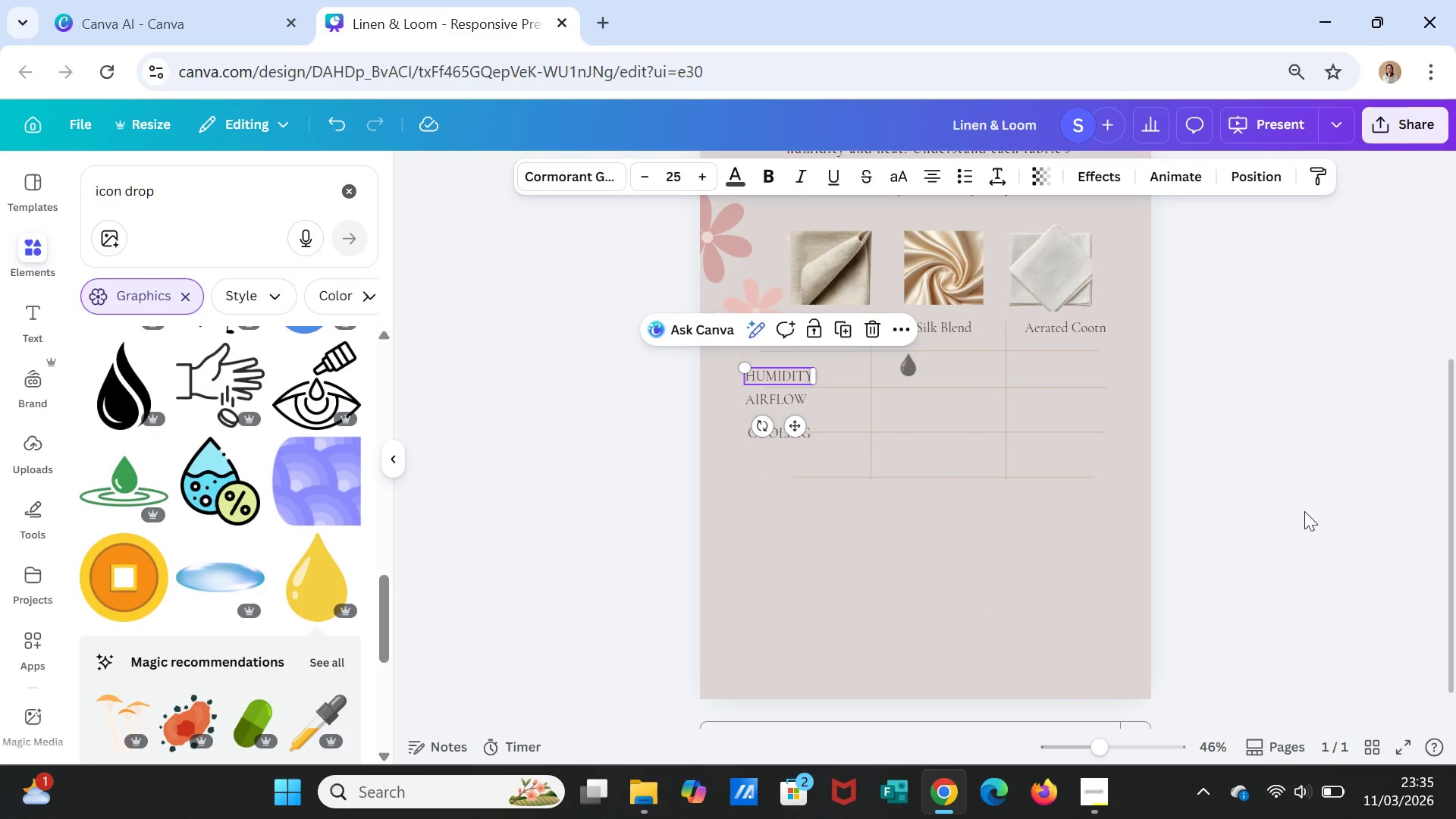 
left_click([1233, 542])
 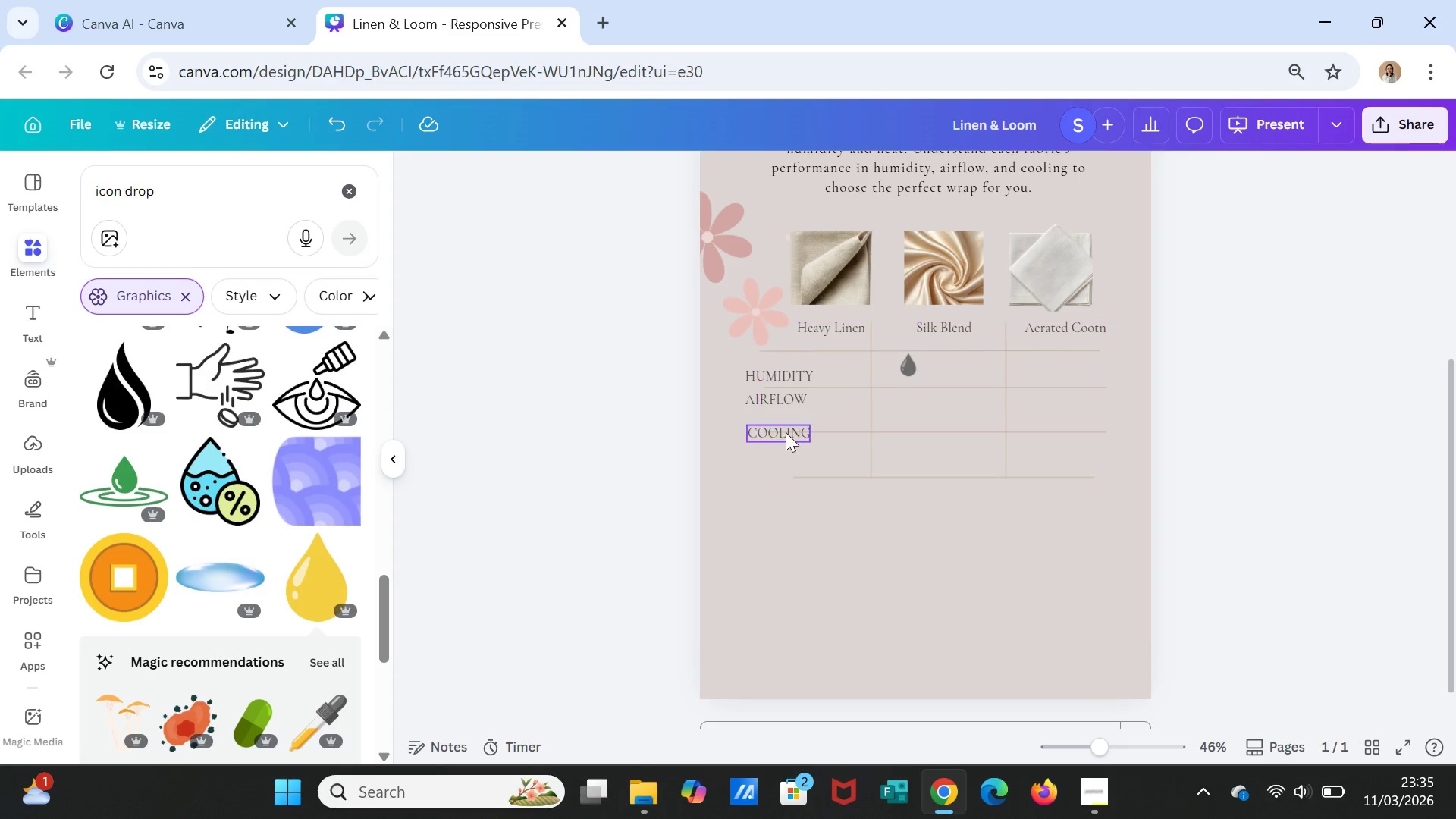 
left_click([783, 431])
 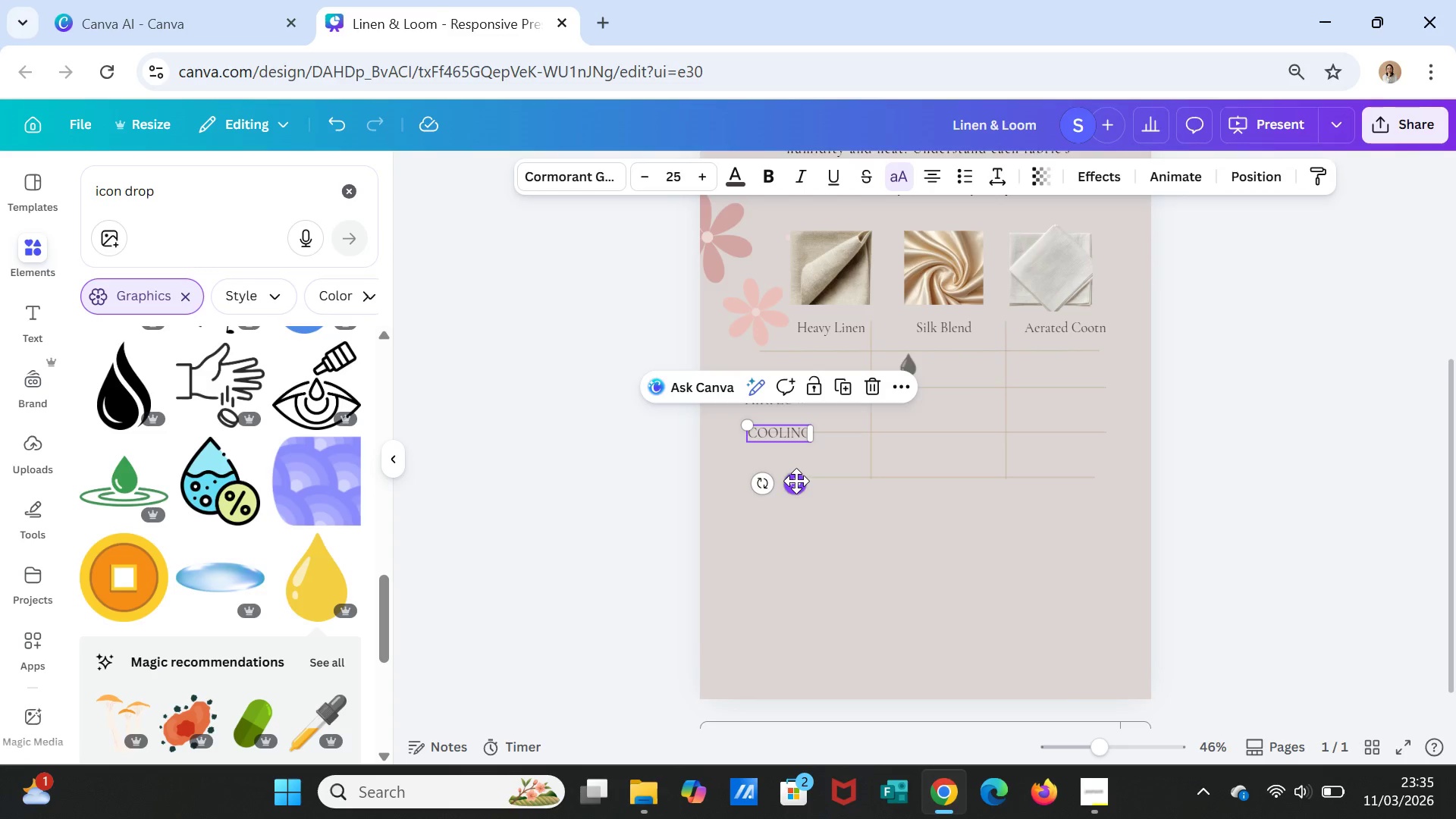 
left_click_drag(start_coordinate=[796, 481], to_coordinate=[796, 497])
 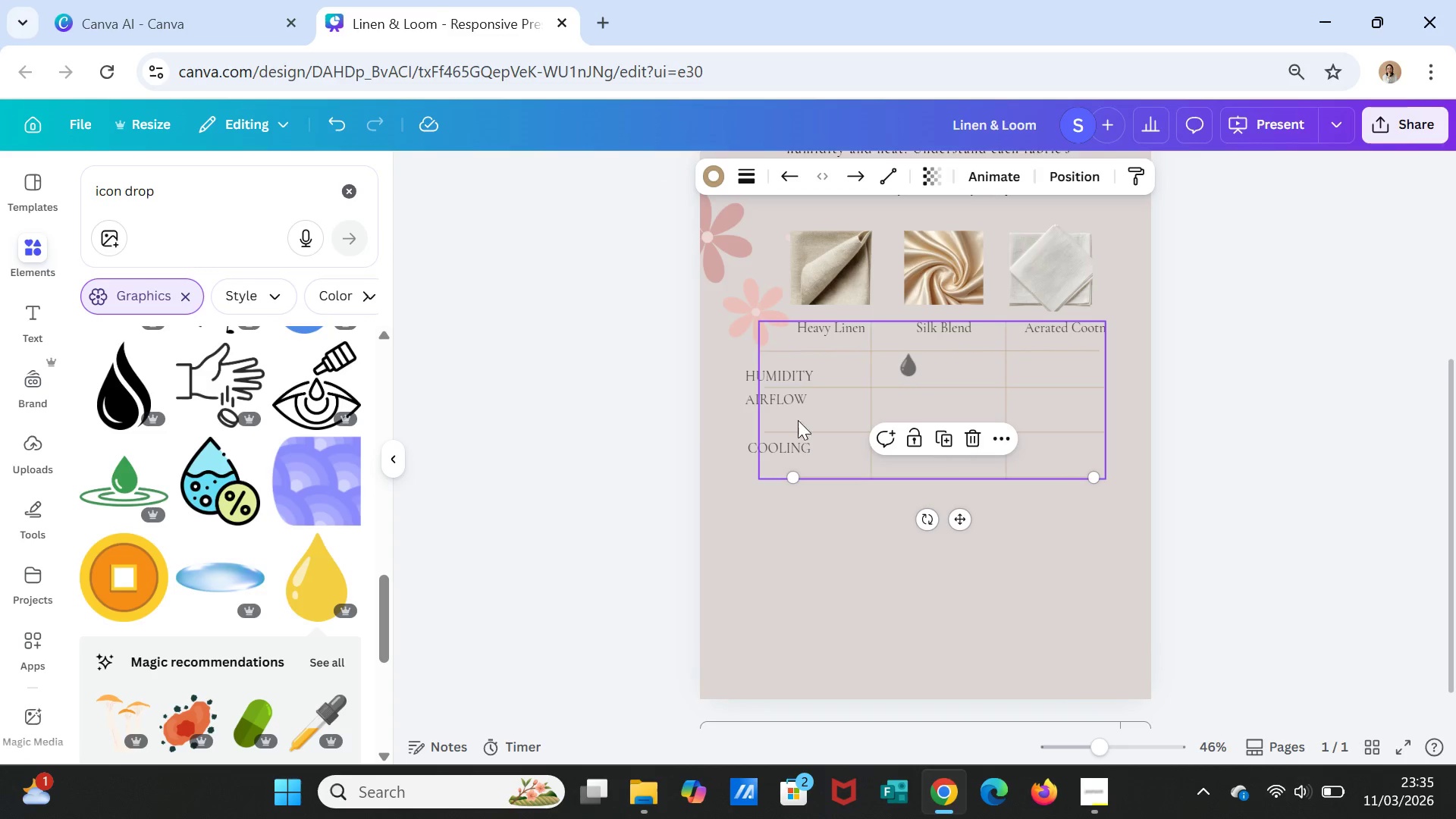 
left_click([783, 391])
 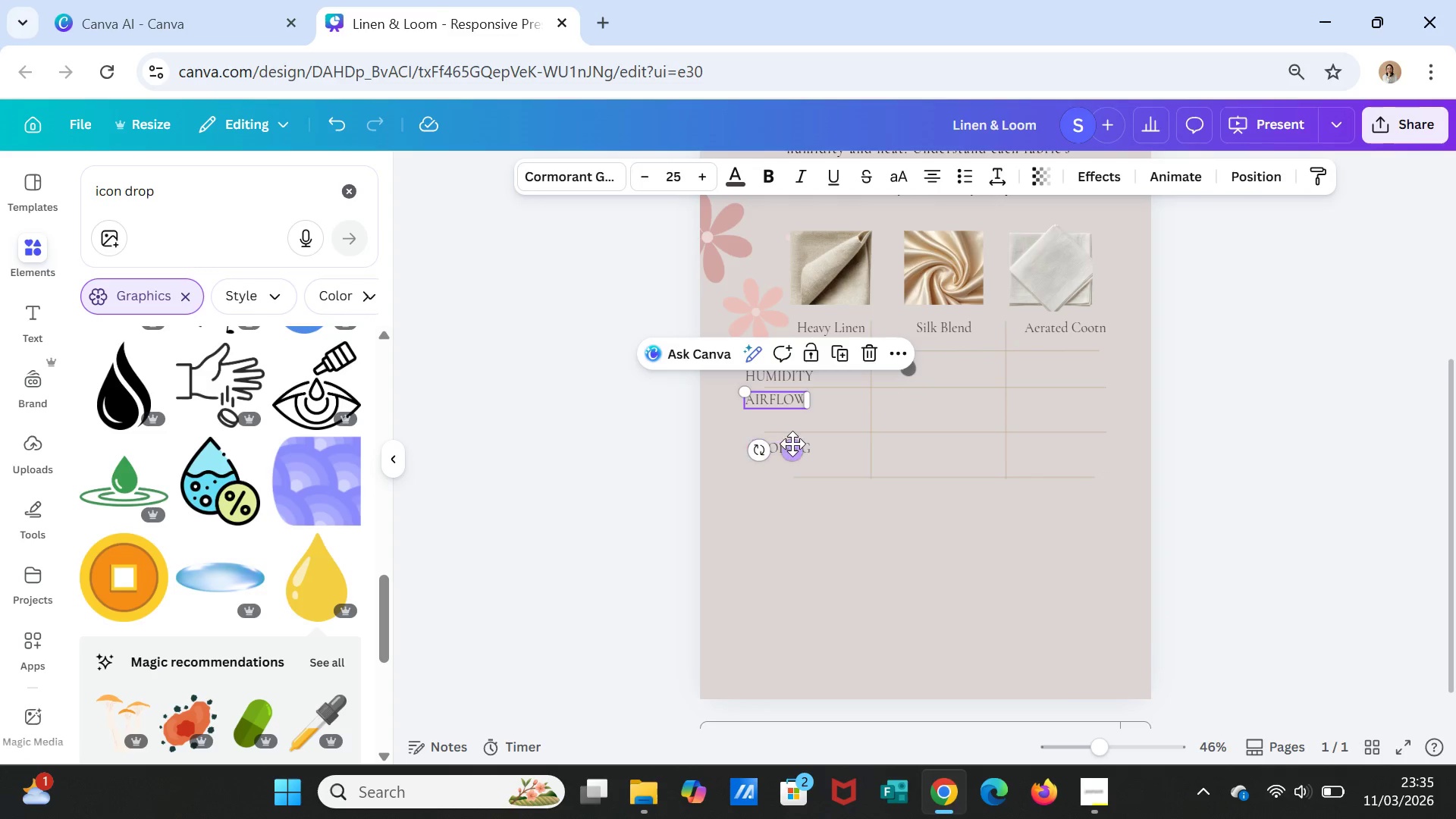 
left_click_drag(start_coordinate=[792, 449], to_coordinate=[799, 466])
 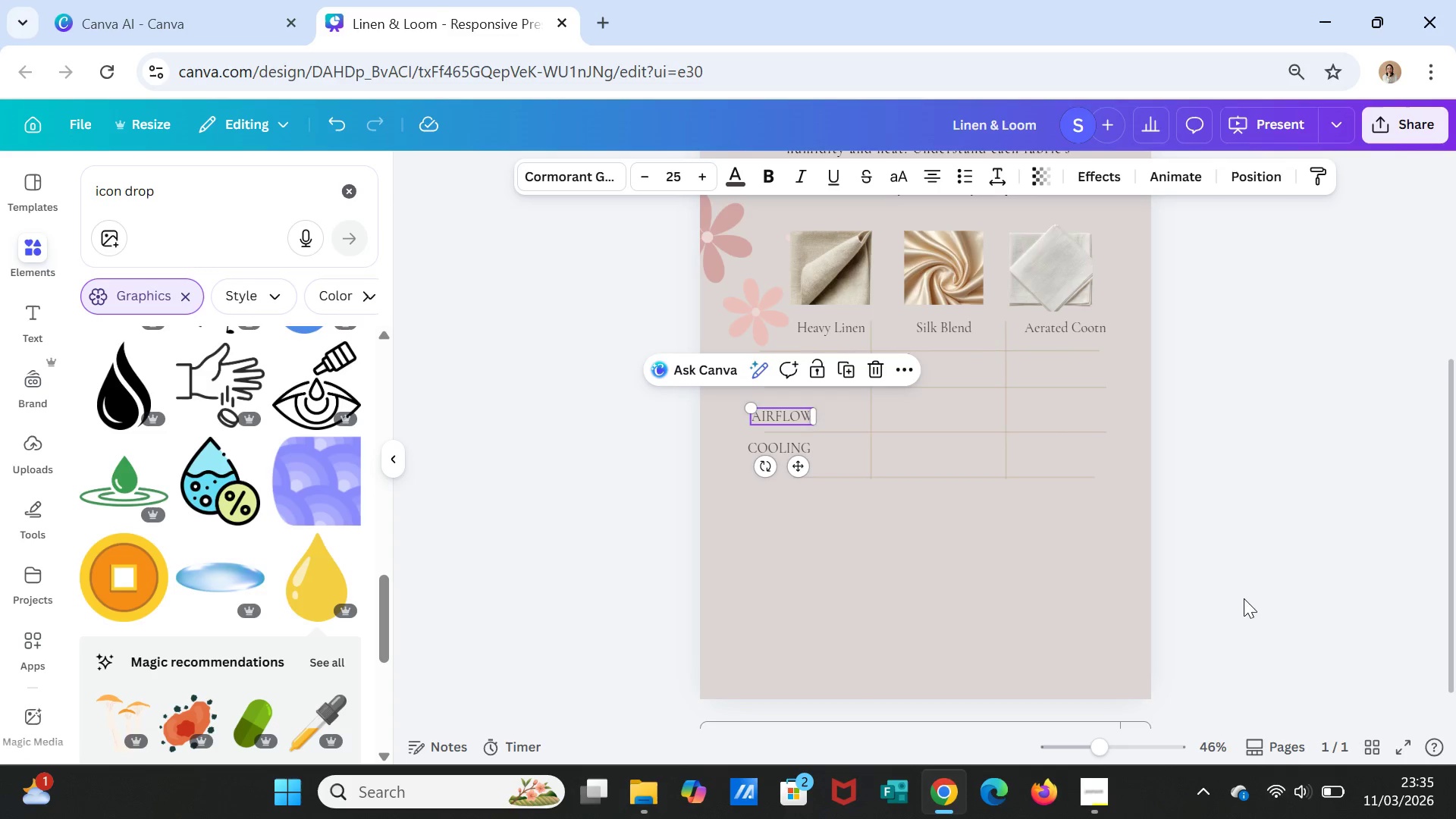 
left_click([1265, 519])
 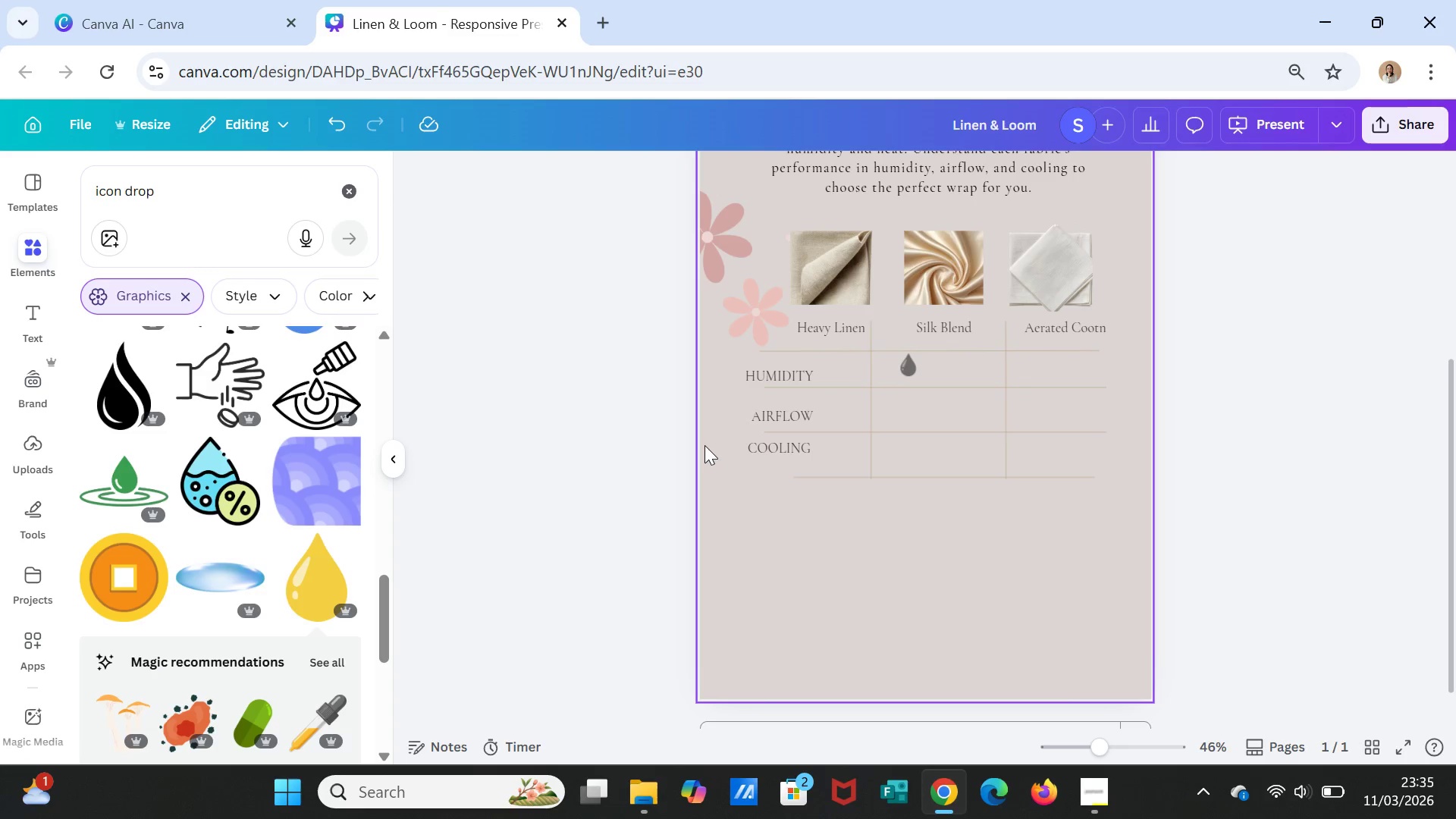 
left_click([774, 413])
 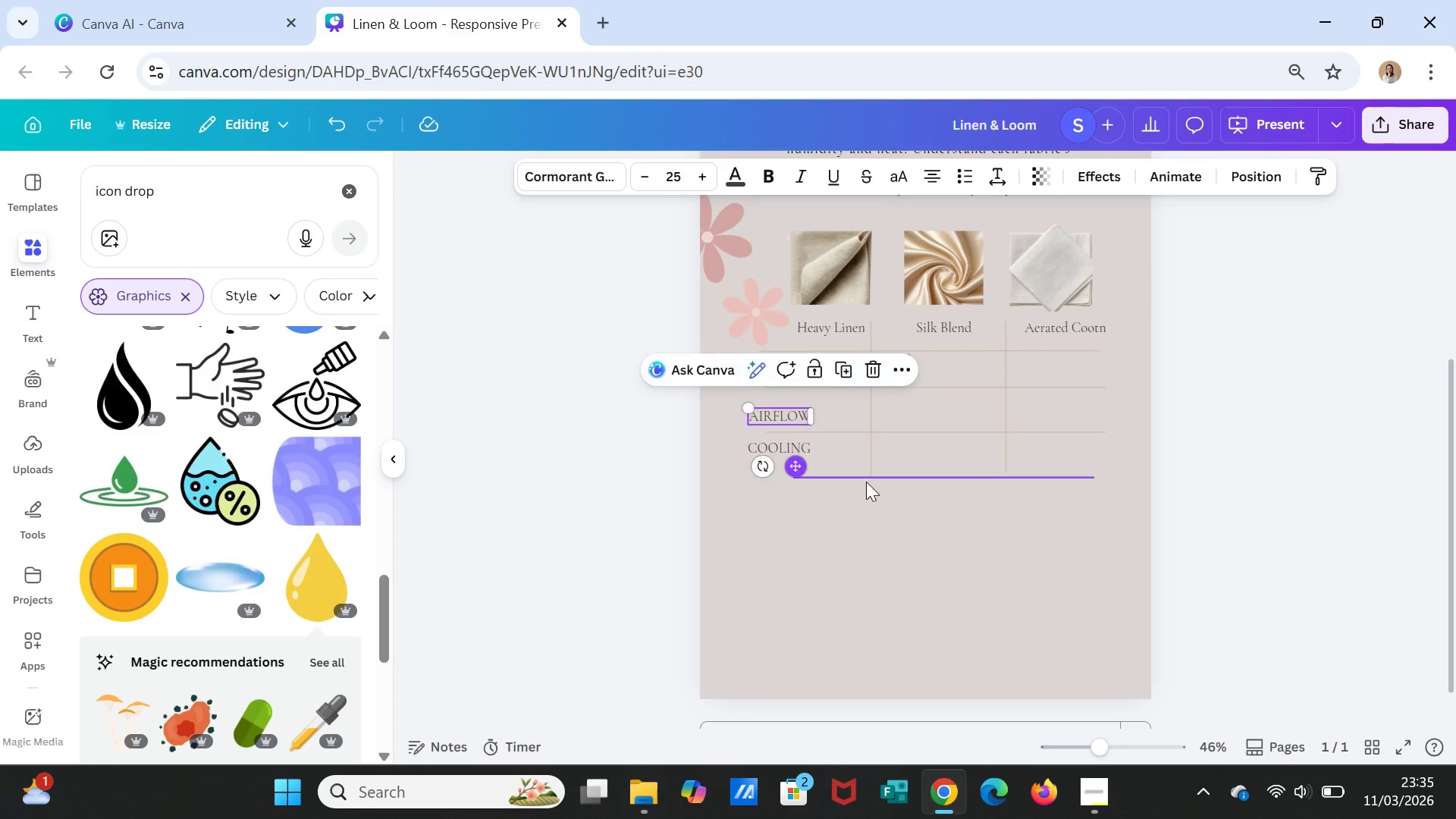 
left_click([939, 557])
 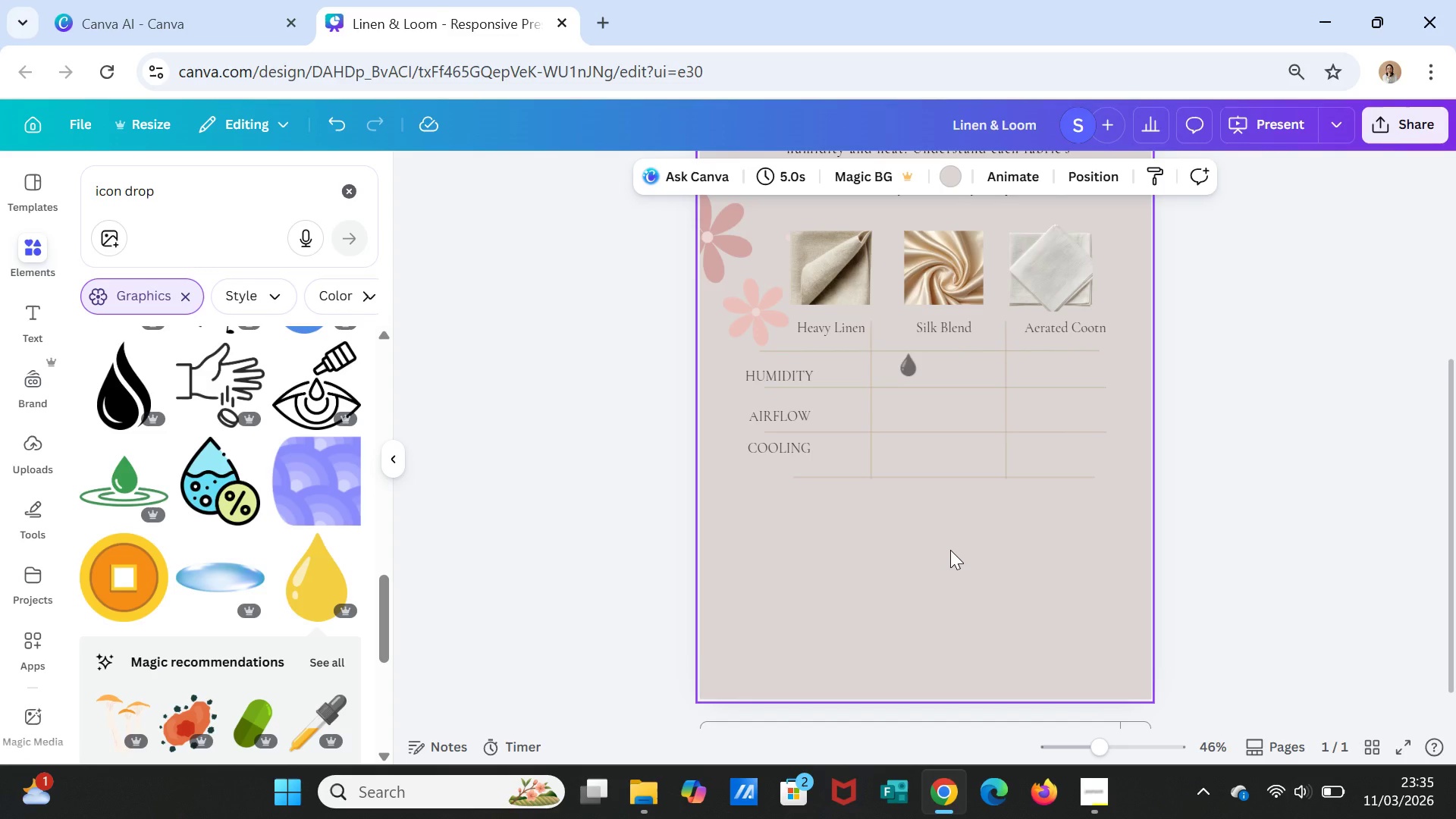 
wait(9.53)
 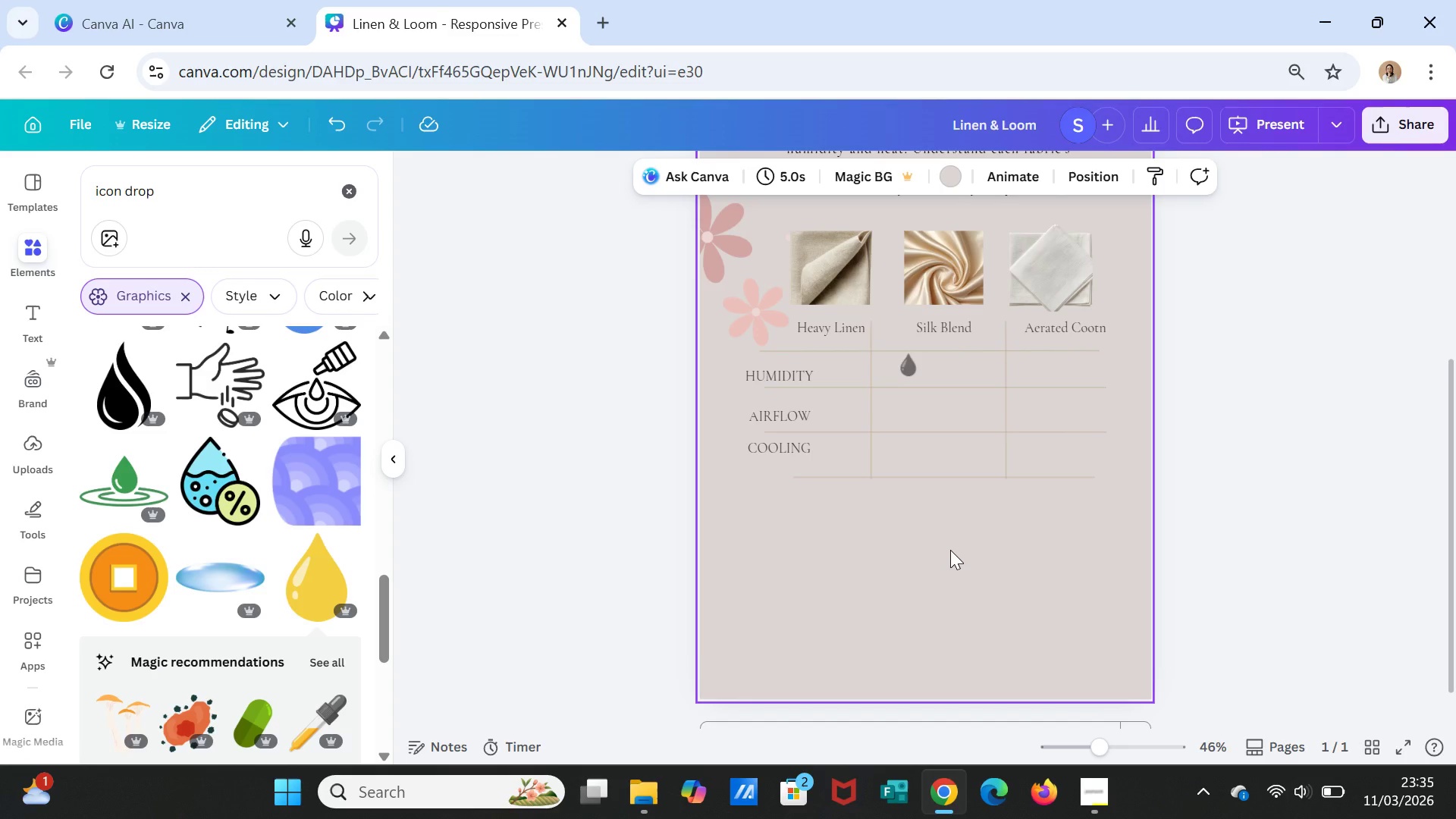 
left_click([786, 379])
 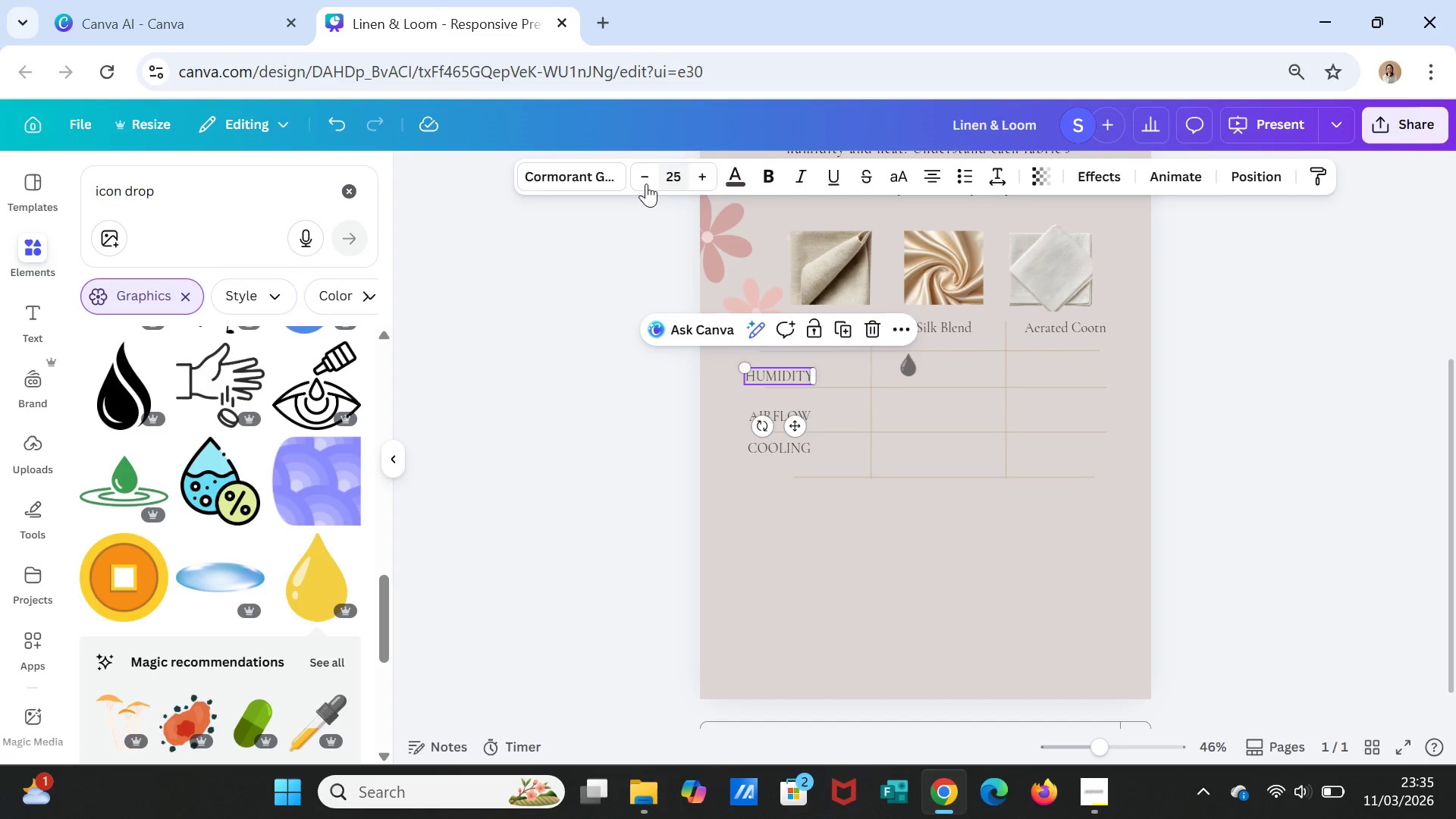 
double_click([642, 181])
 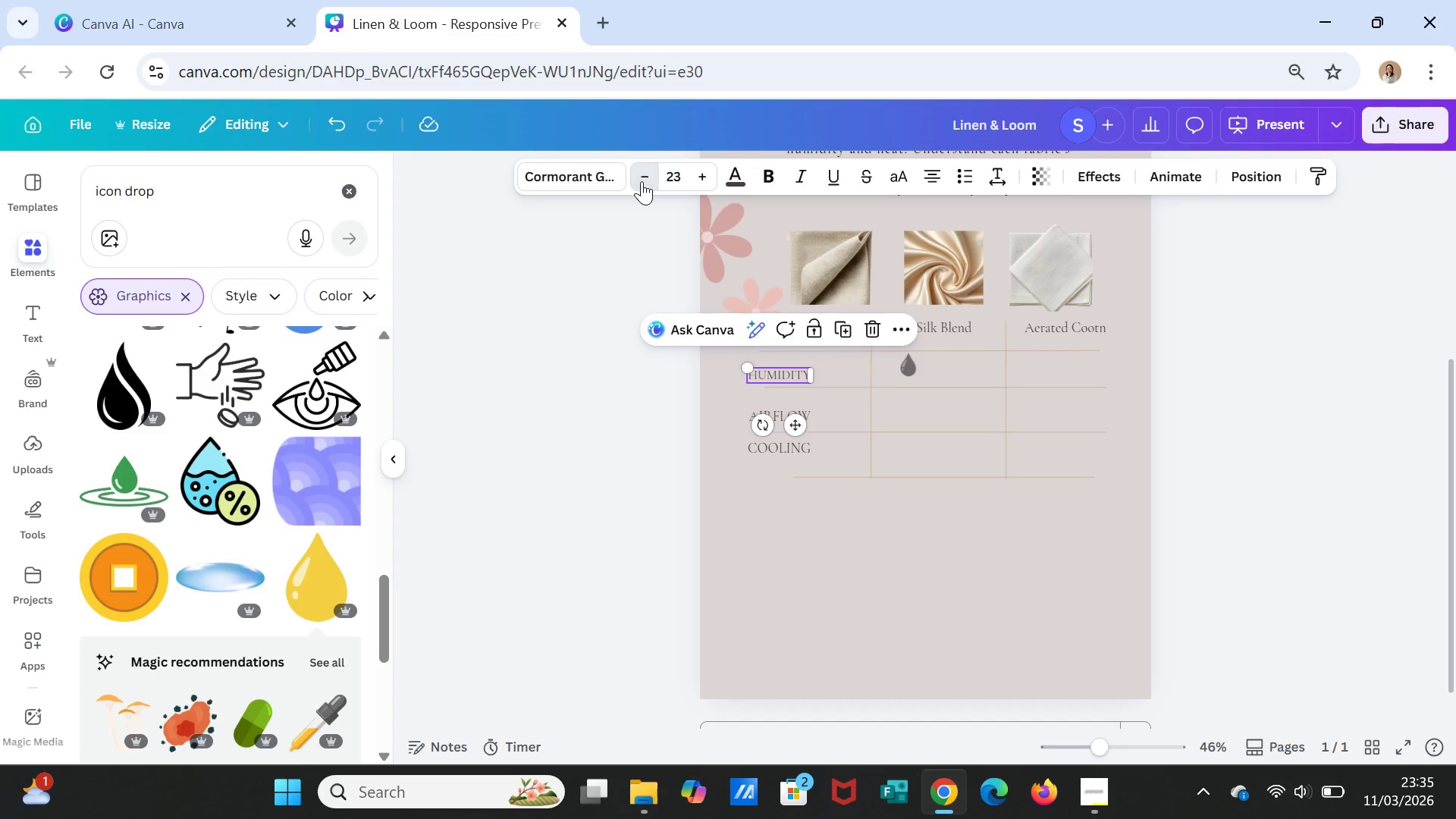 
triple_click([642, 181])
 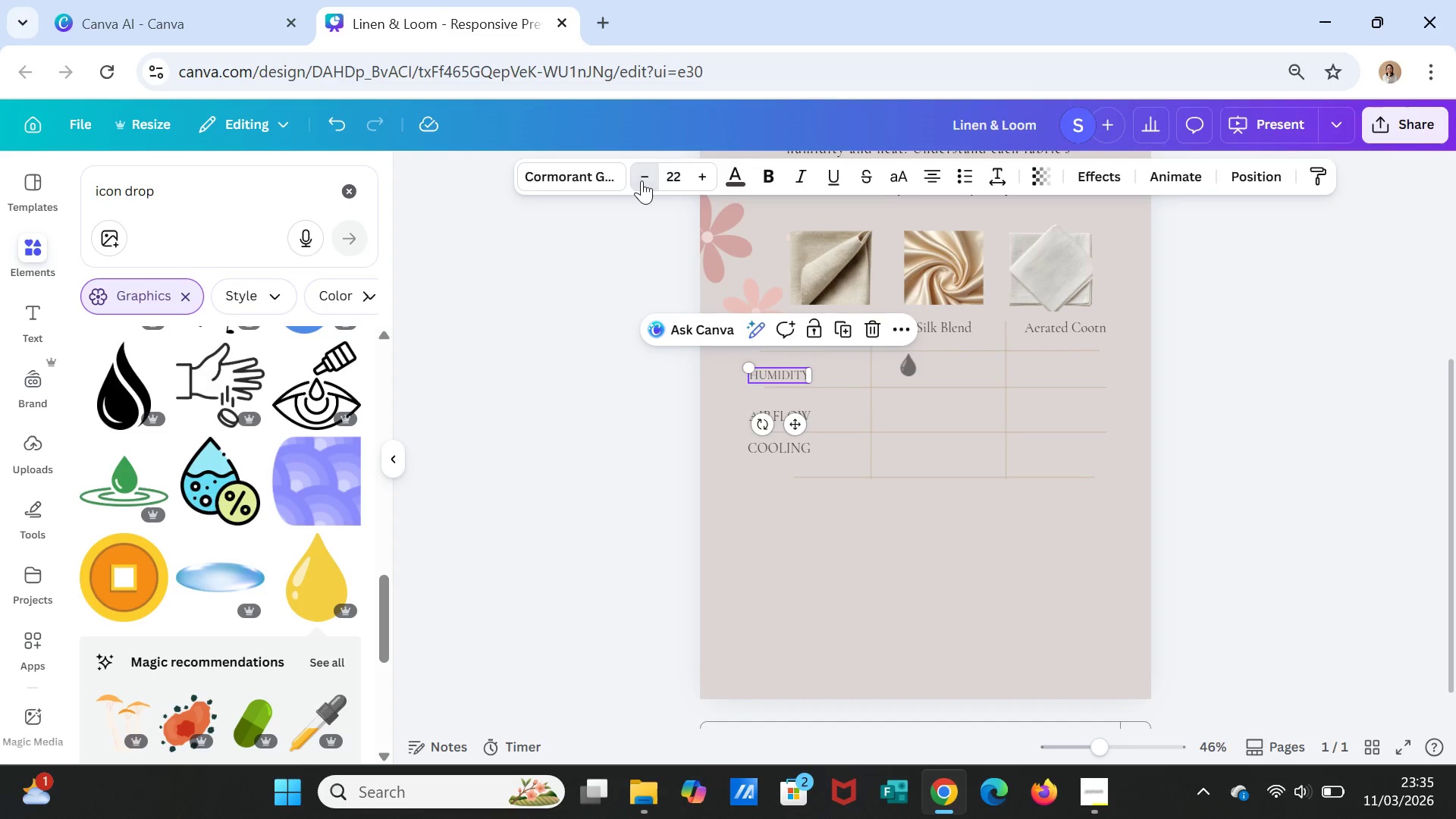 
triple_click([642, 180])
 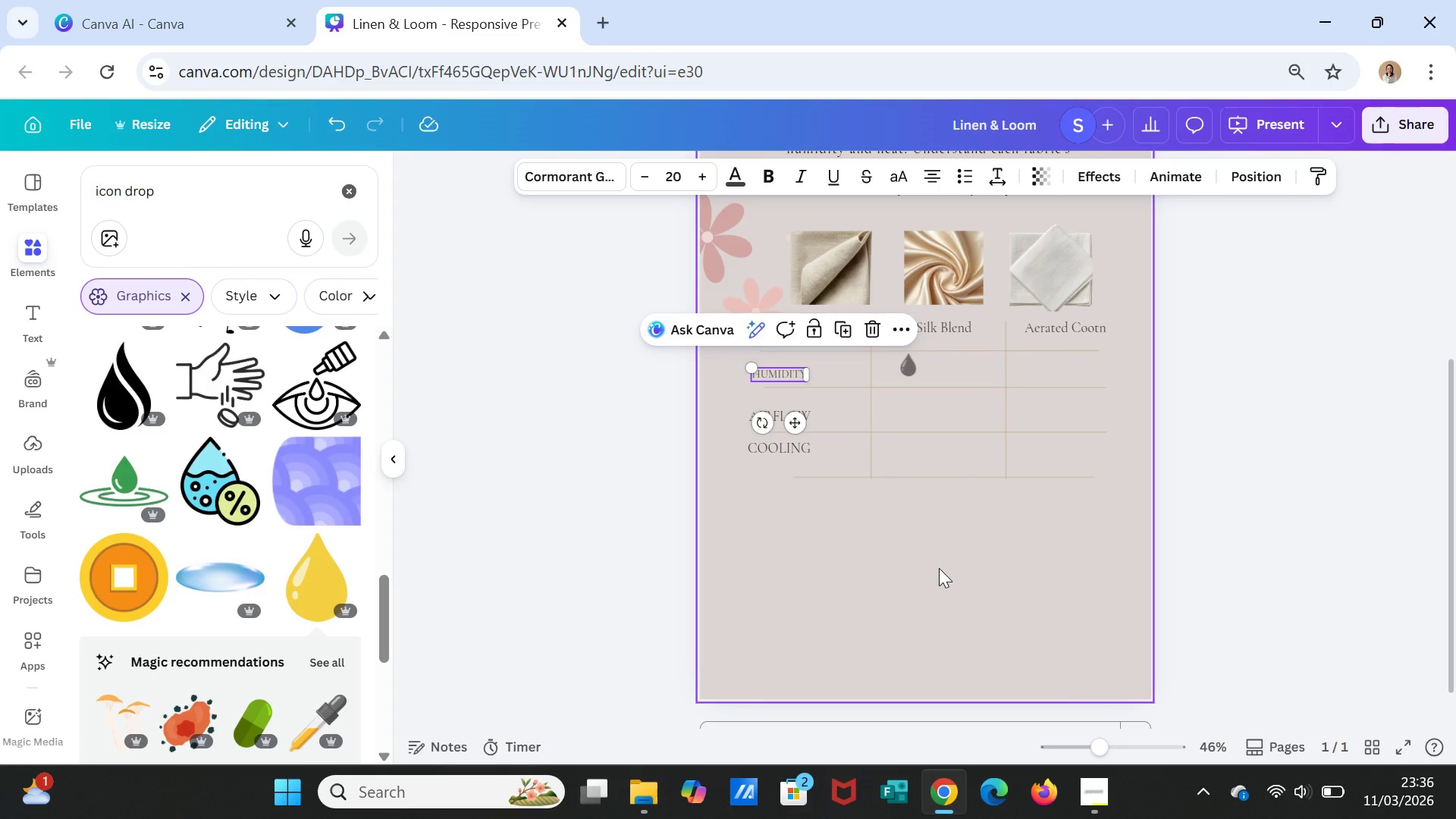 
scroll: coordinate [926, 549], scroll_direction: up, amount: 2.0
 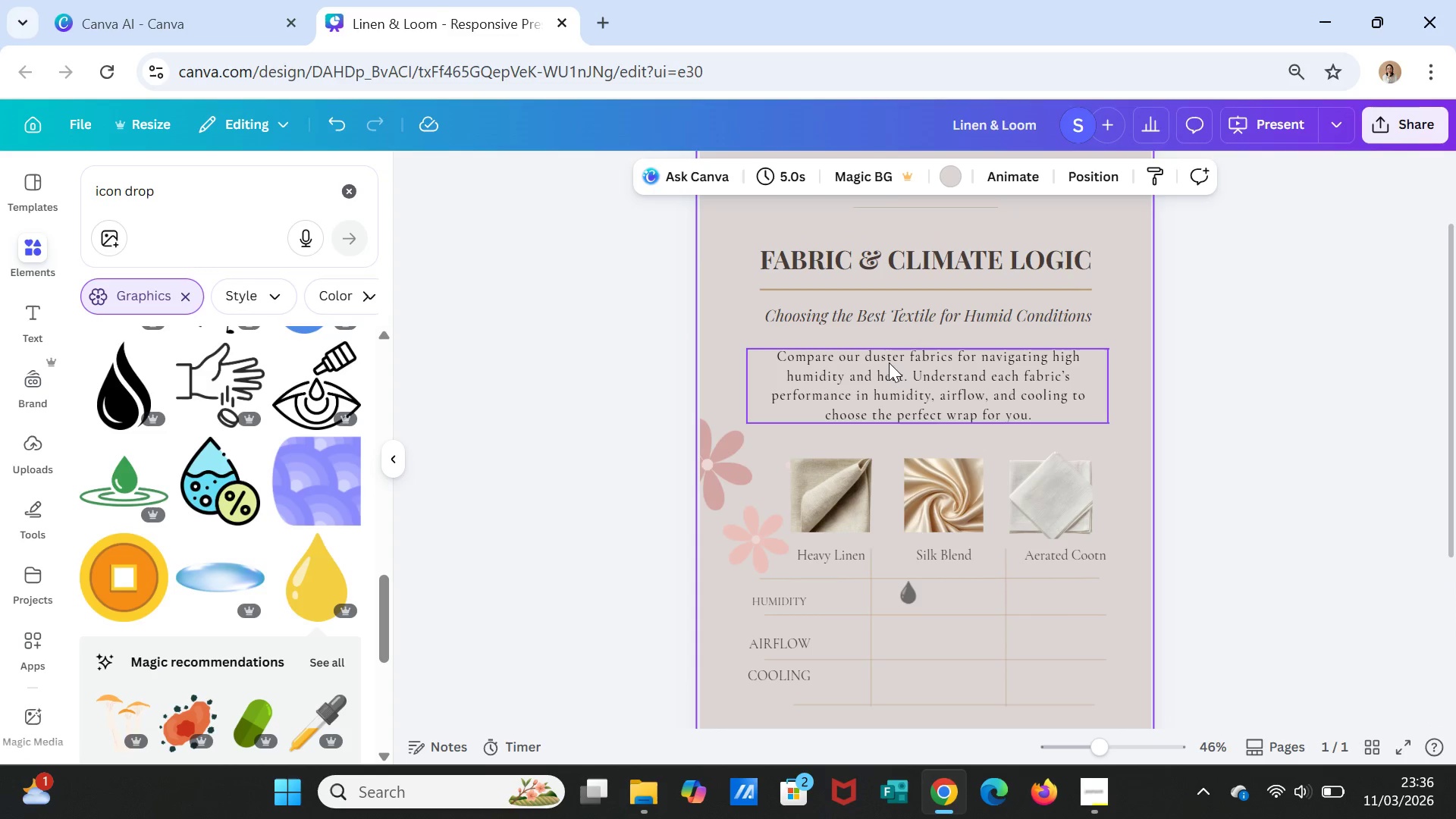 
left_click([889, 362])
 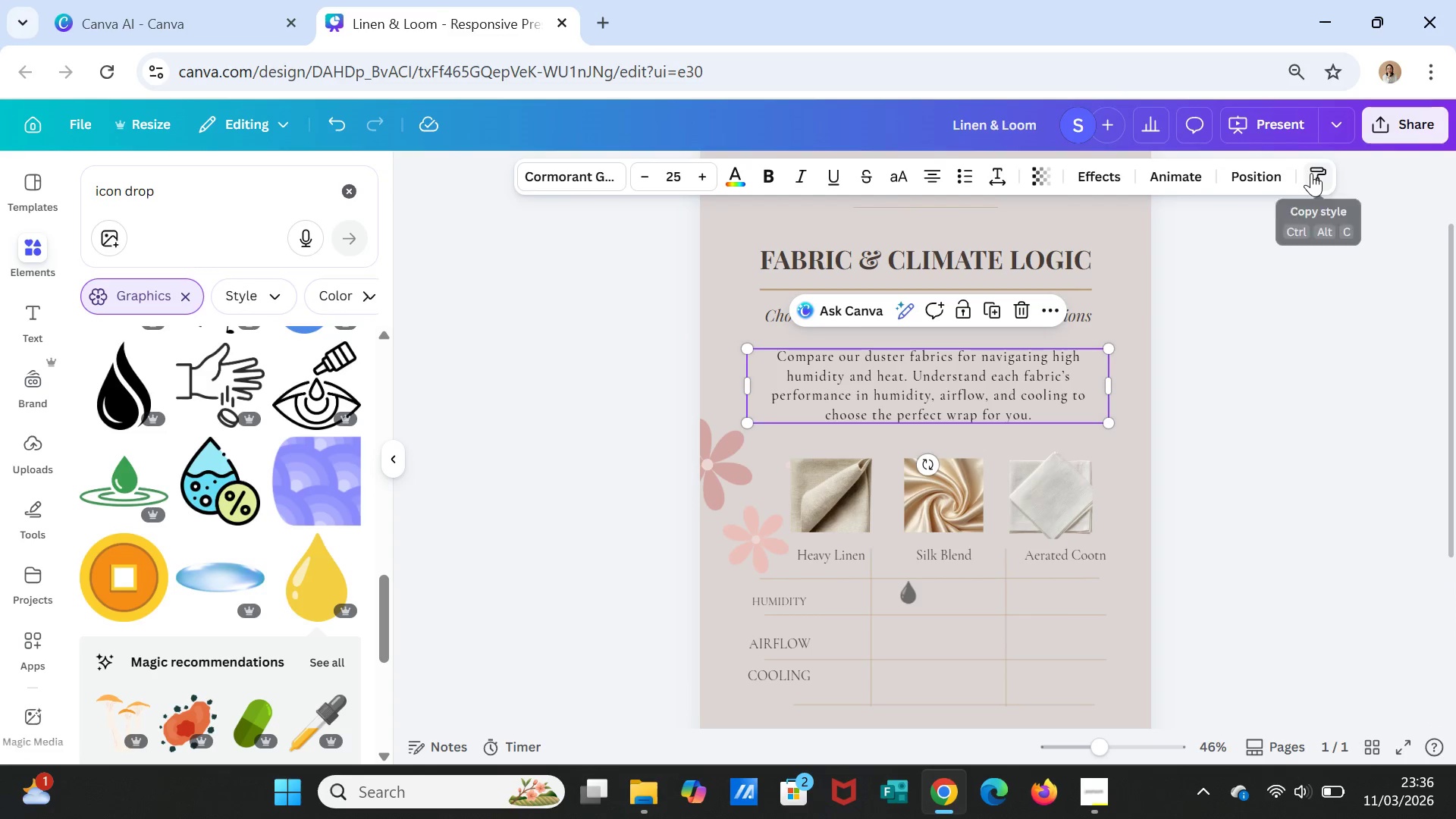 
scroll: coordinate [926, 507], scroll_direction: down, amount: 6.0
 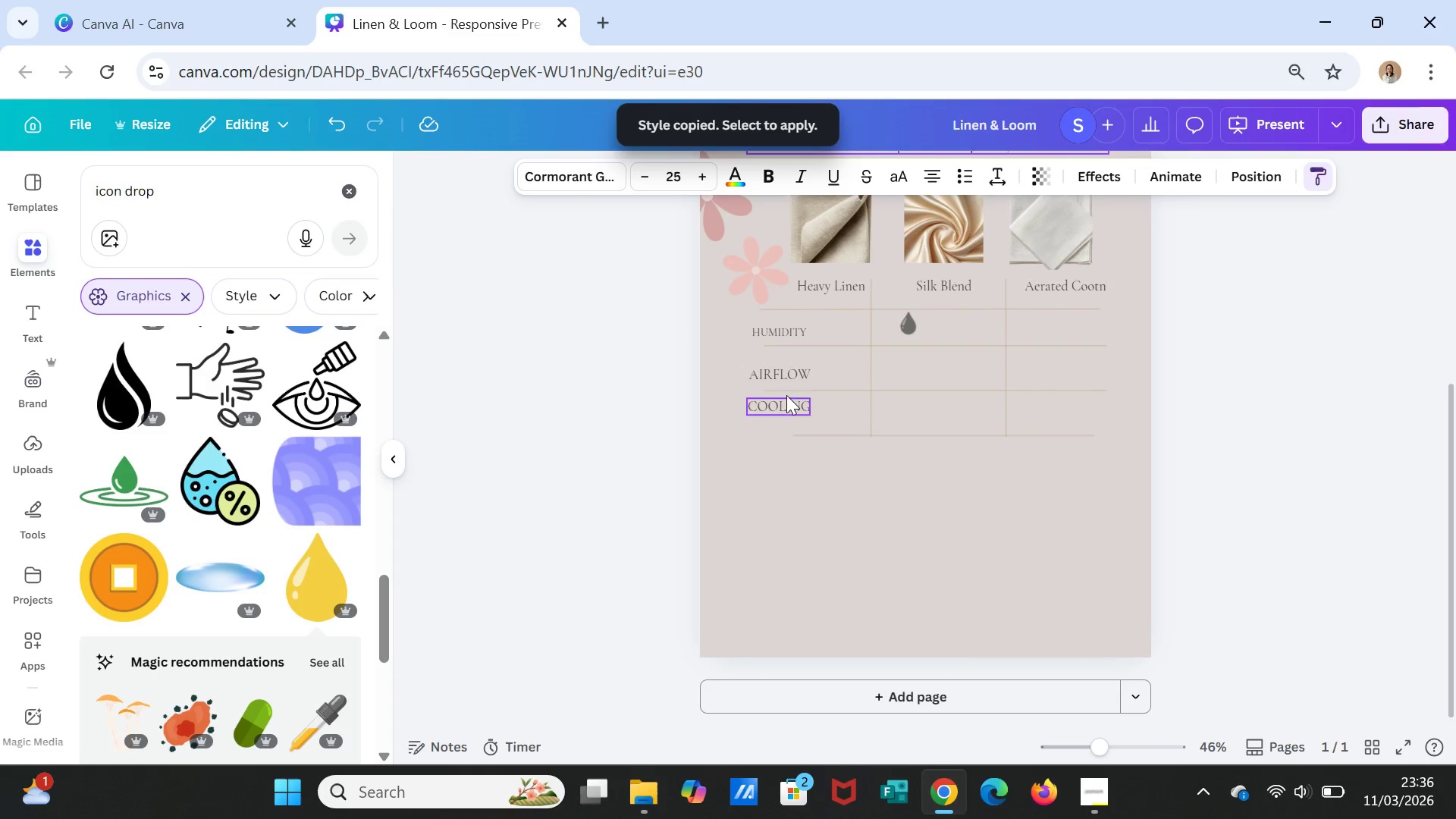 
left_click([791, 330])
 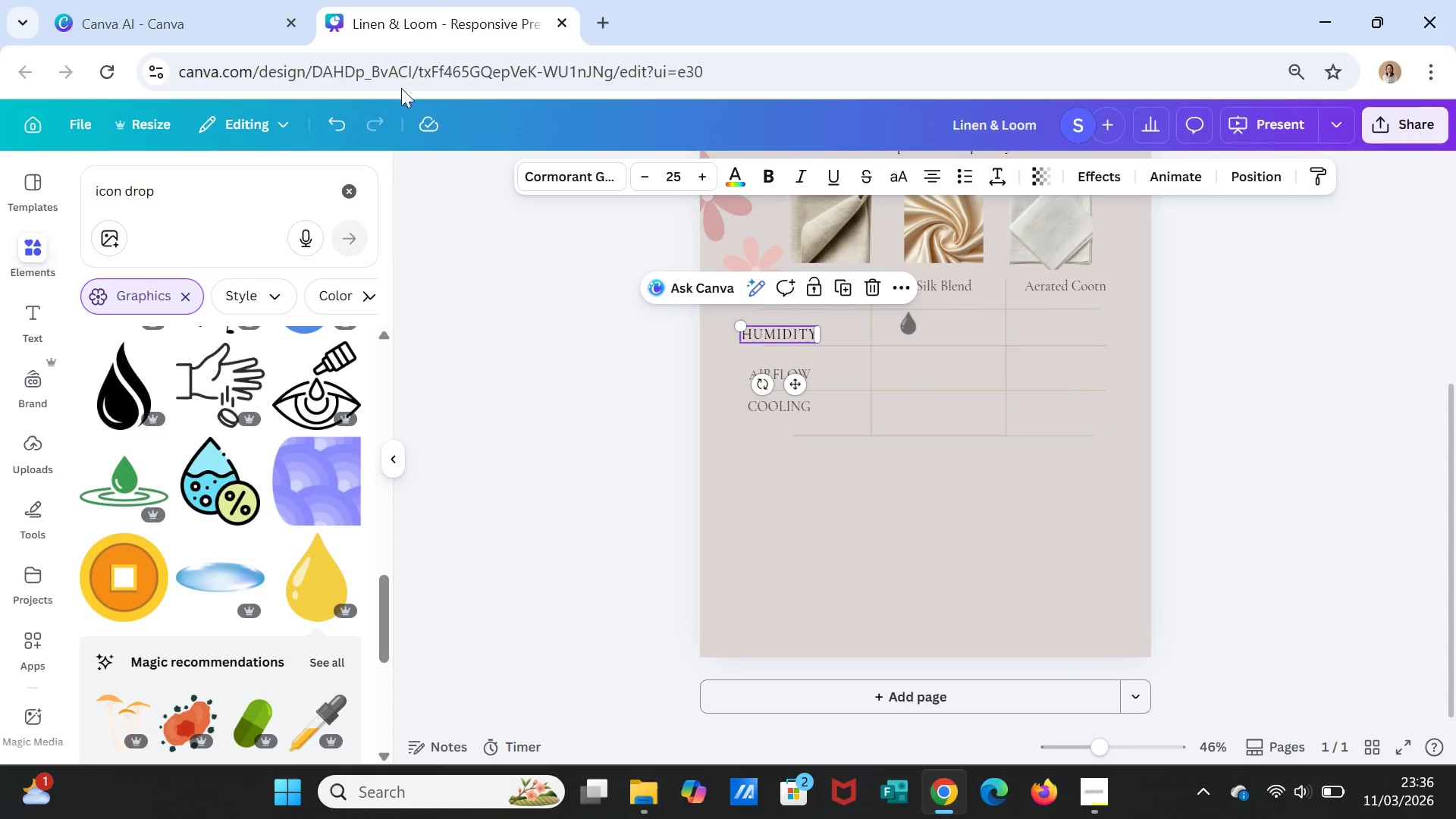 
left_click([337, 121])
 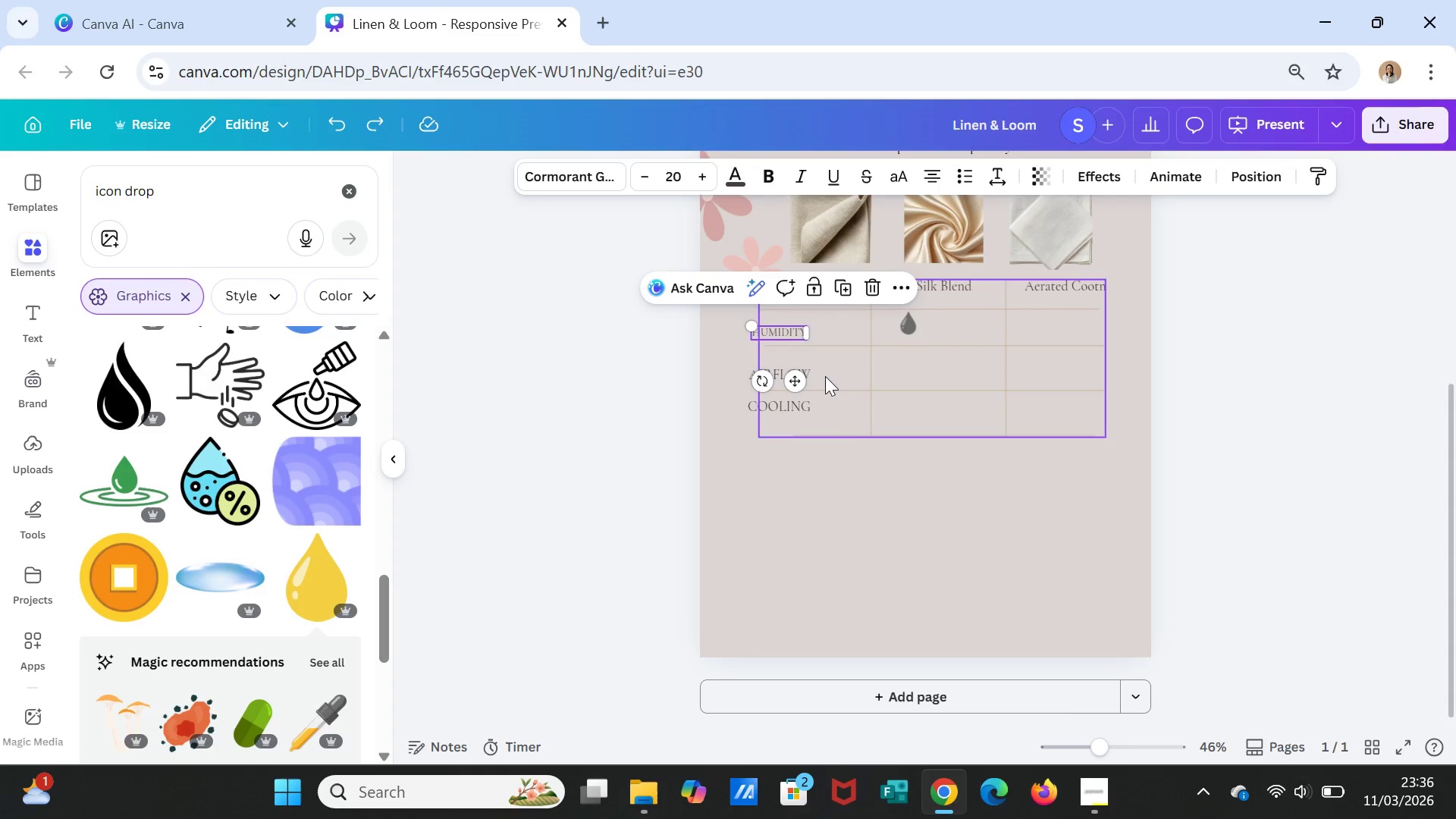 
left_click([930, 541])
 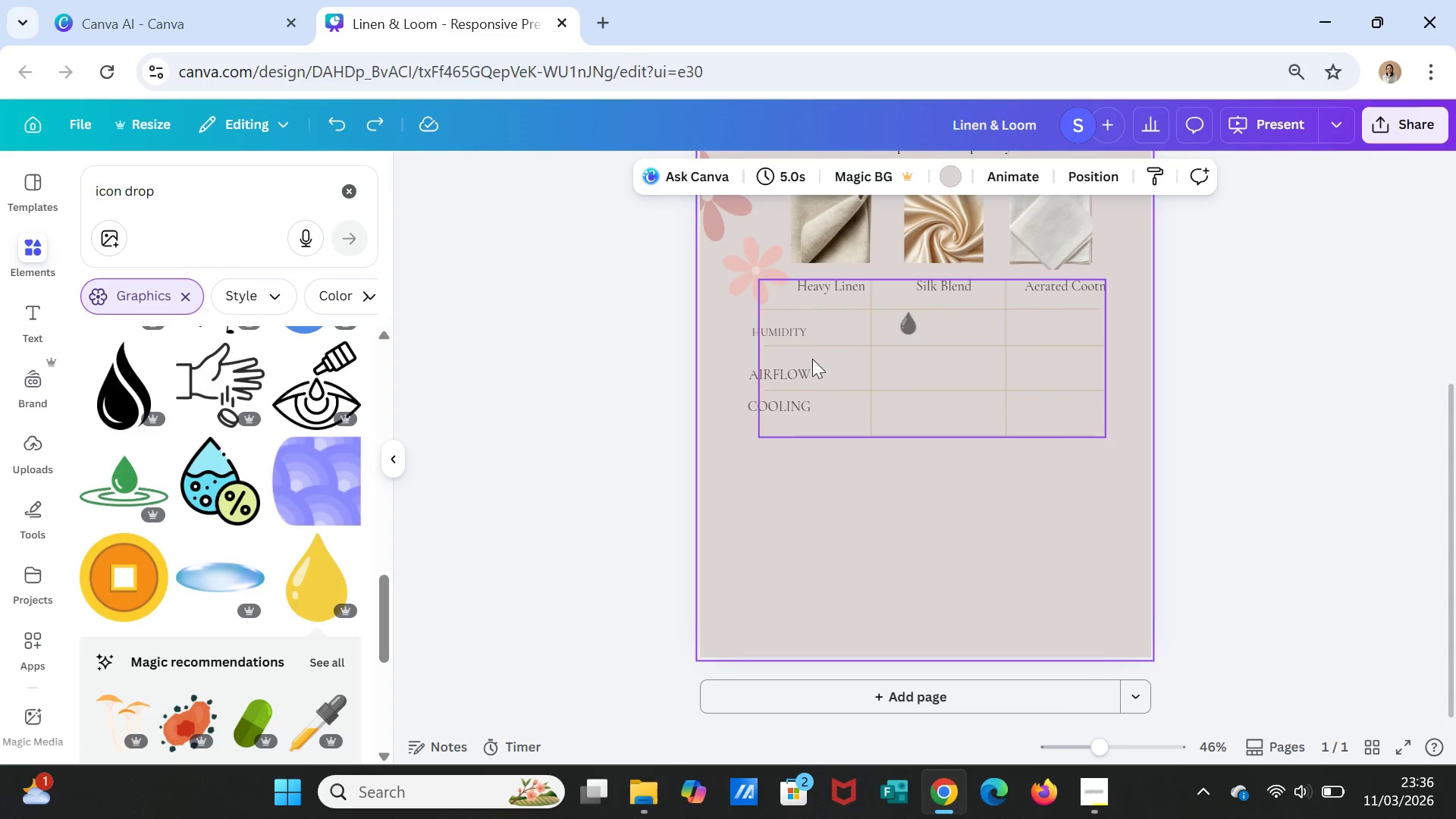 
left_click([790, 335])
 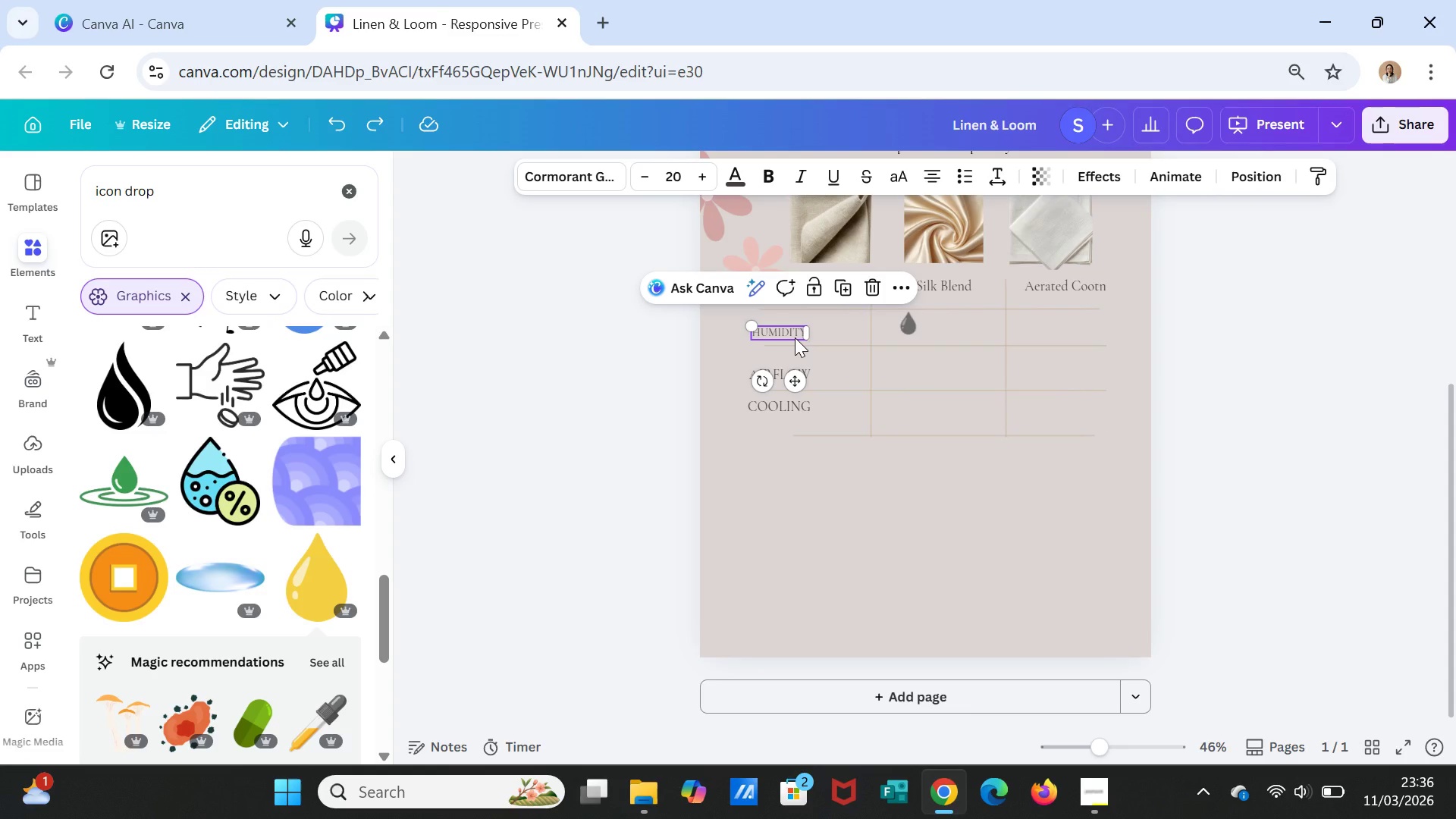 
wait(11.33)
 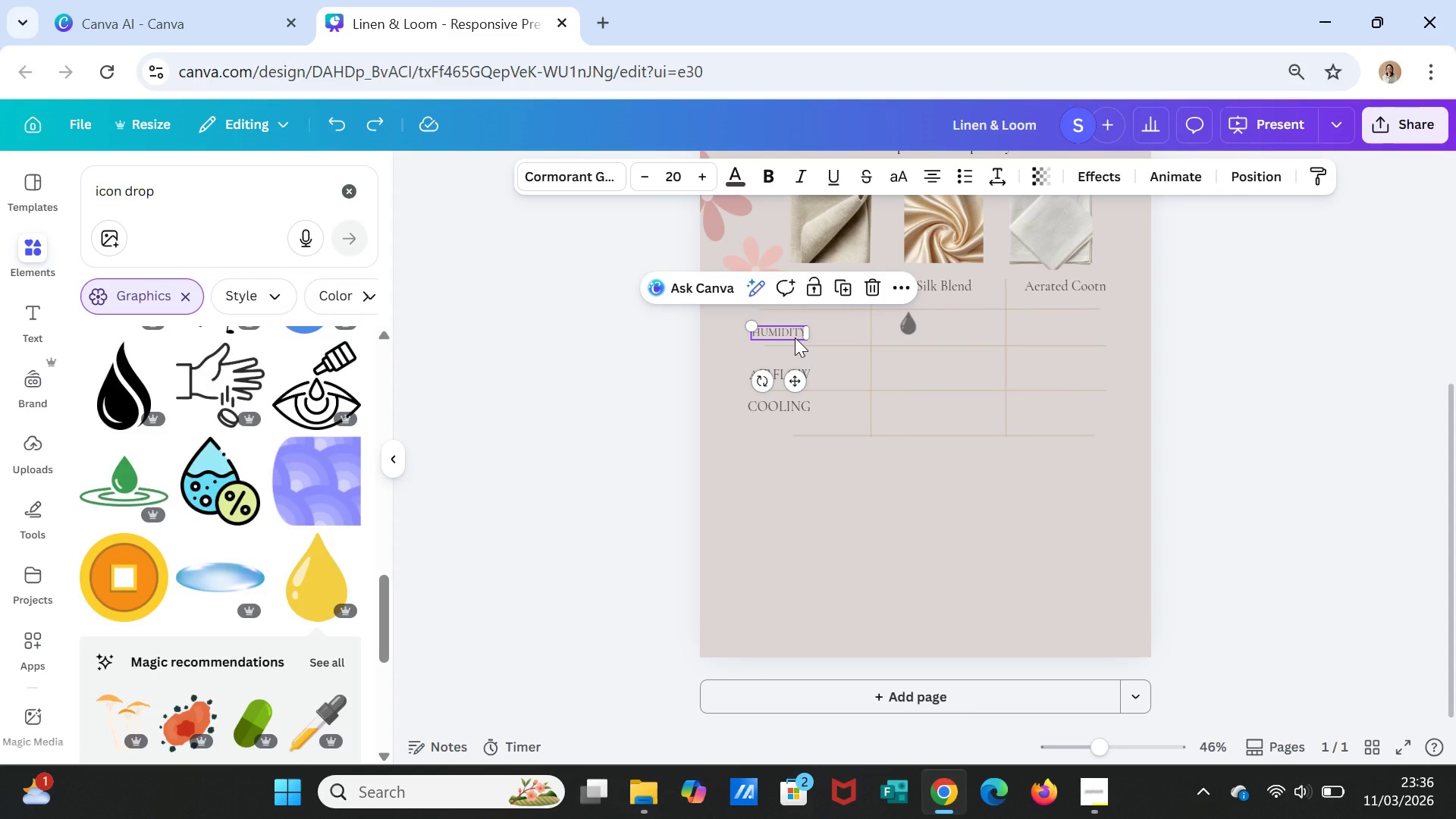 
left_click([1393, 131])
 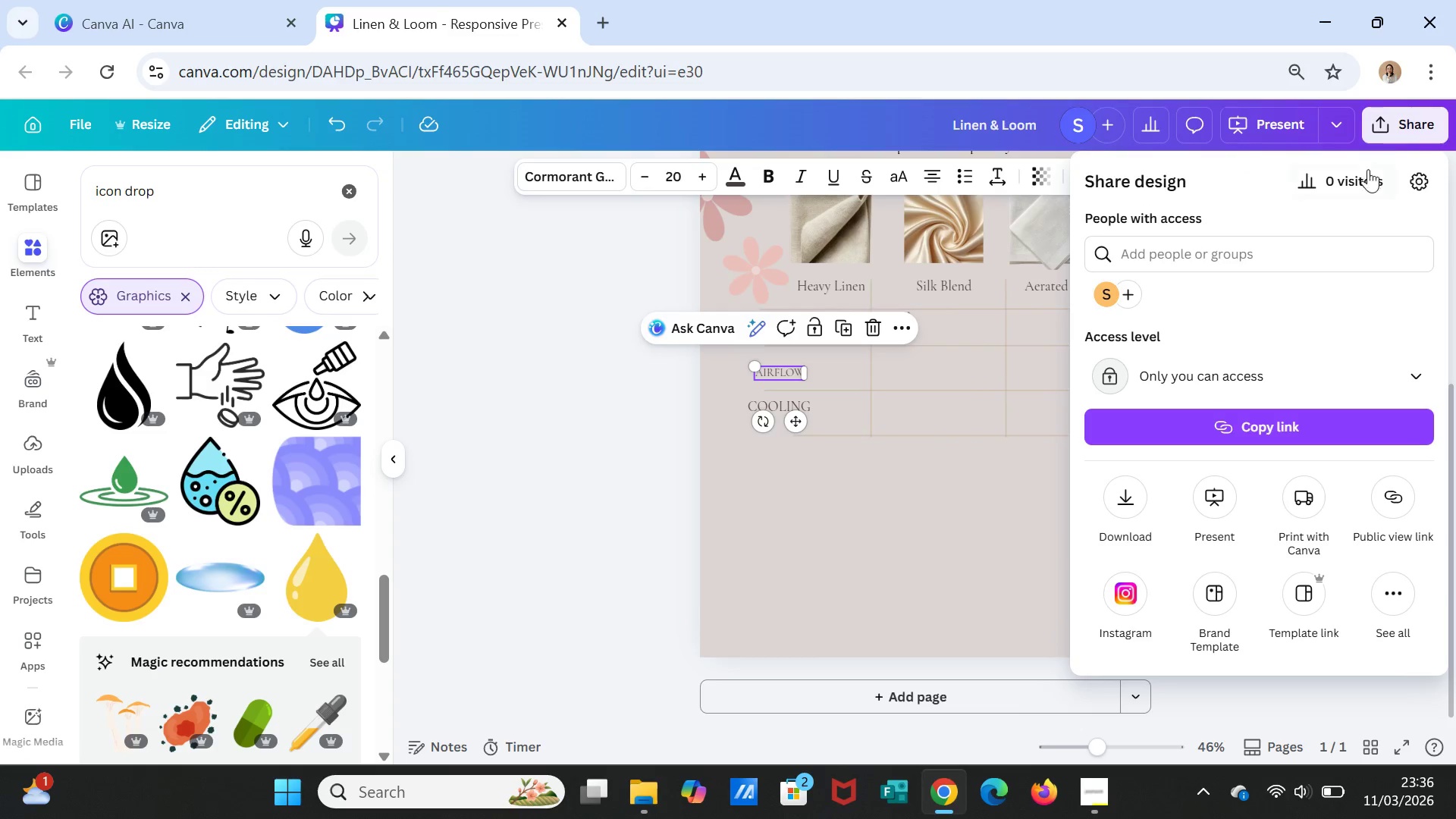 
left_click([1414, 131])
 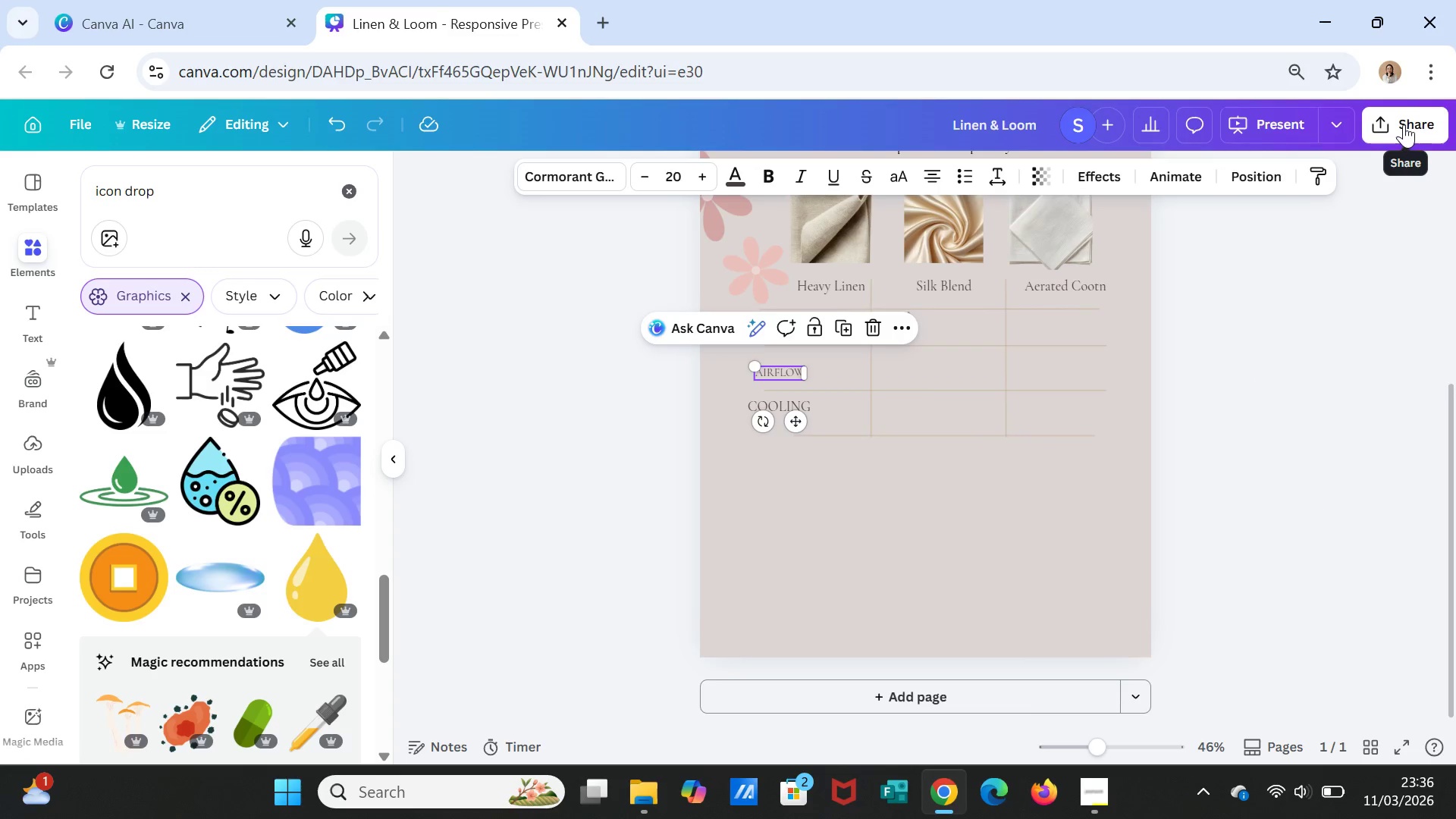 
left_click([1404, 124])
 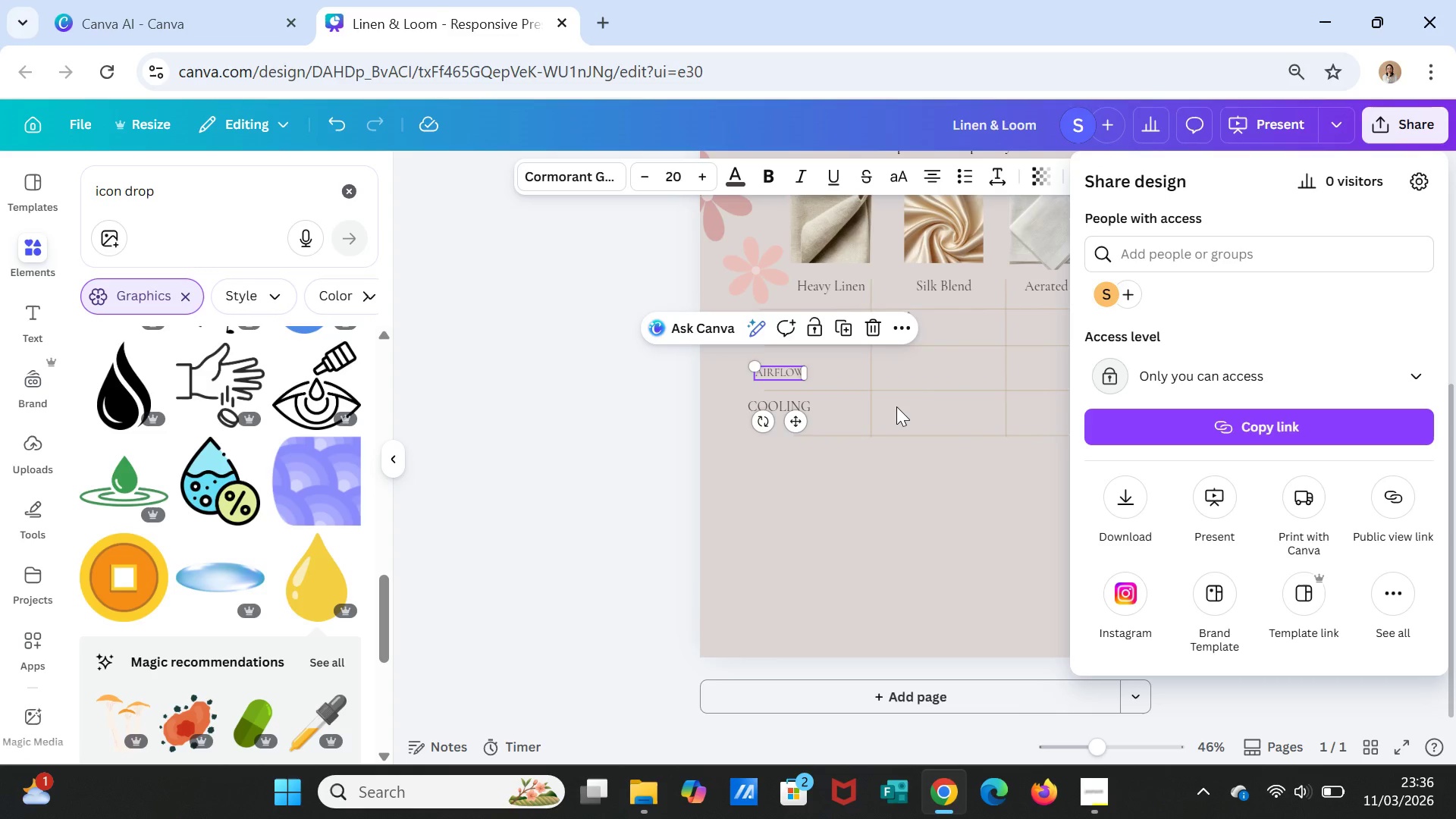 
left_click([901, 438])
 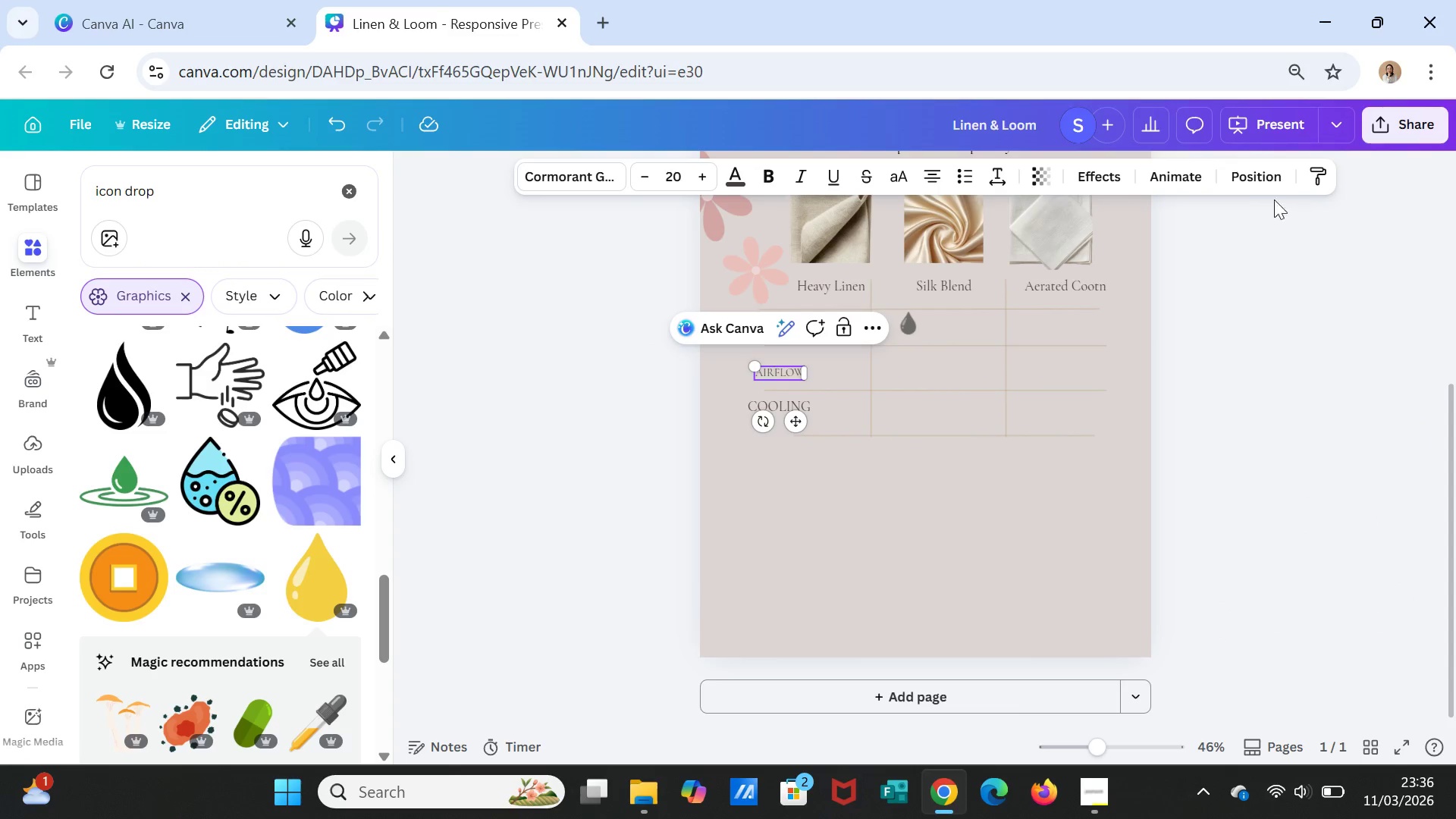 
left_click([1316, 168])
 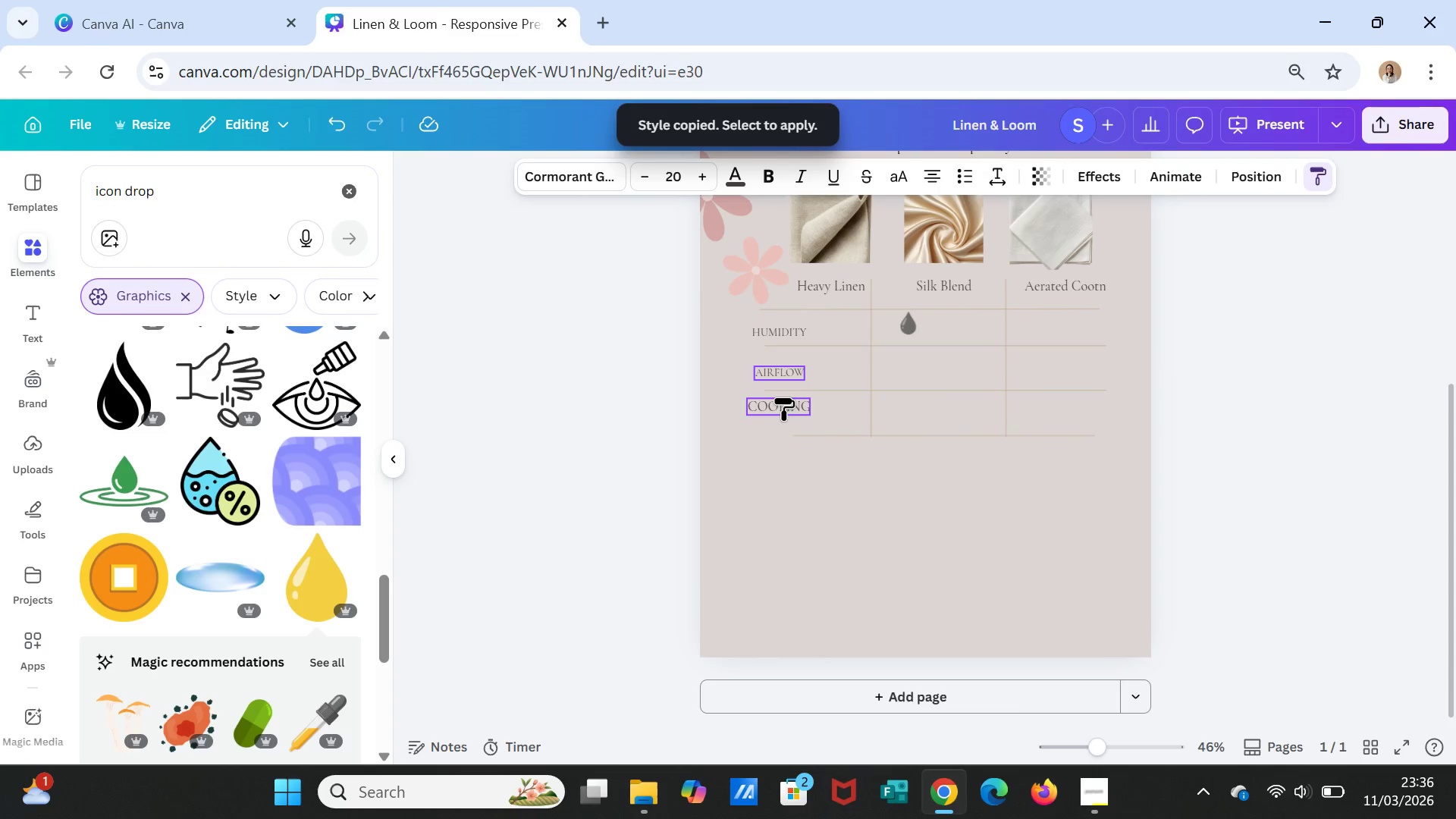 
left_click([783, 397])
 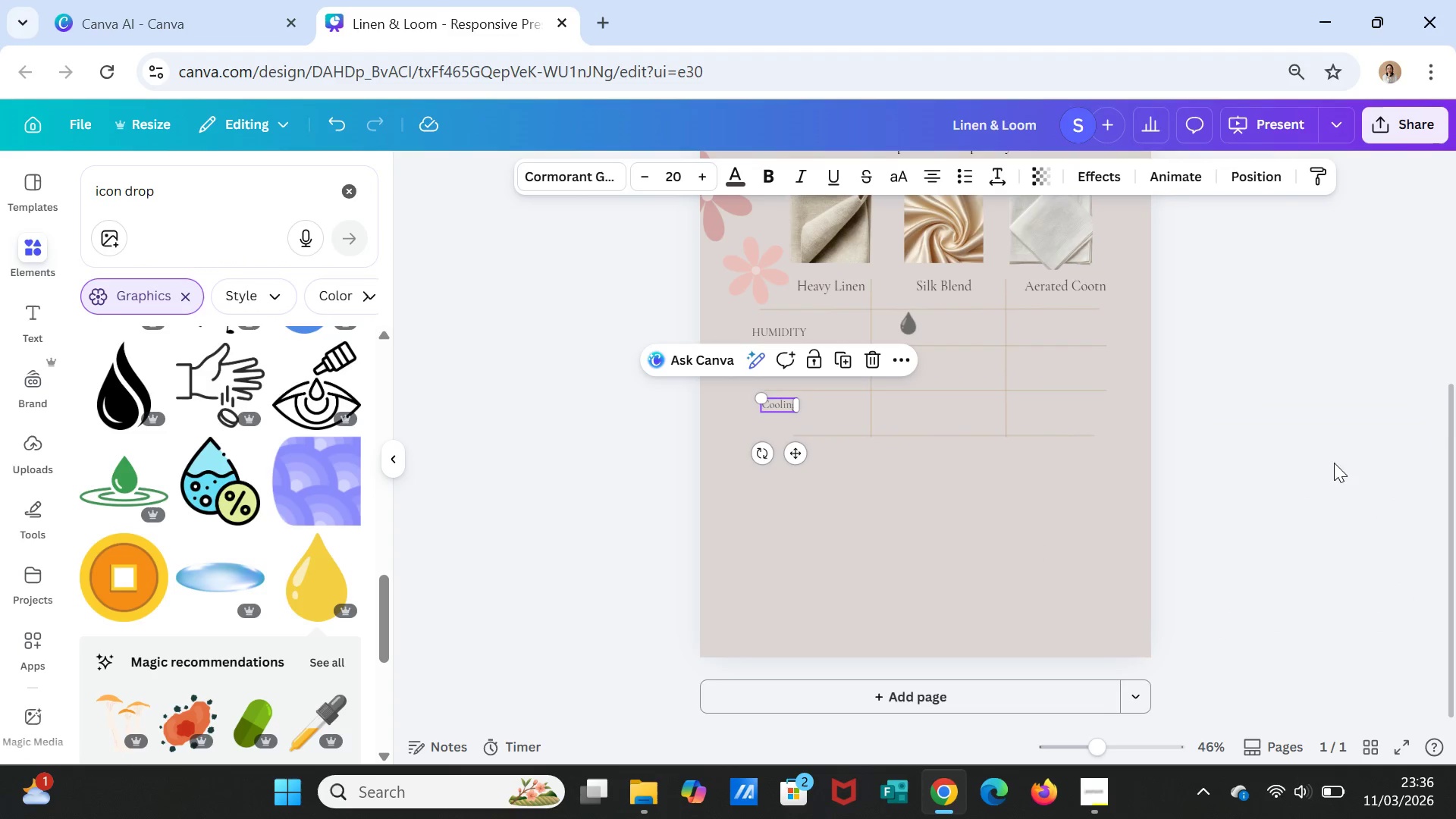 
left_click([1370, 501])
 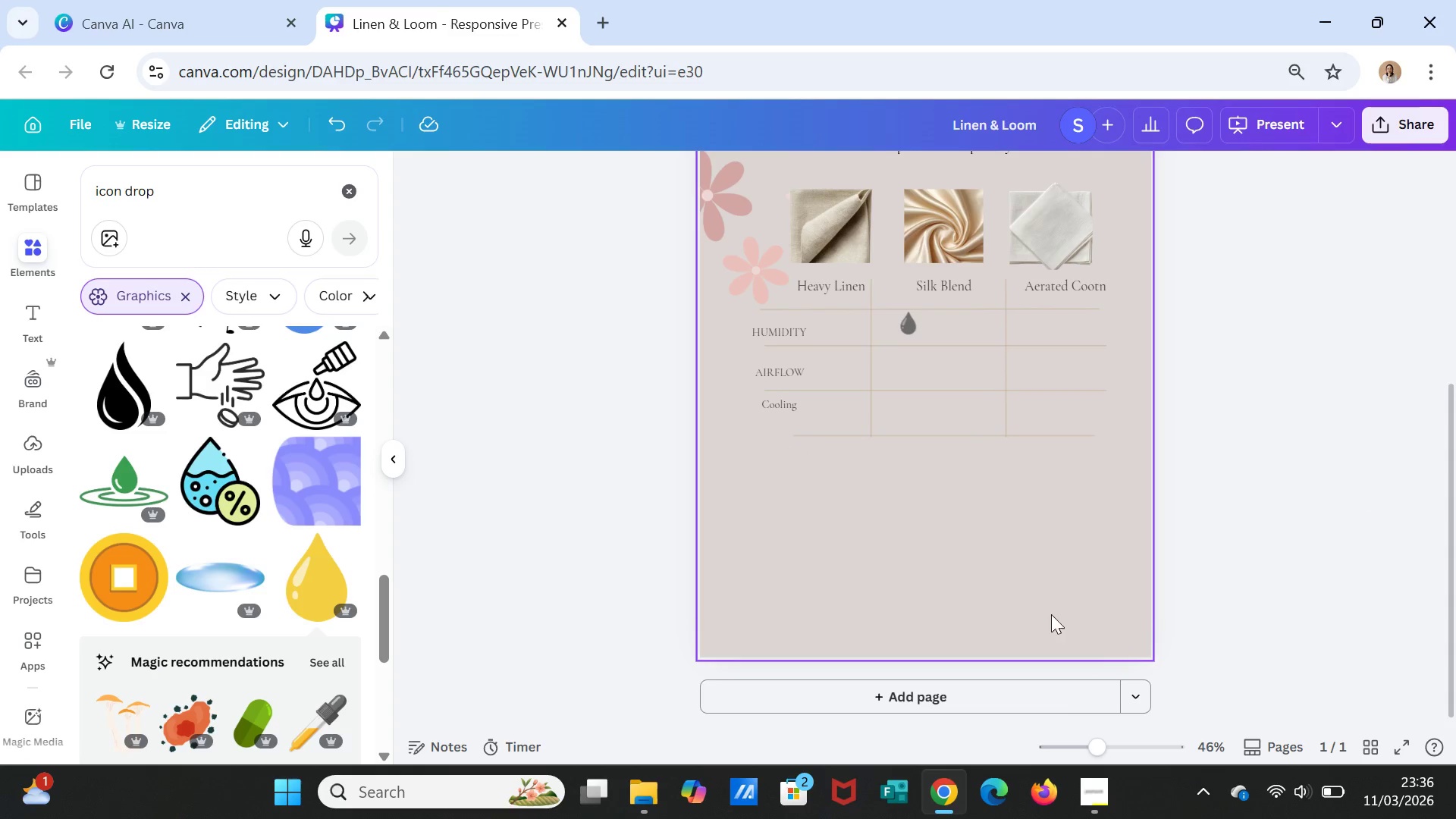 
wait(8.5)
 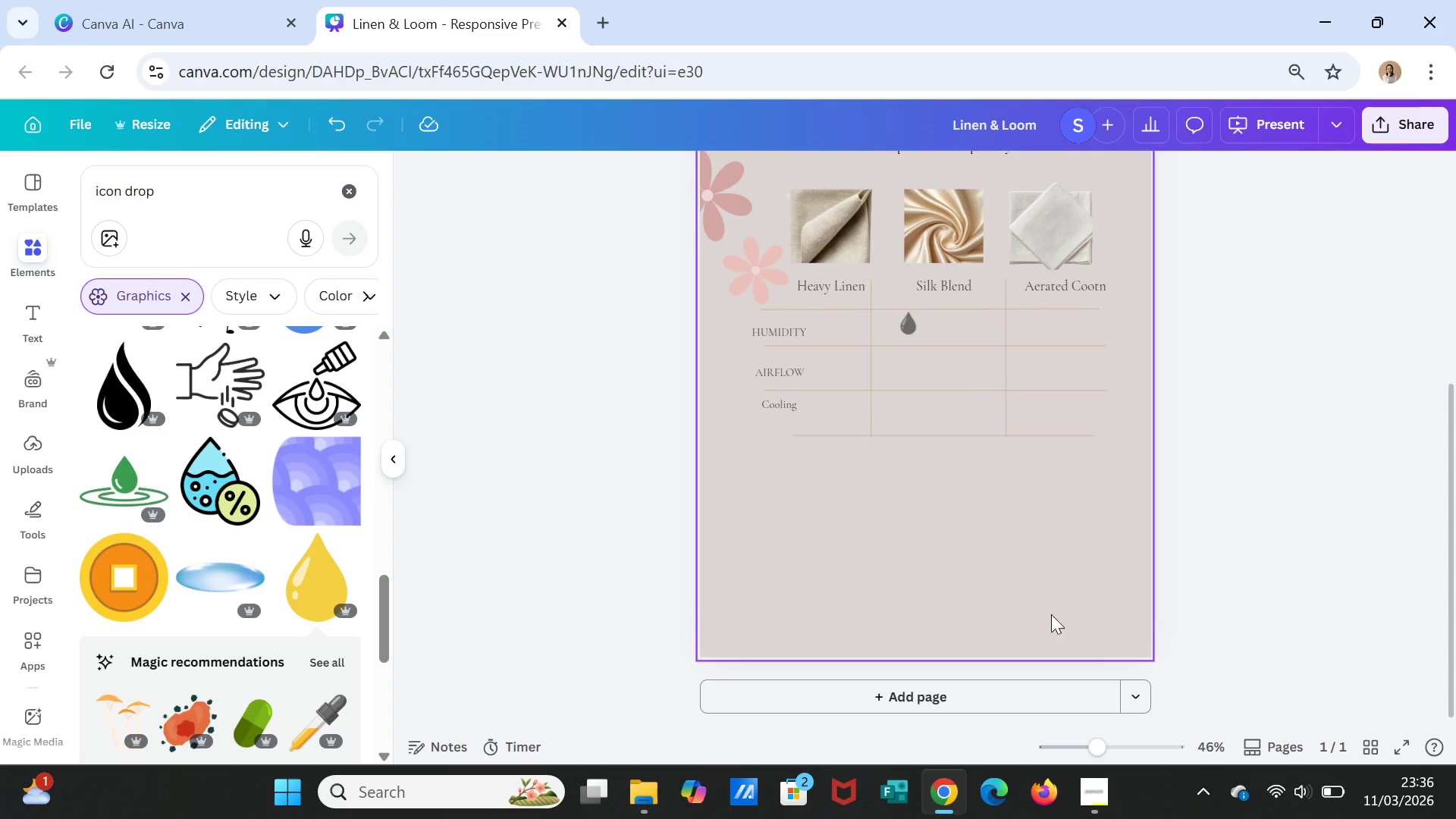 
left_click([764, 403])
 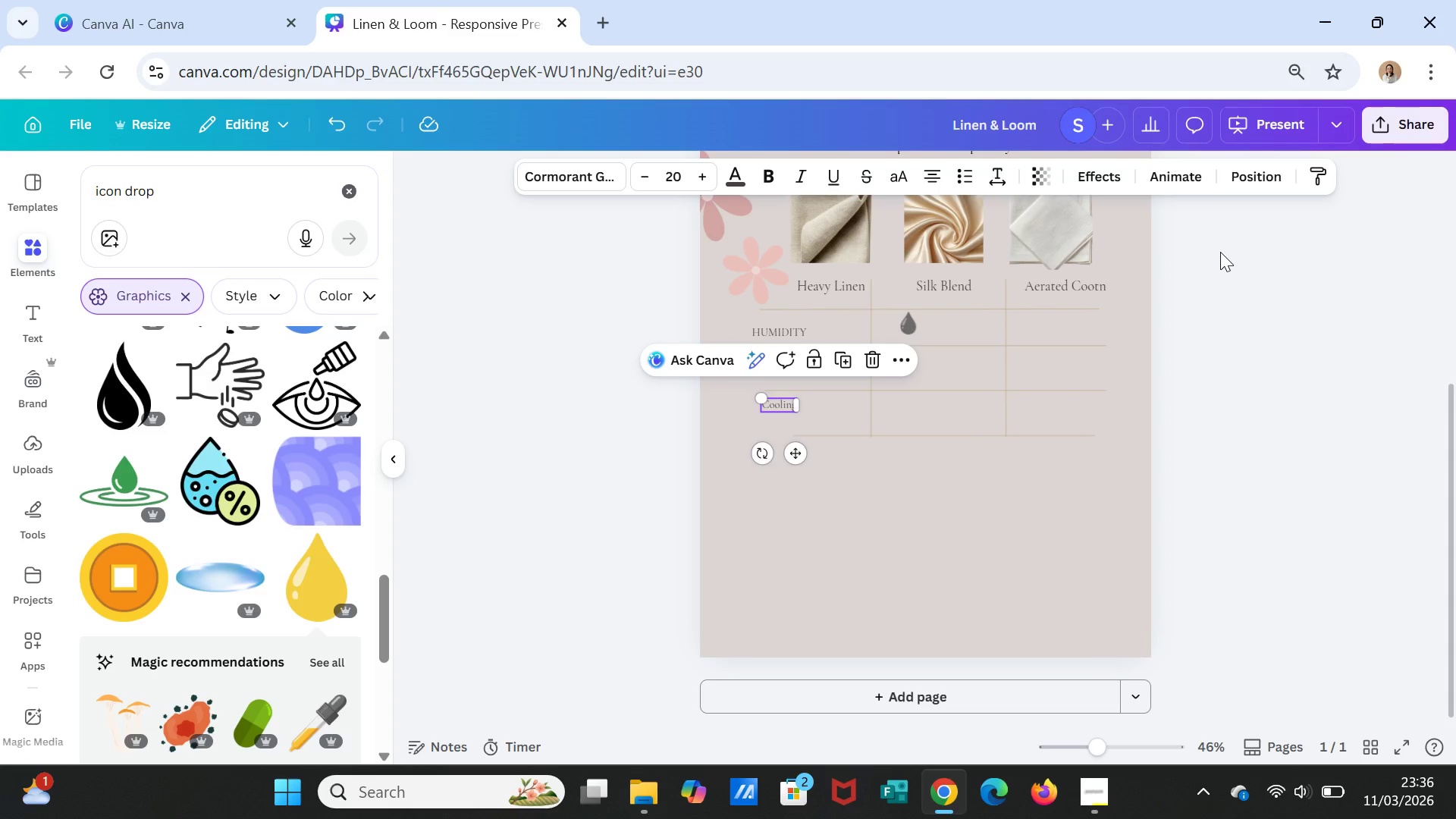 
wait(10.2)
 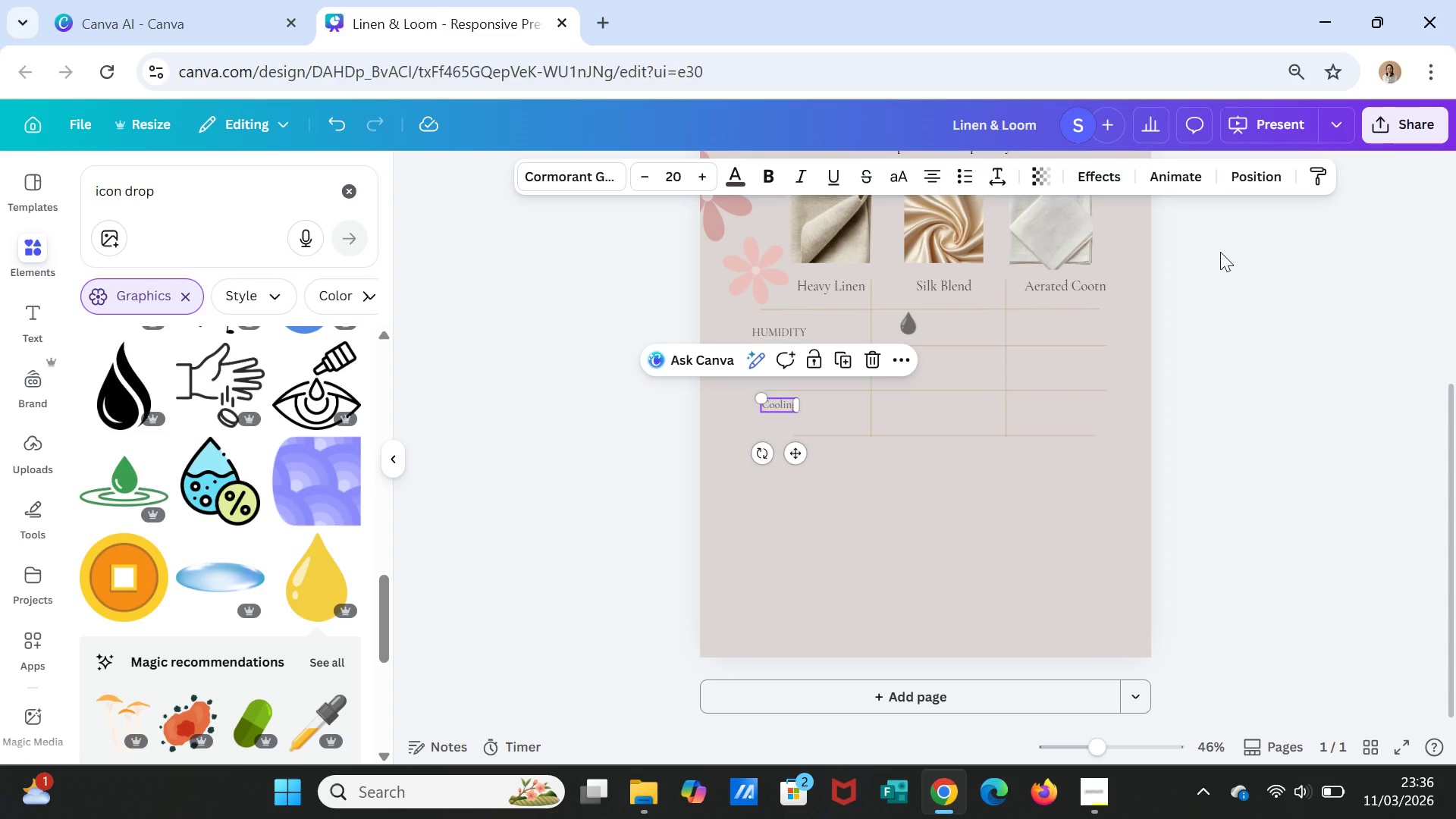 
left_click([885, 507])
 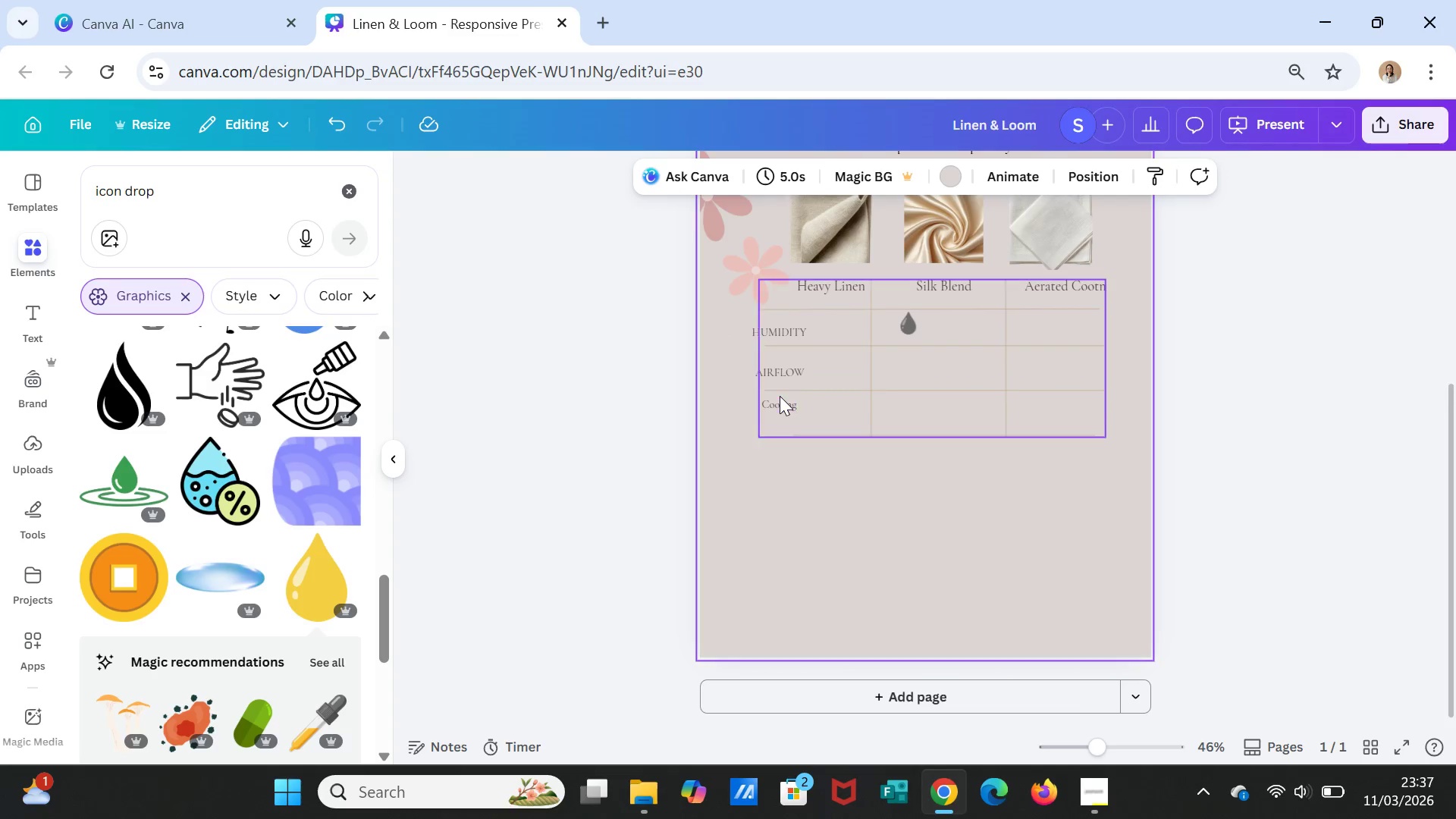 
left_click([785, 407])
 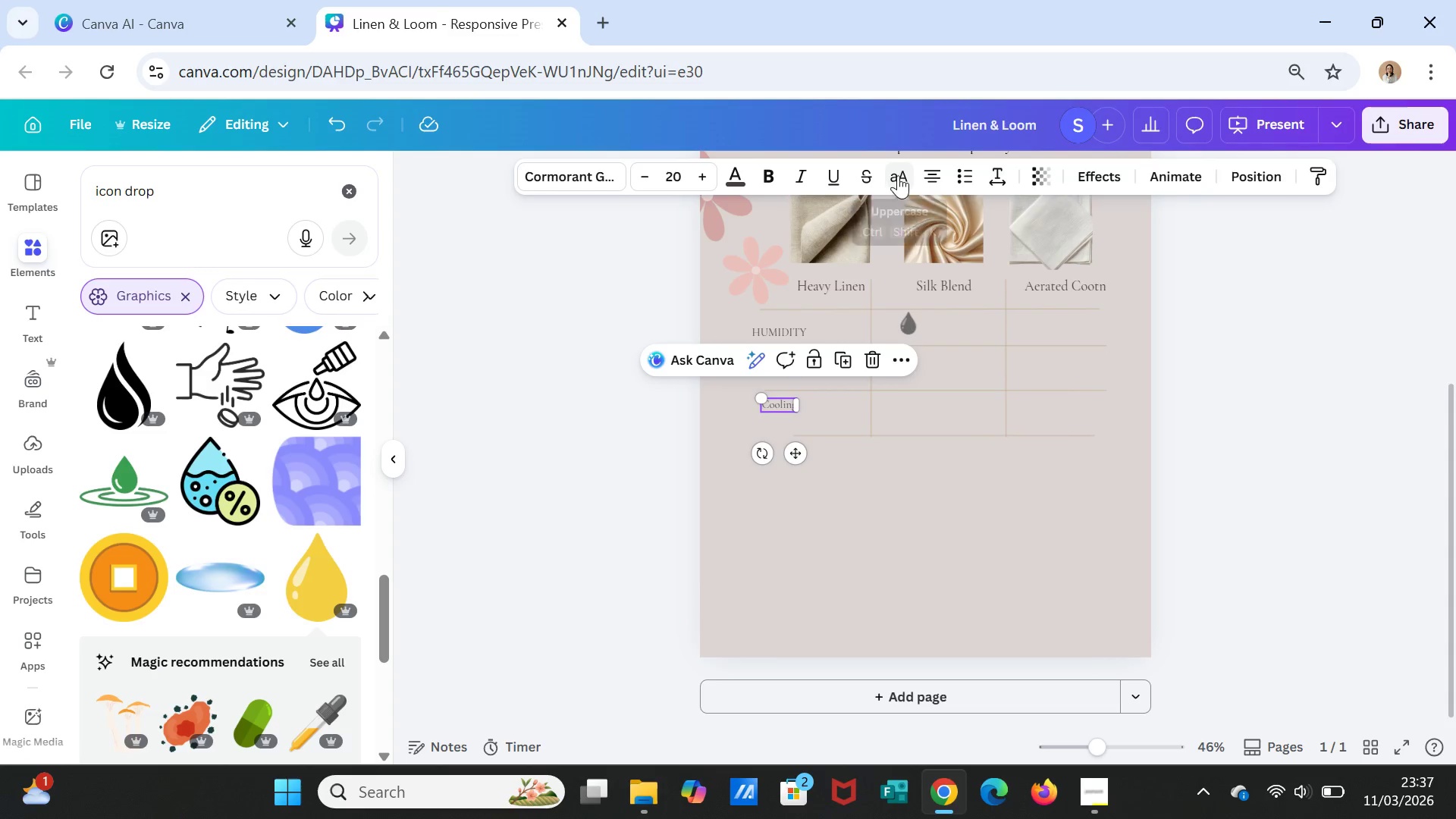 
left_click([903, 174])
 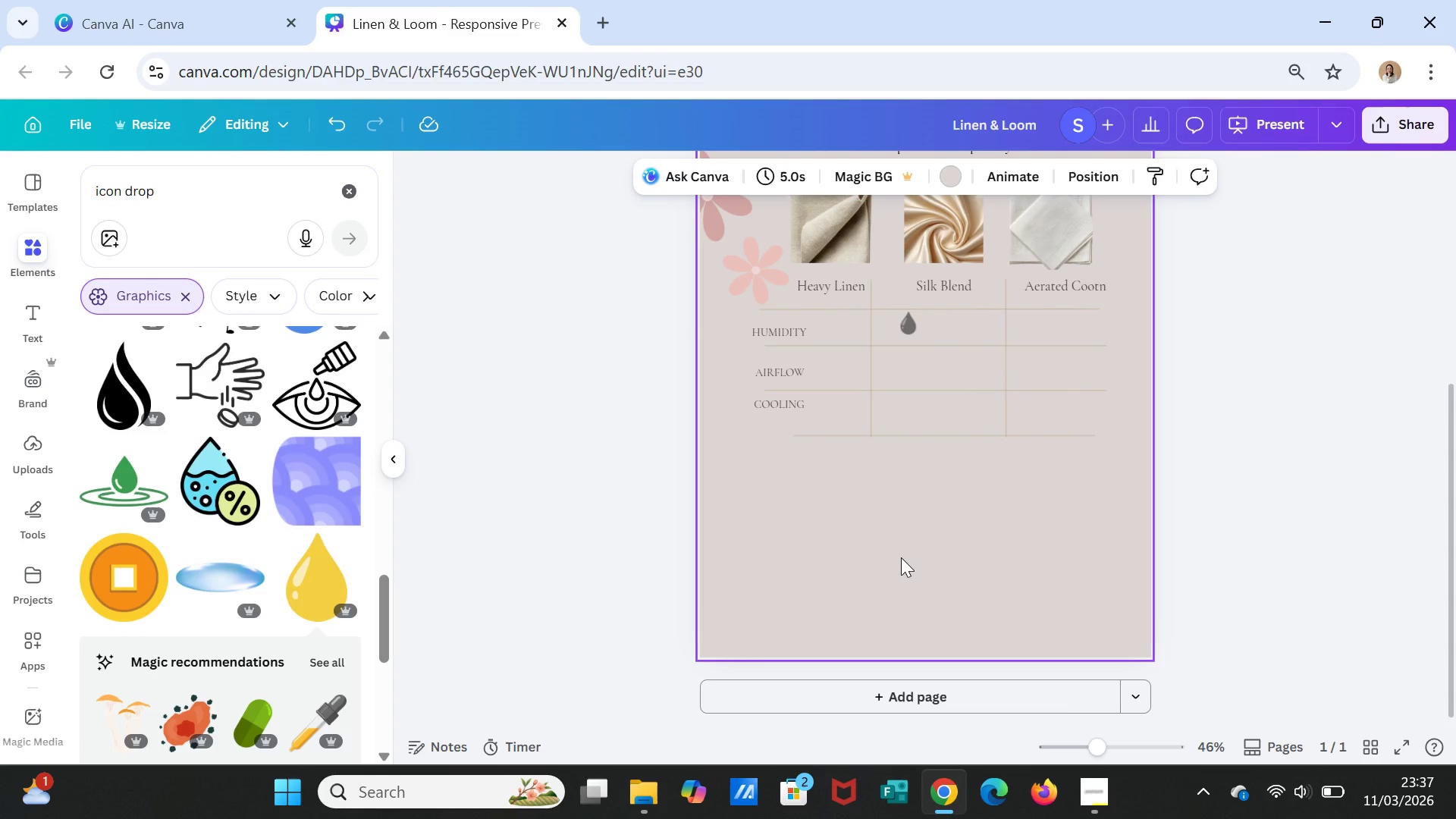 
wait(7.14)
 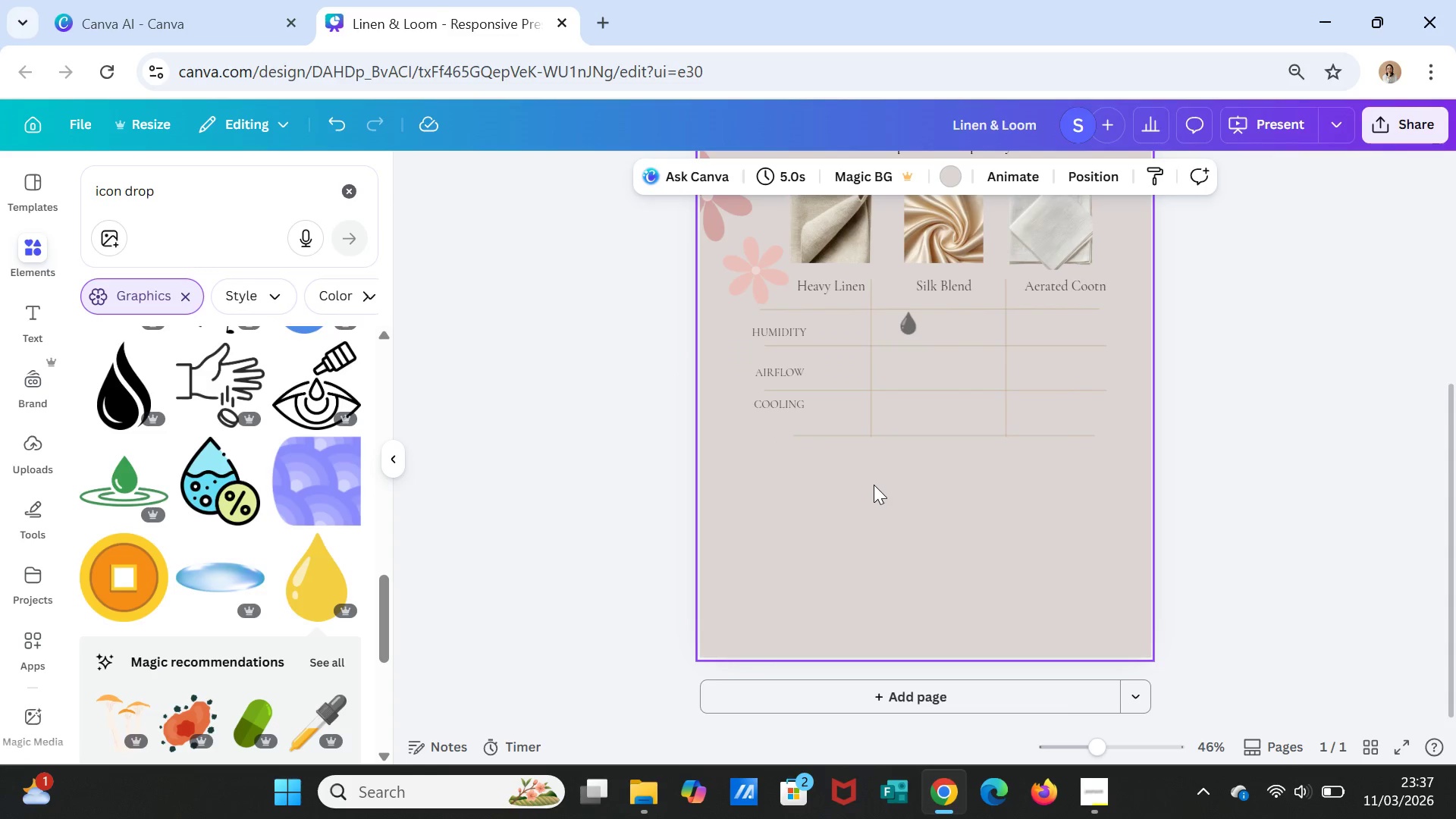 
left_click([918, 582])
 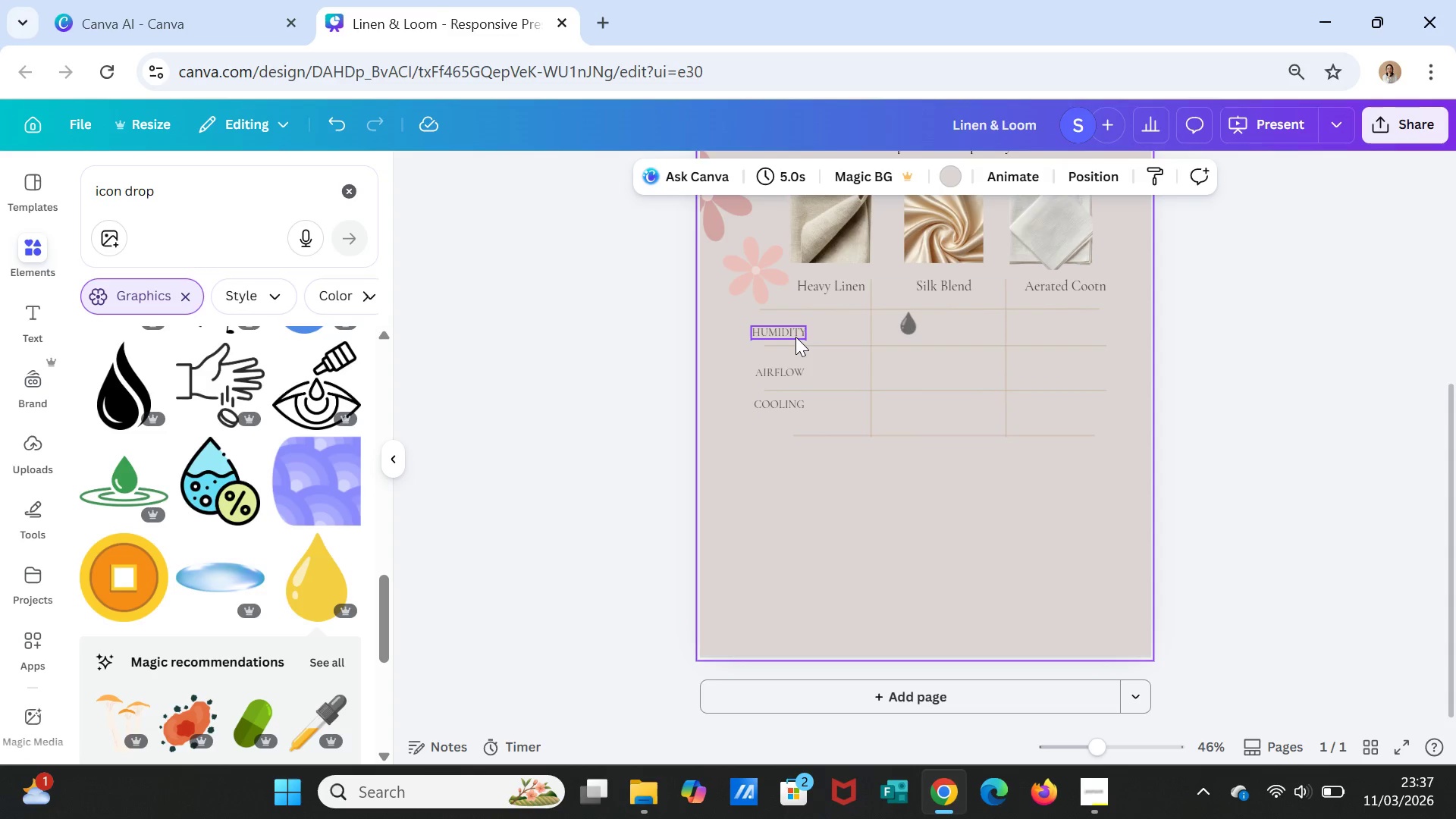 
left_click([869, 356])
 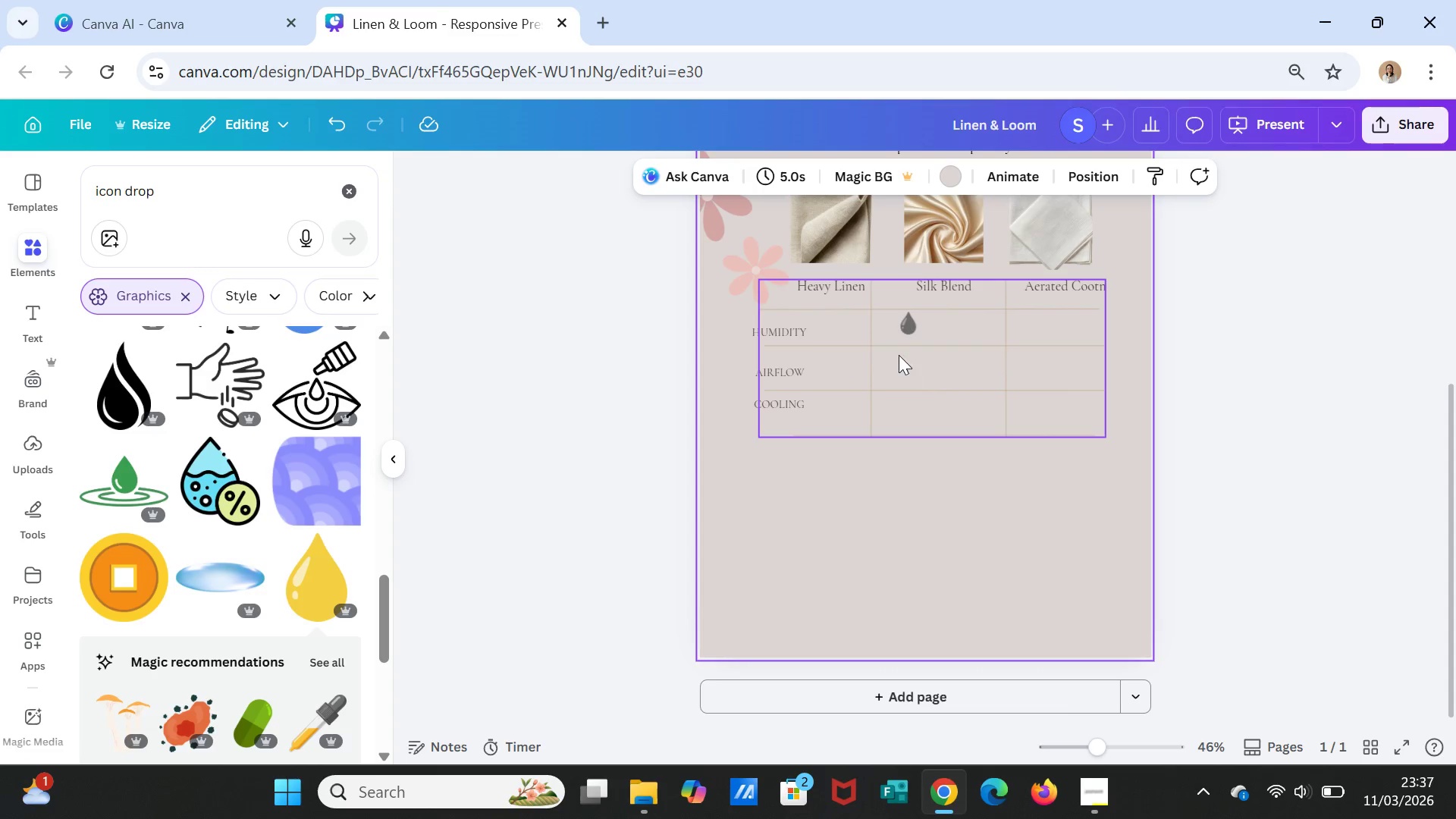 
left_click([871, 333])
 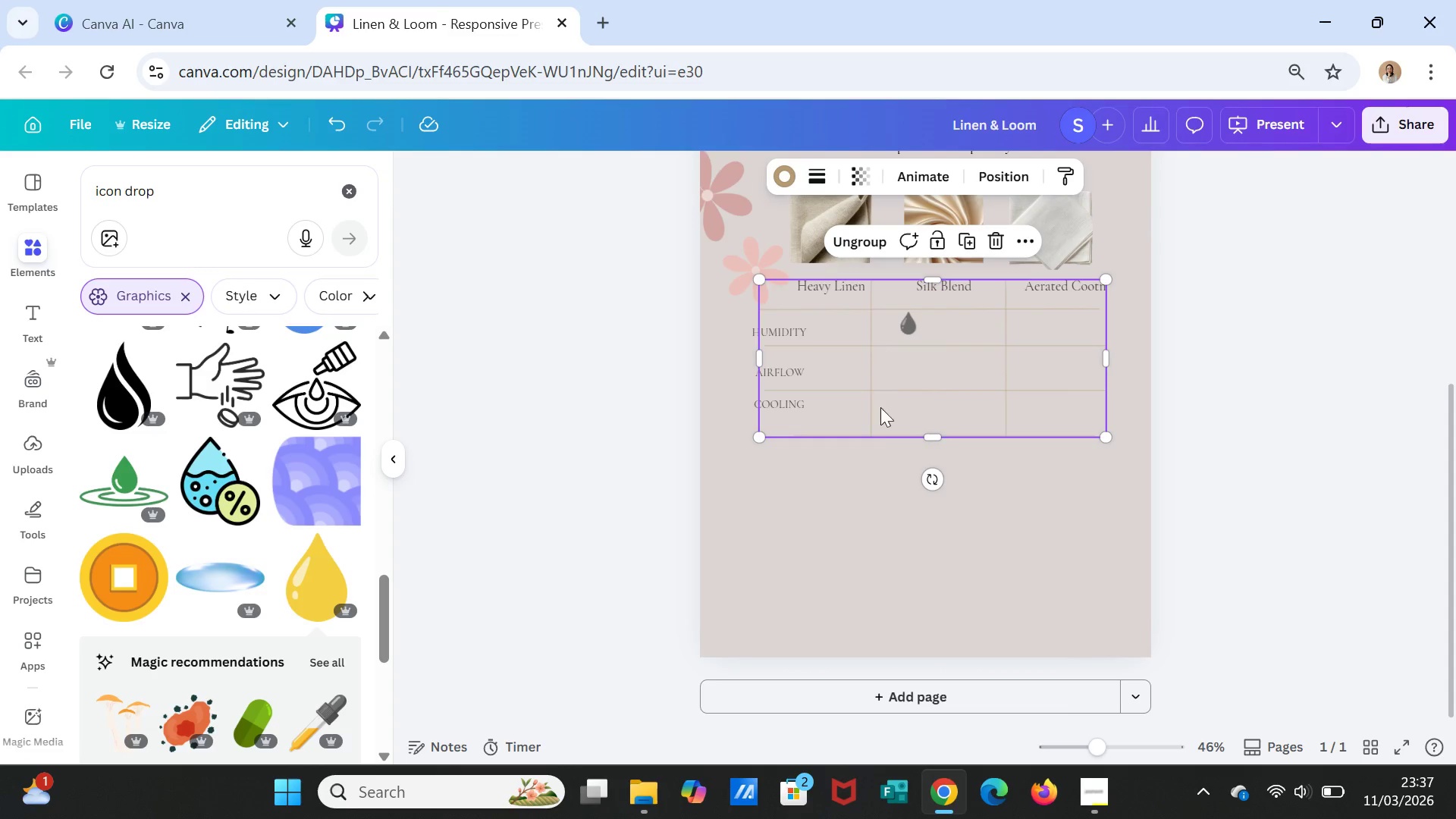 
left_click([857, 505])
 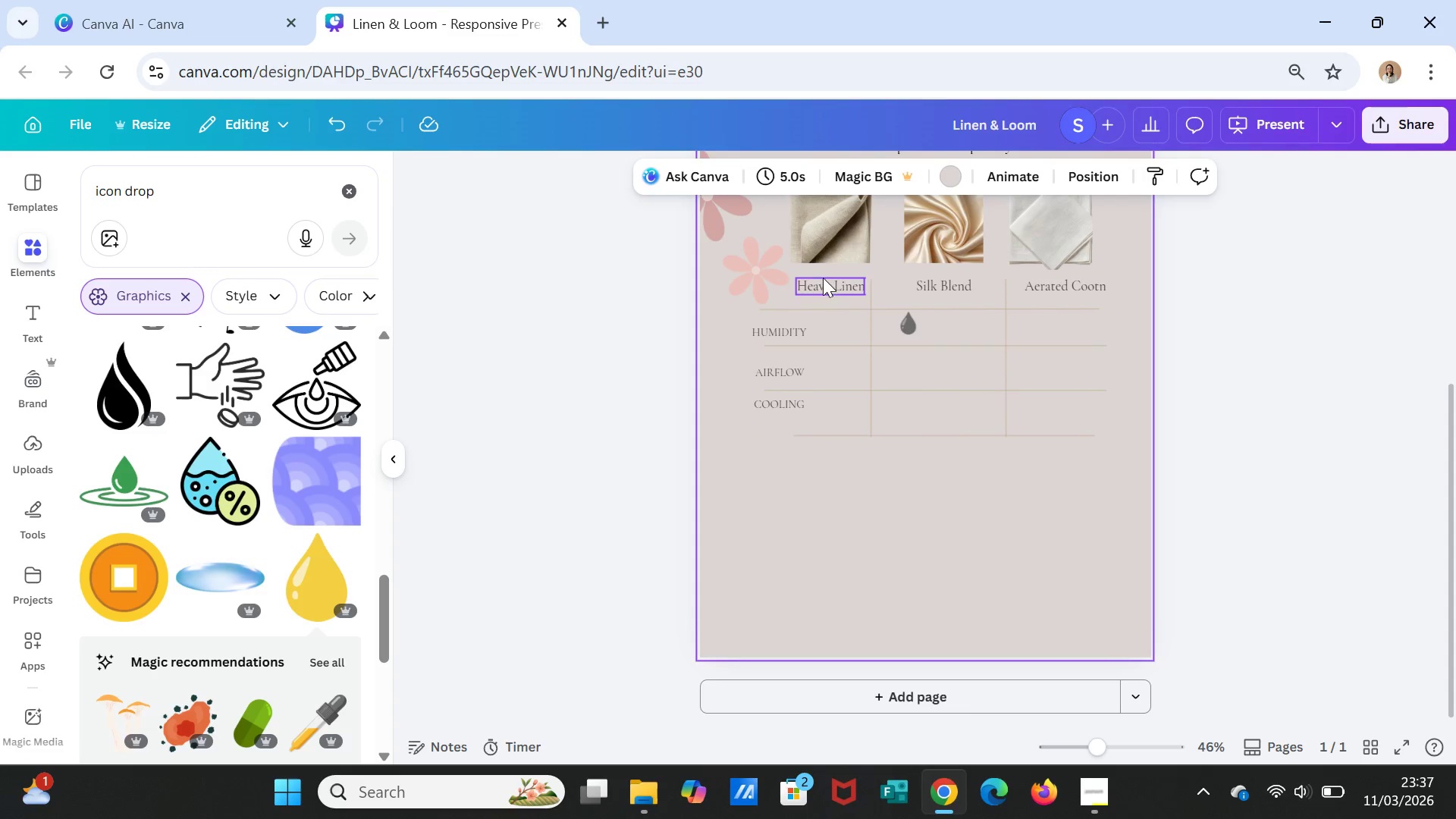 
left_click([824, 278])
 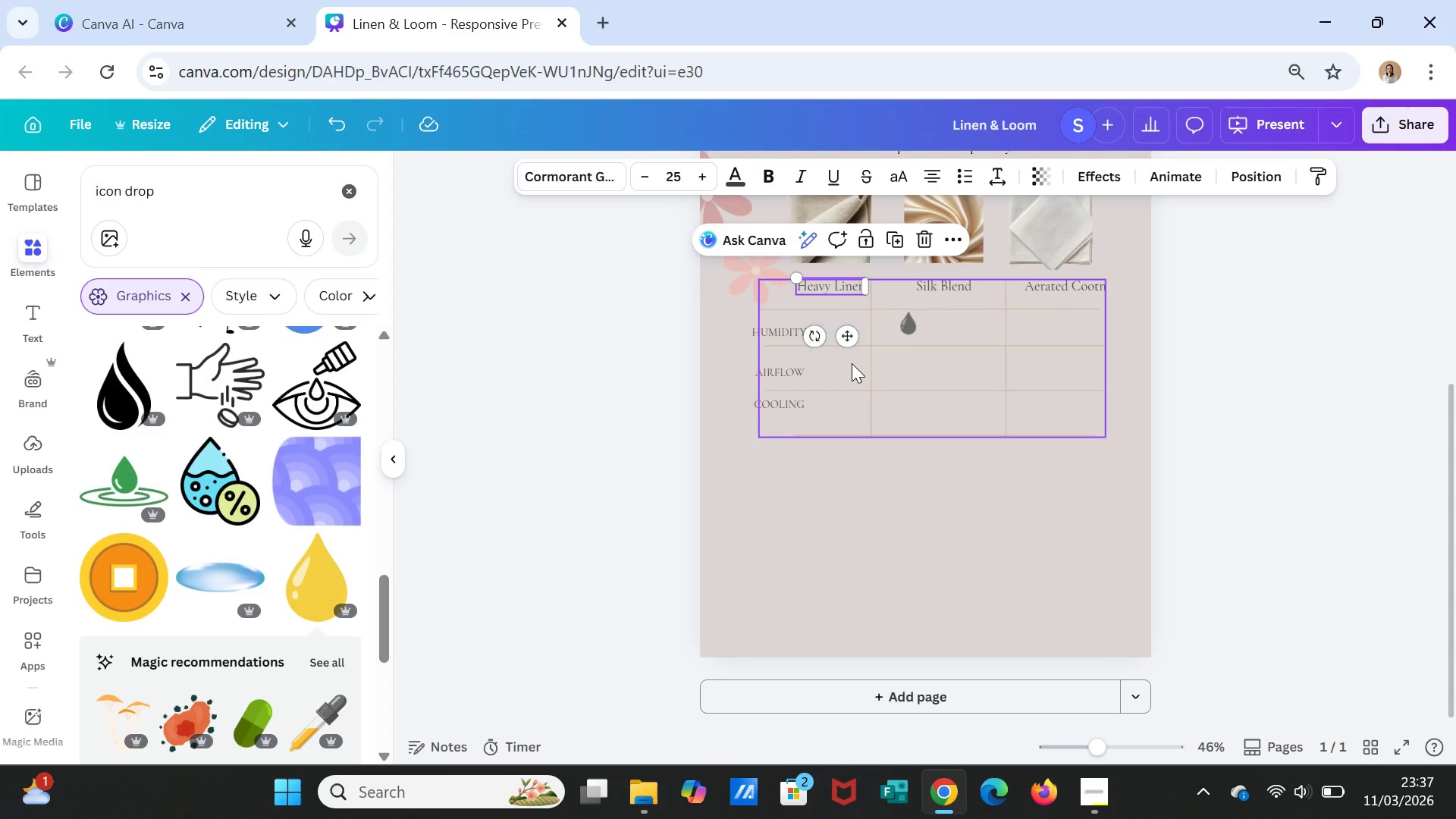 
left_click_drag(start_coordinate=[852, 359], to_coordinate=[826, 347])
 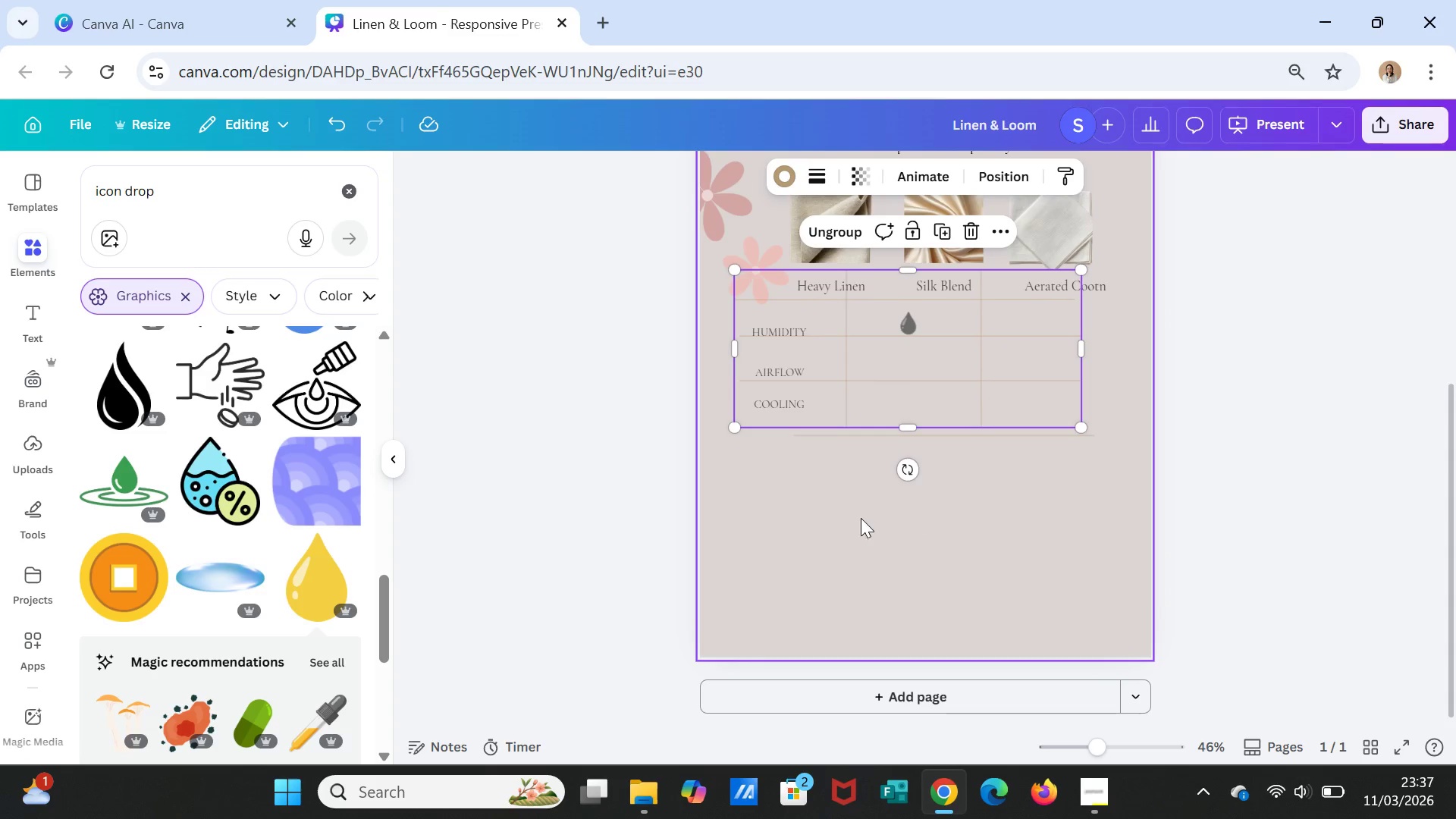 
double_click([861, 518])
 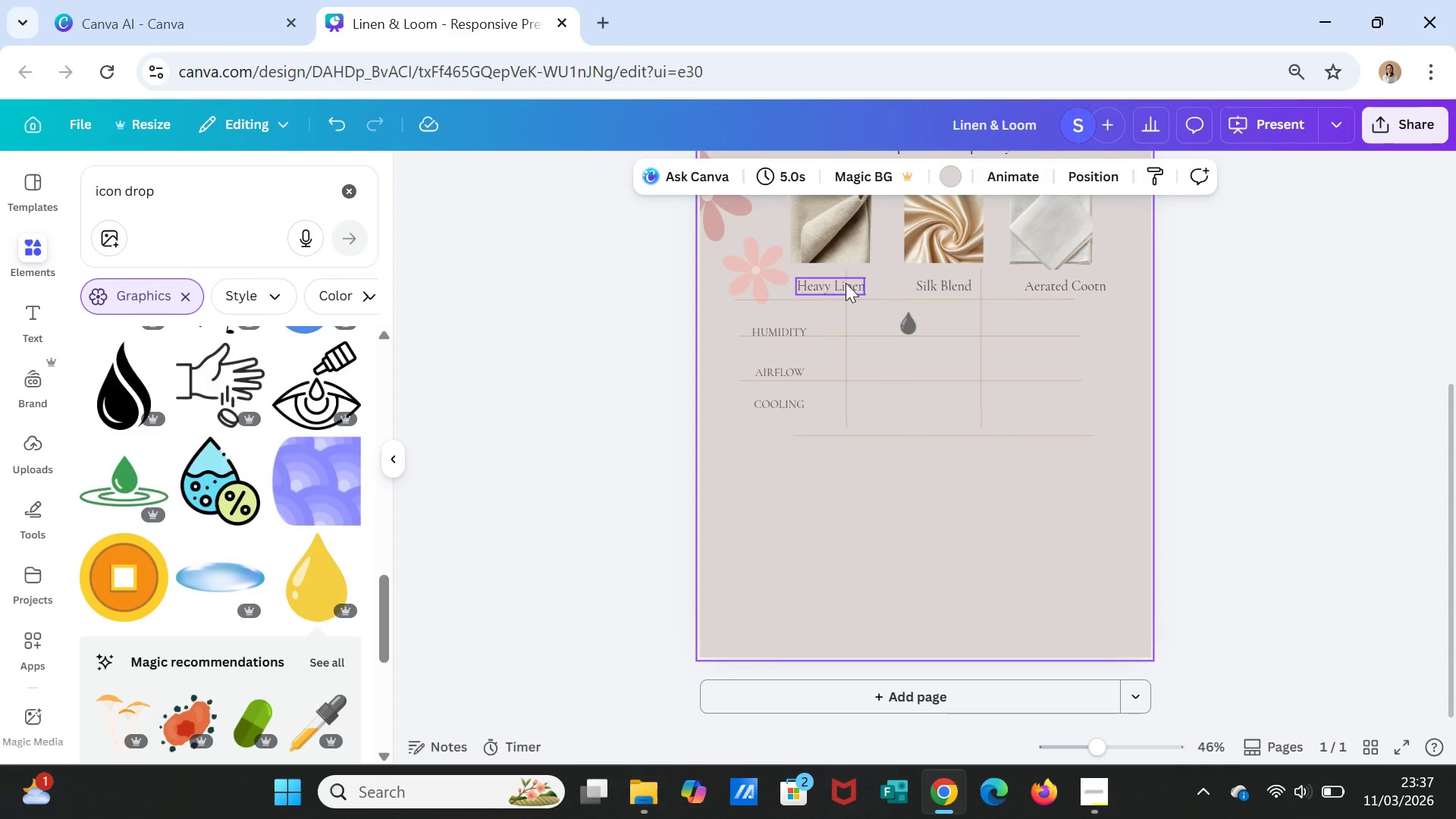 
left_click([846, 283])
 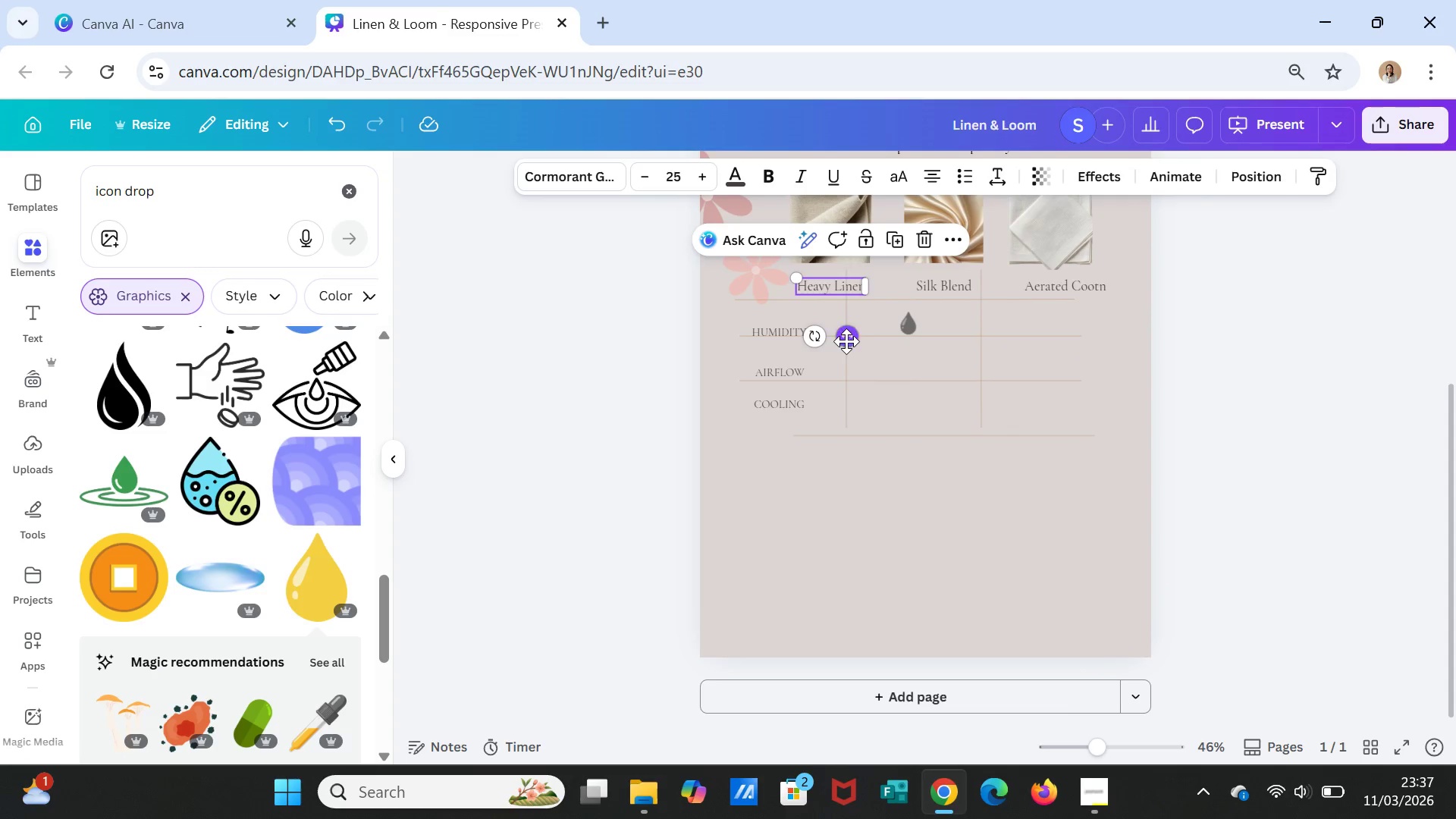 
left_click_drag(start_coordinate=[842, 338], to_coordinate=[758, 307])
 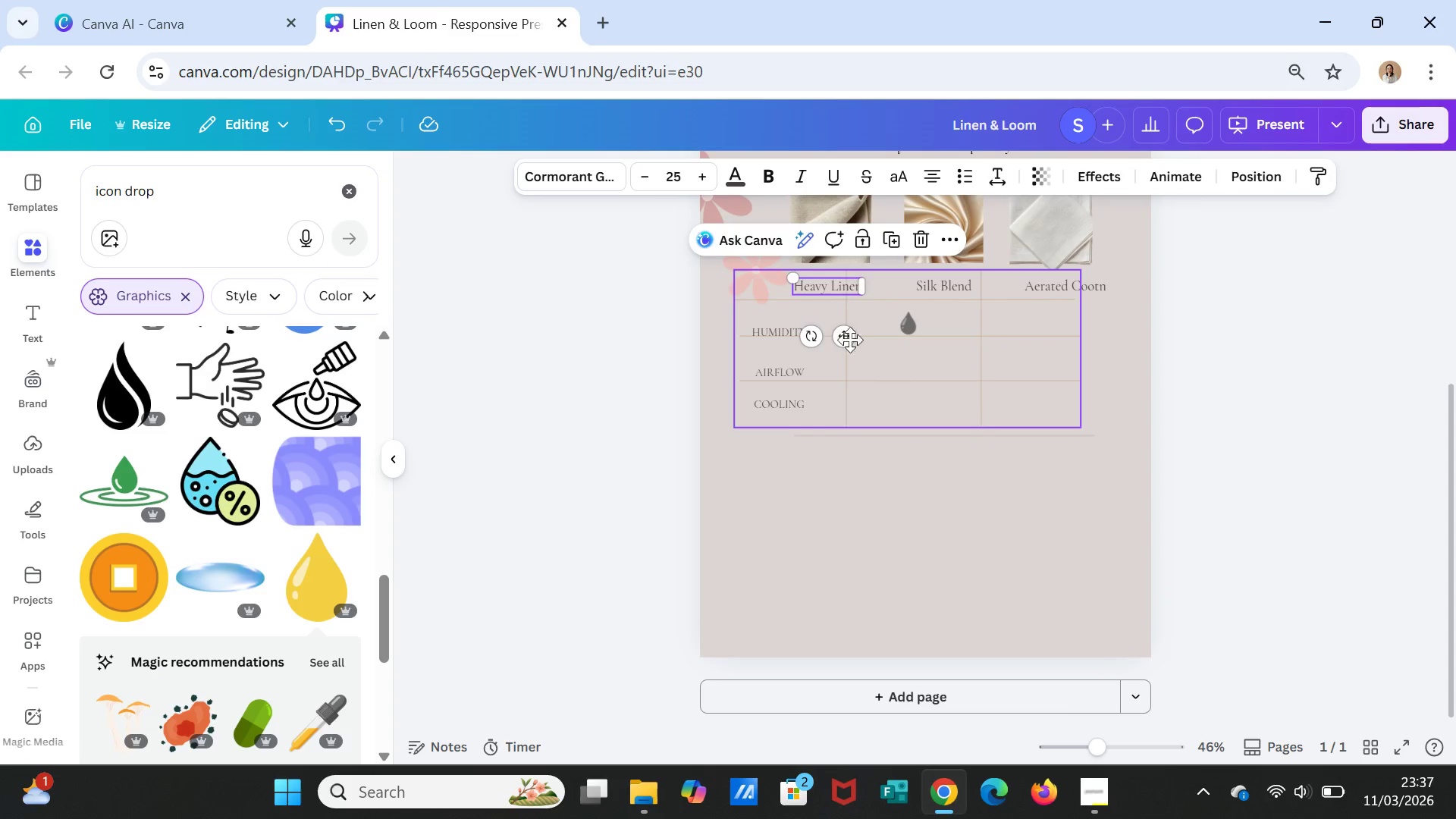 
left_click_drag(start_coordinate=[844, 332], to_coordinate=[804, 329])
 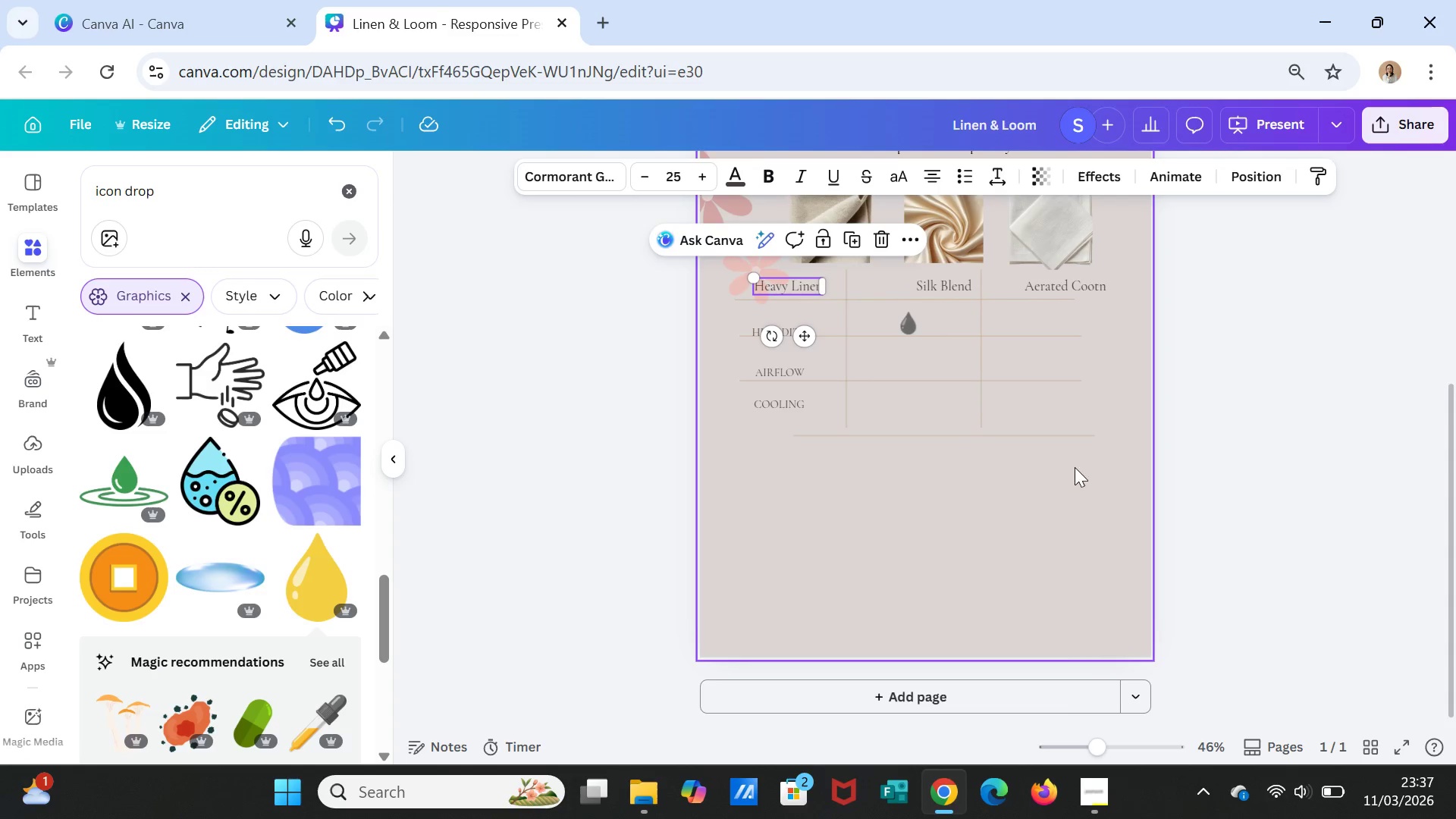 
left_click([1284, 441])
 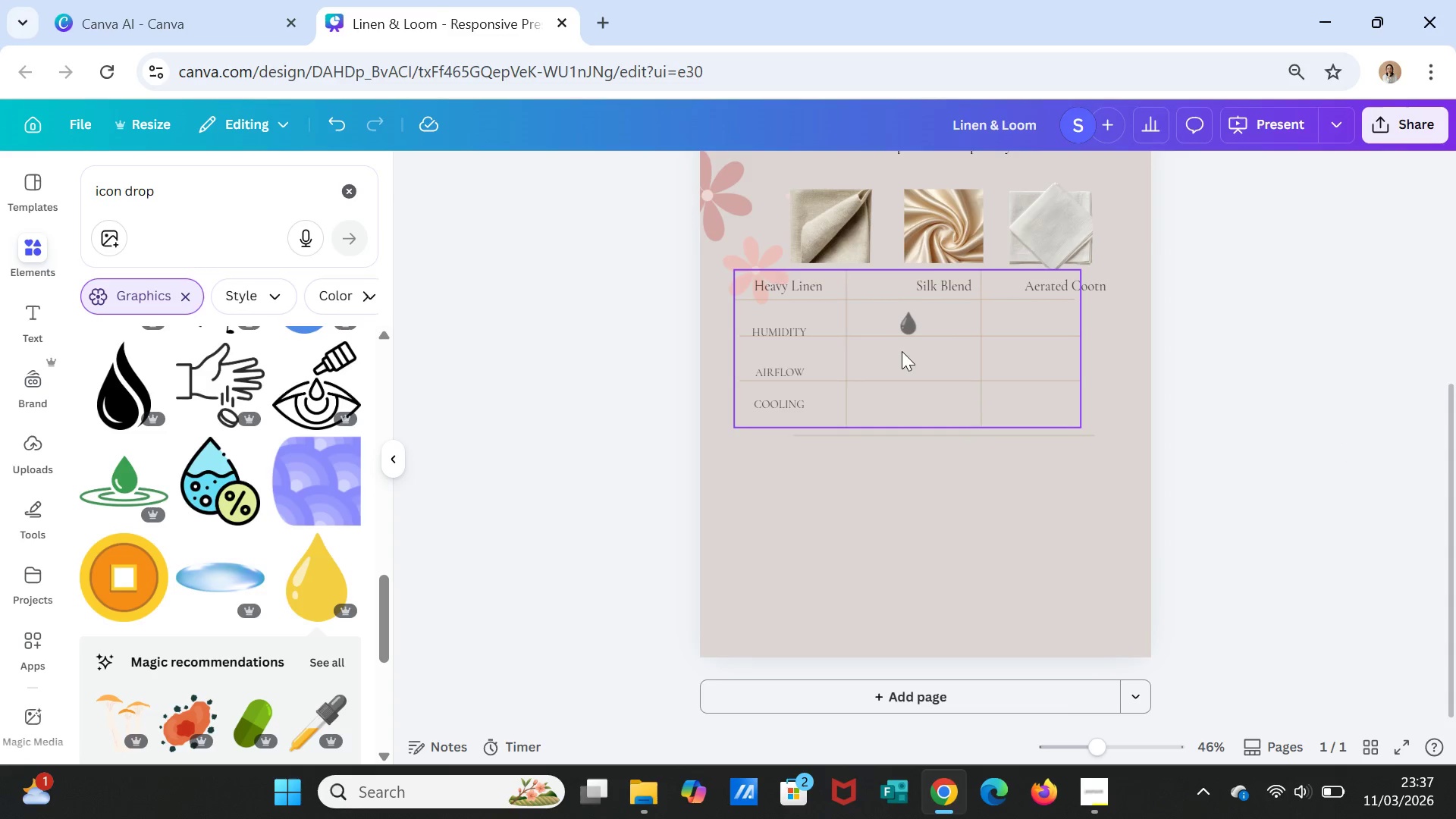 
left_click_drag(start_coordinate=[832, 237], to_coordinate=[800, 234])
 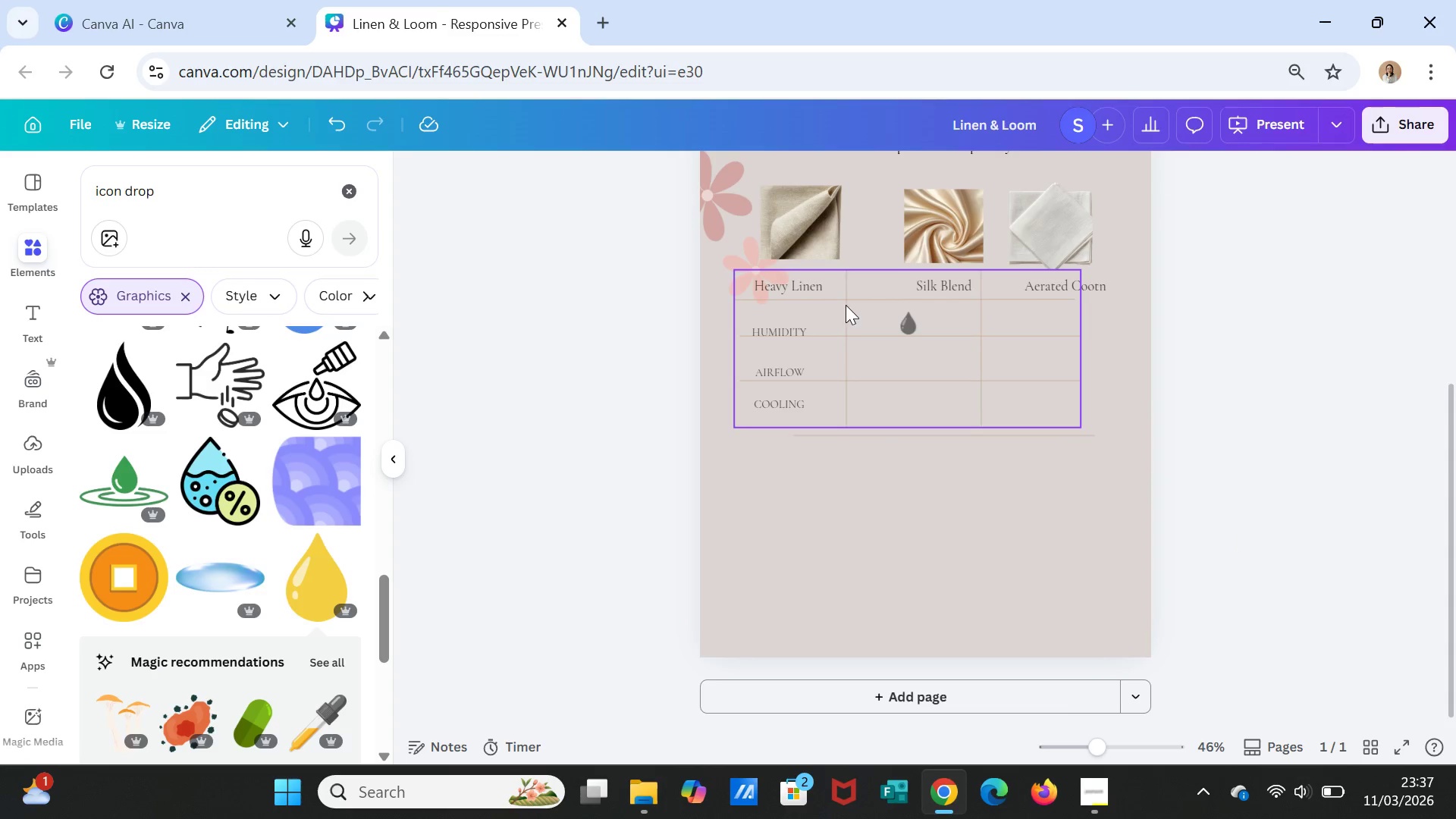 
left_click([962, 280])
 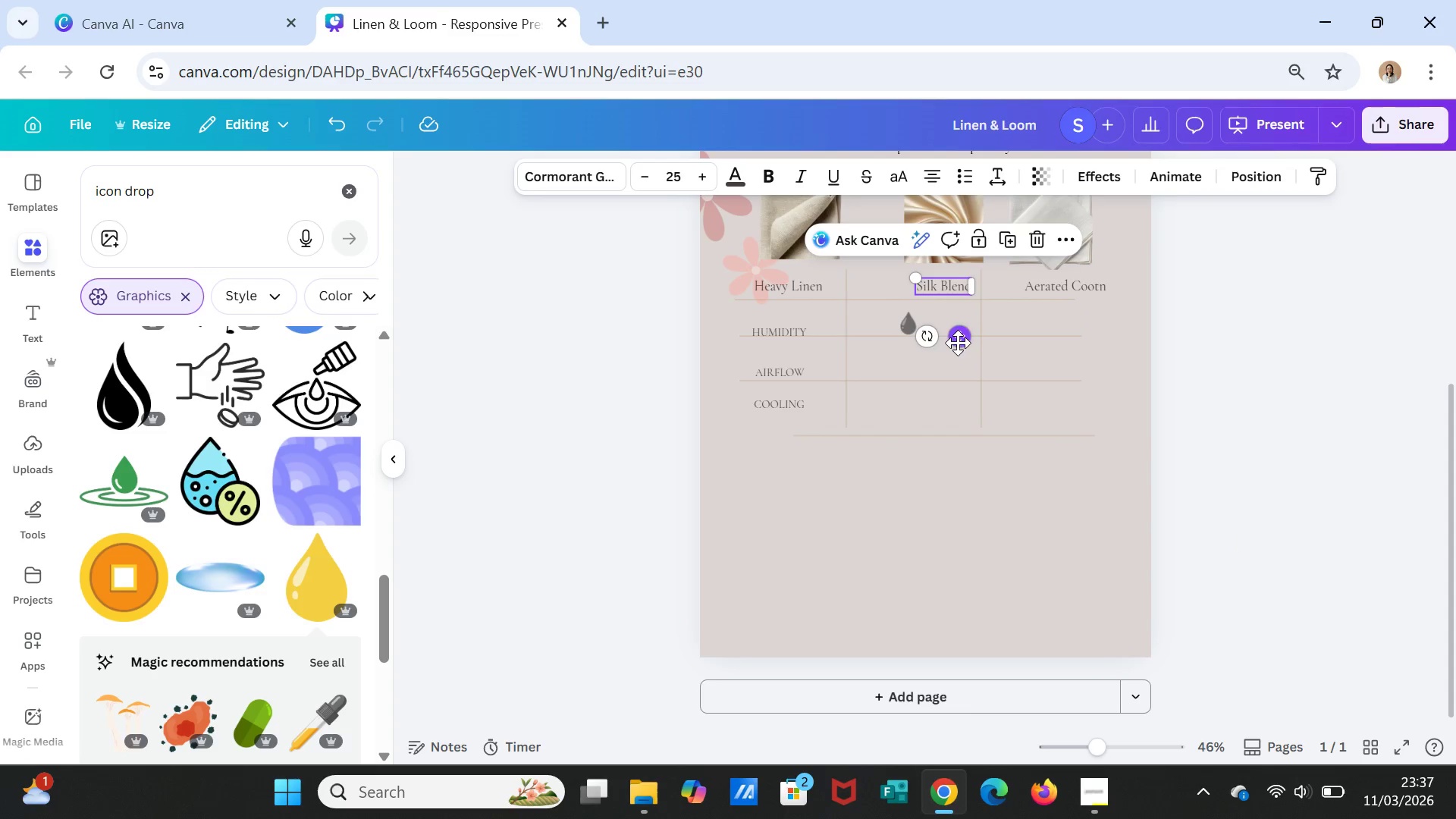 
left_click_drag(start_coordinate=[960, 341], to_coordinate=[940, 336])
 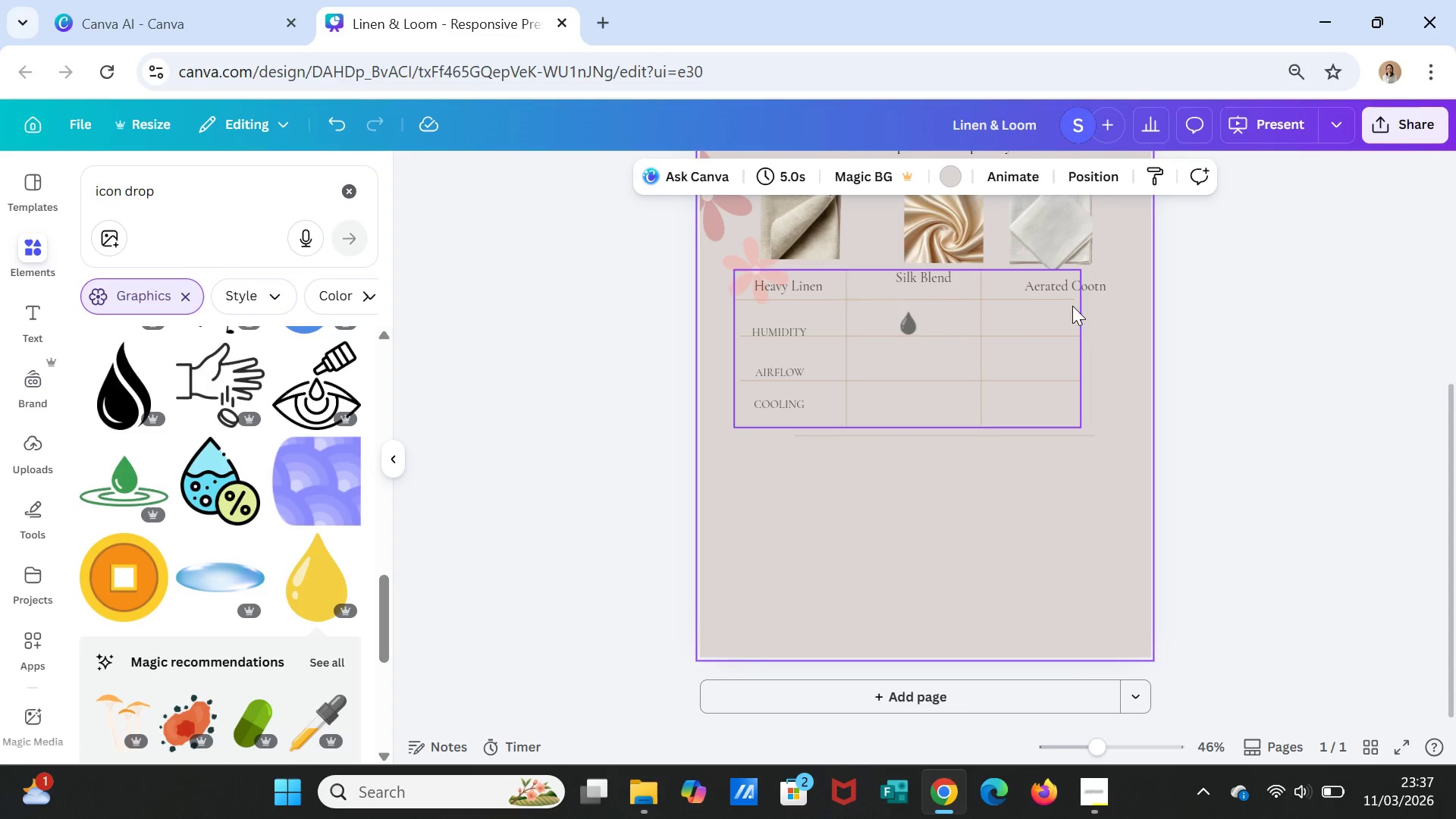 
left_click([1046, 266])
 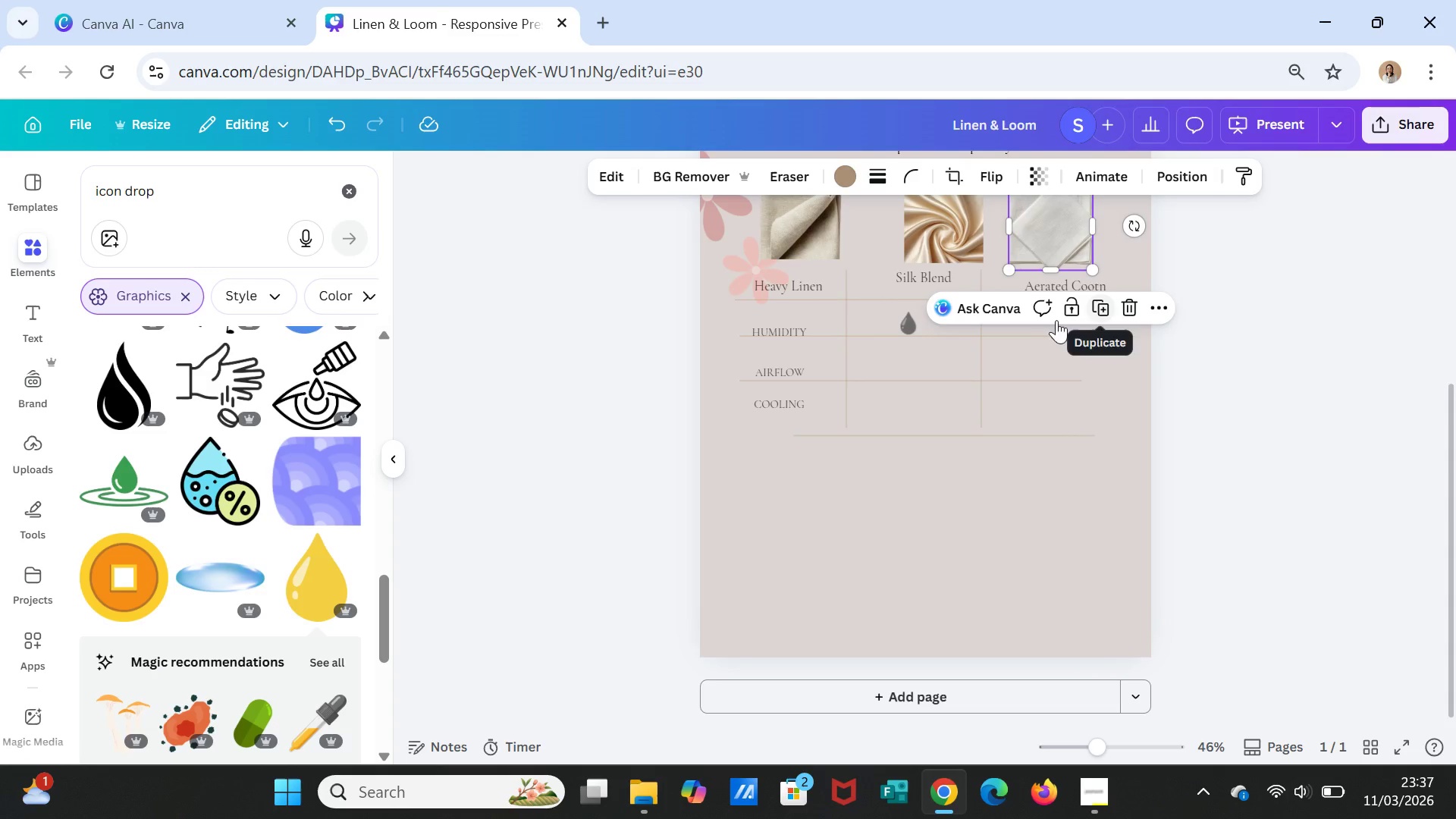 
left_click([1022, 375])
 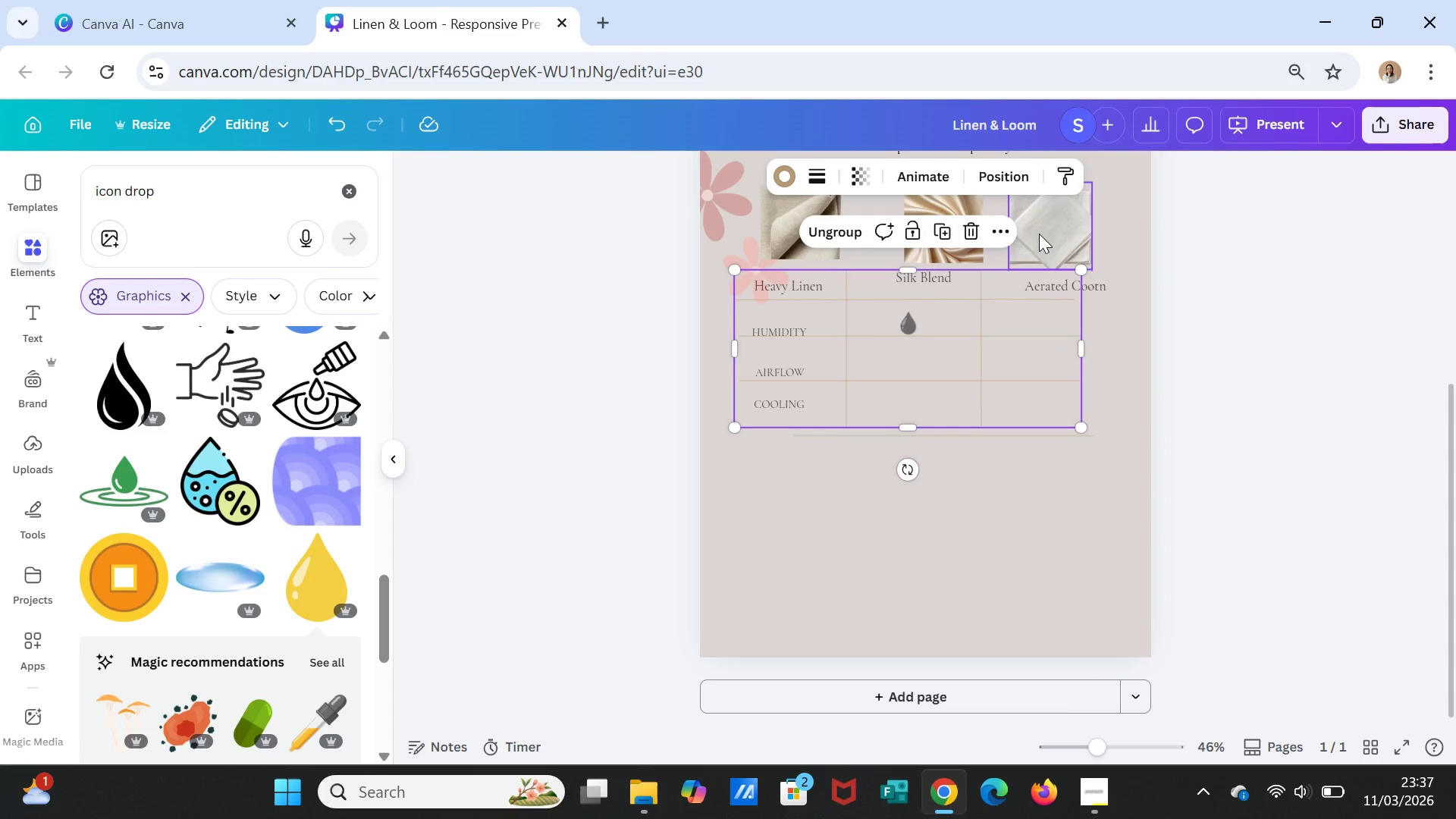 
left_click([1039, 234])
 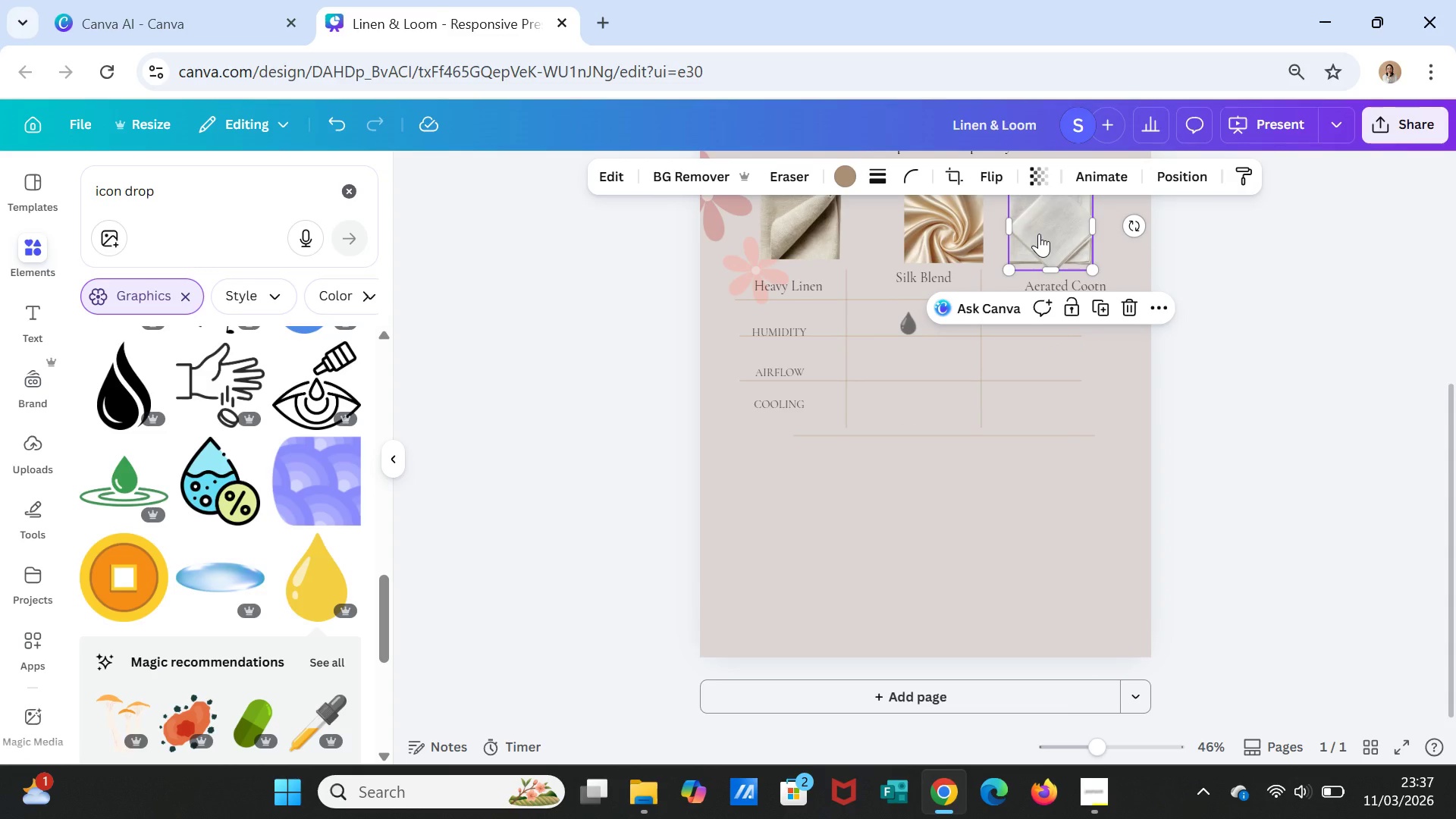 
left_click([1075, 406])
 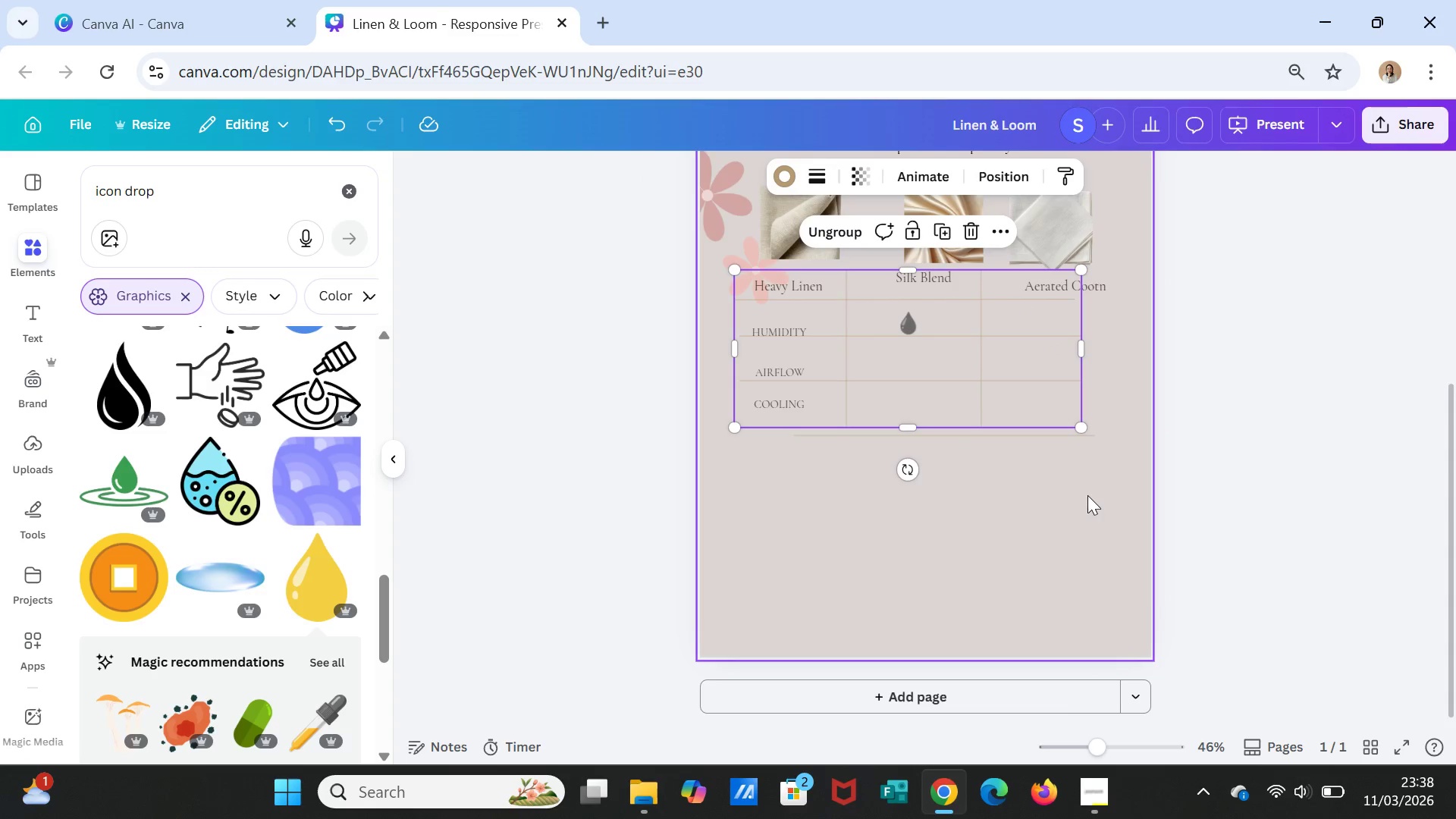 
left_click([1087, 497])
 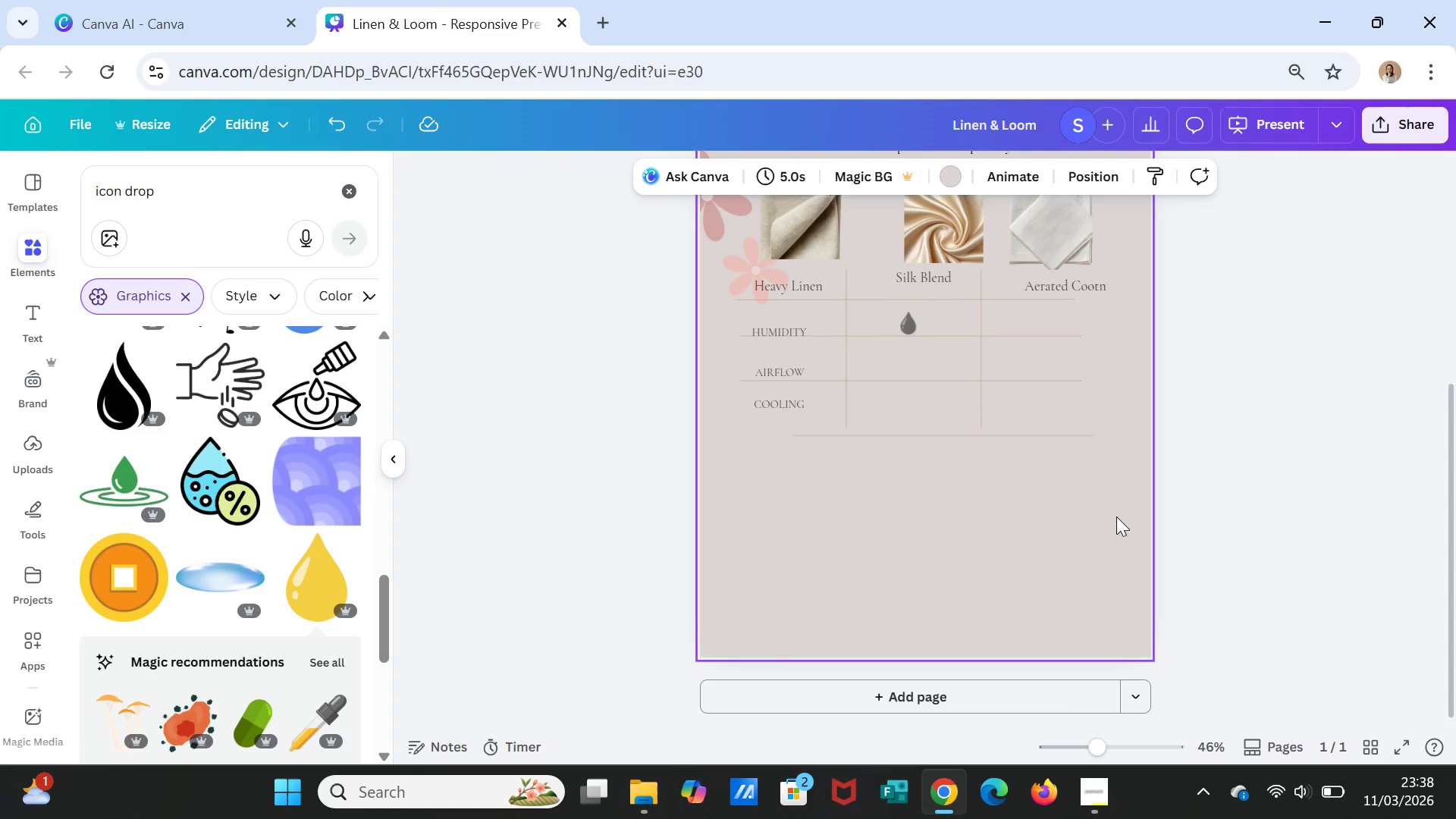 
wait(5.25)
 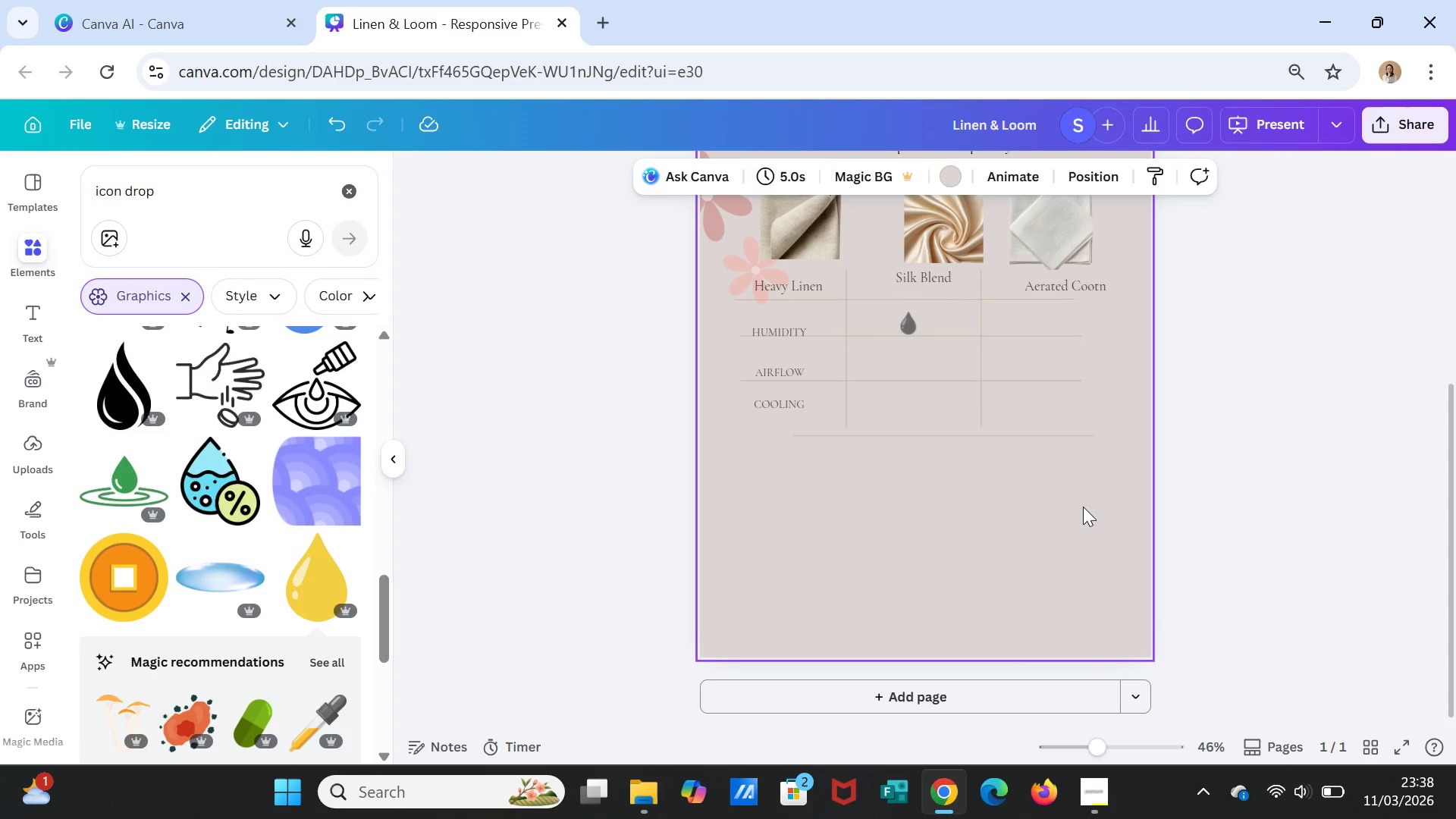 
scroll: coordinate [1092, 538], scroll_direction: up, amount: 1.0
 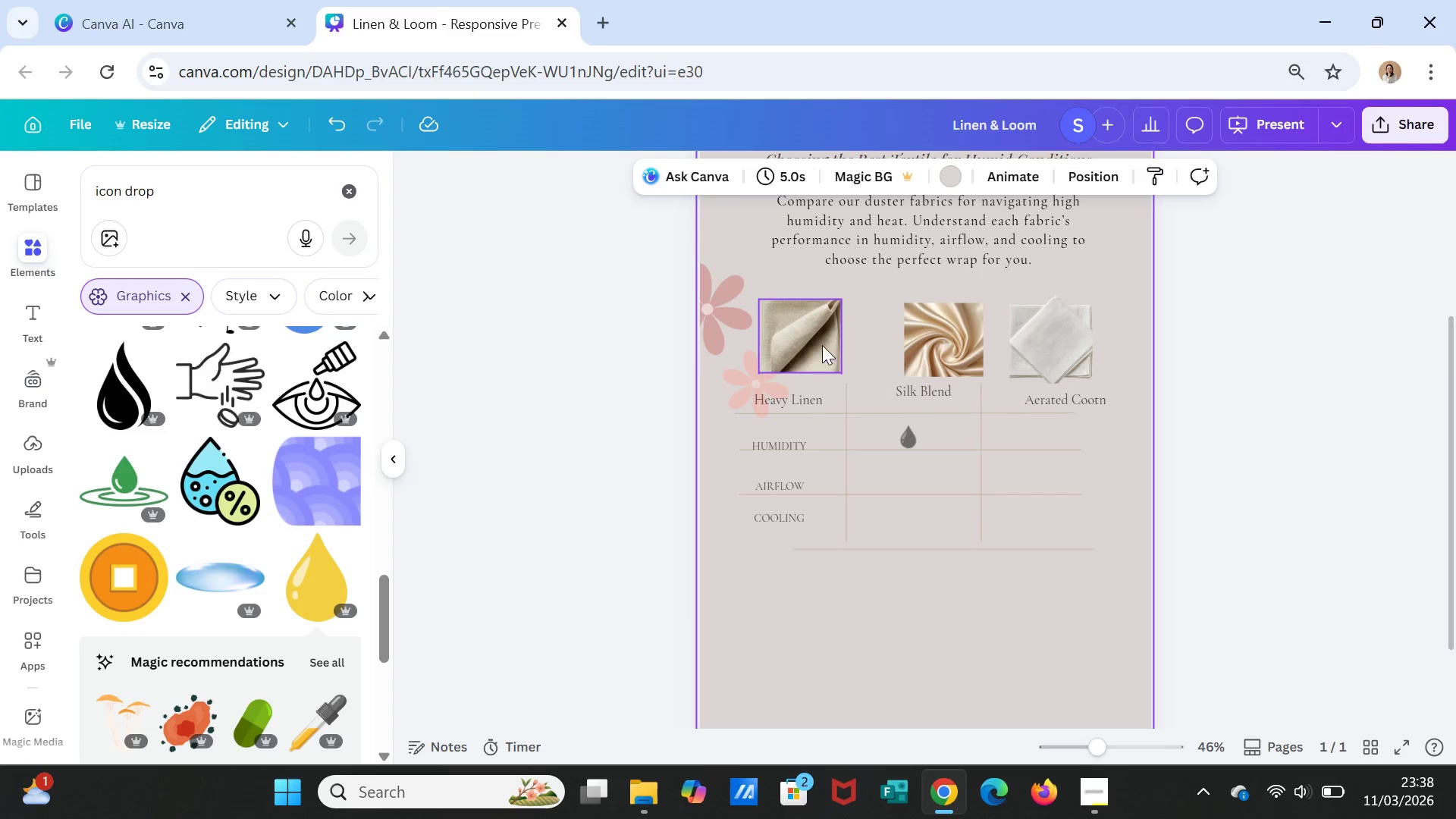 
left_click_drag(start_coordinate=[821, 344], to_coordinate=[863, 344])
 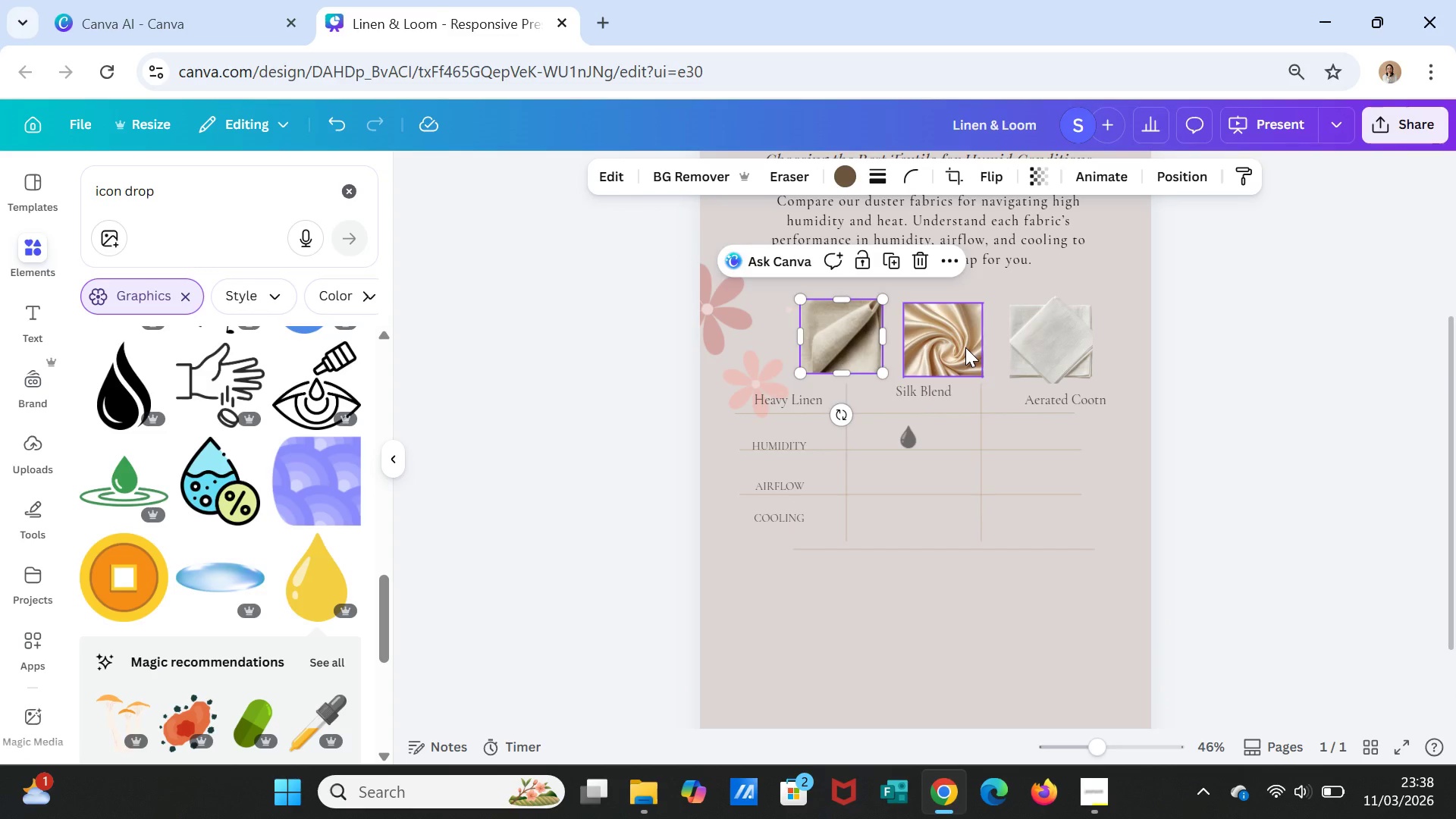 
left_click_drag(start_coordinate=[965, 347], to_coordinate=[956, 346])
 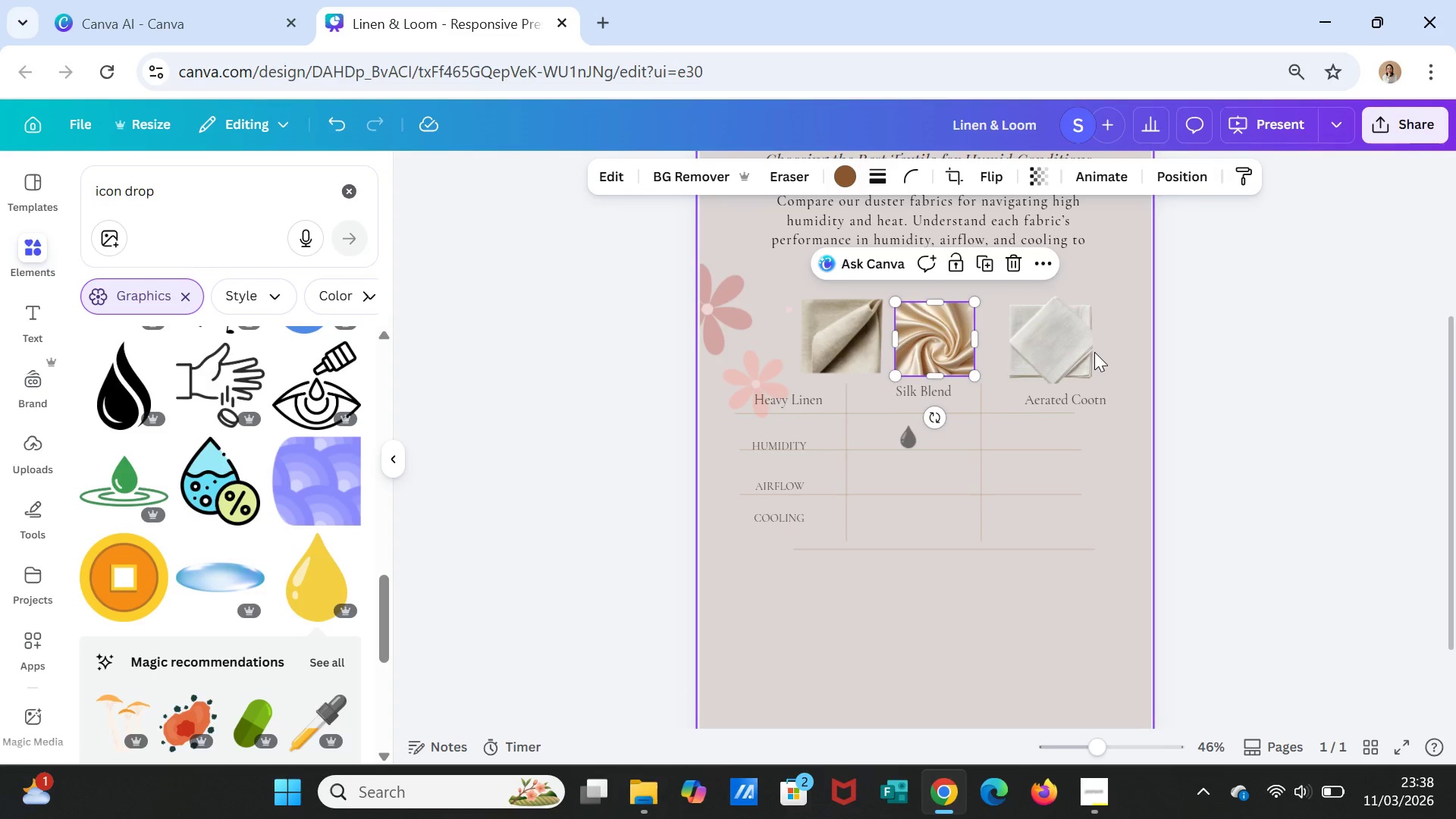 
left_click([1094, 352])
 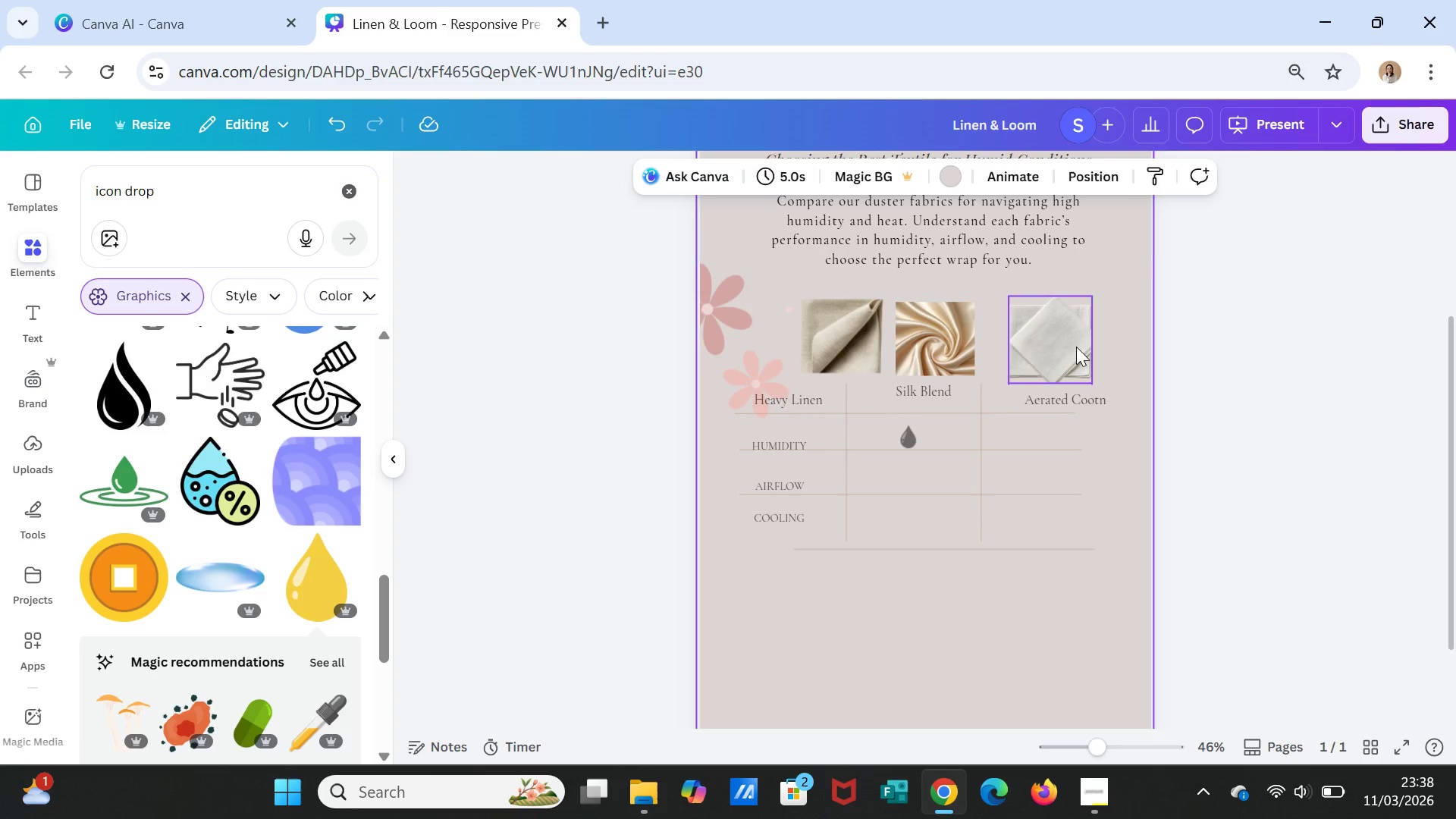 
left_click_drag(start_coordinate=[1076, 347], to_coordinate=[1063, 344])
 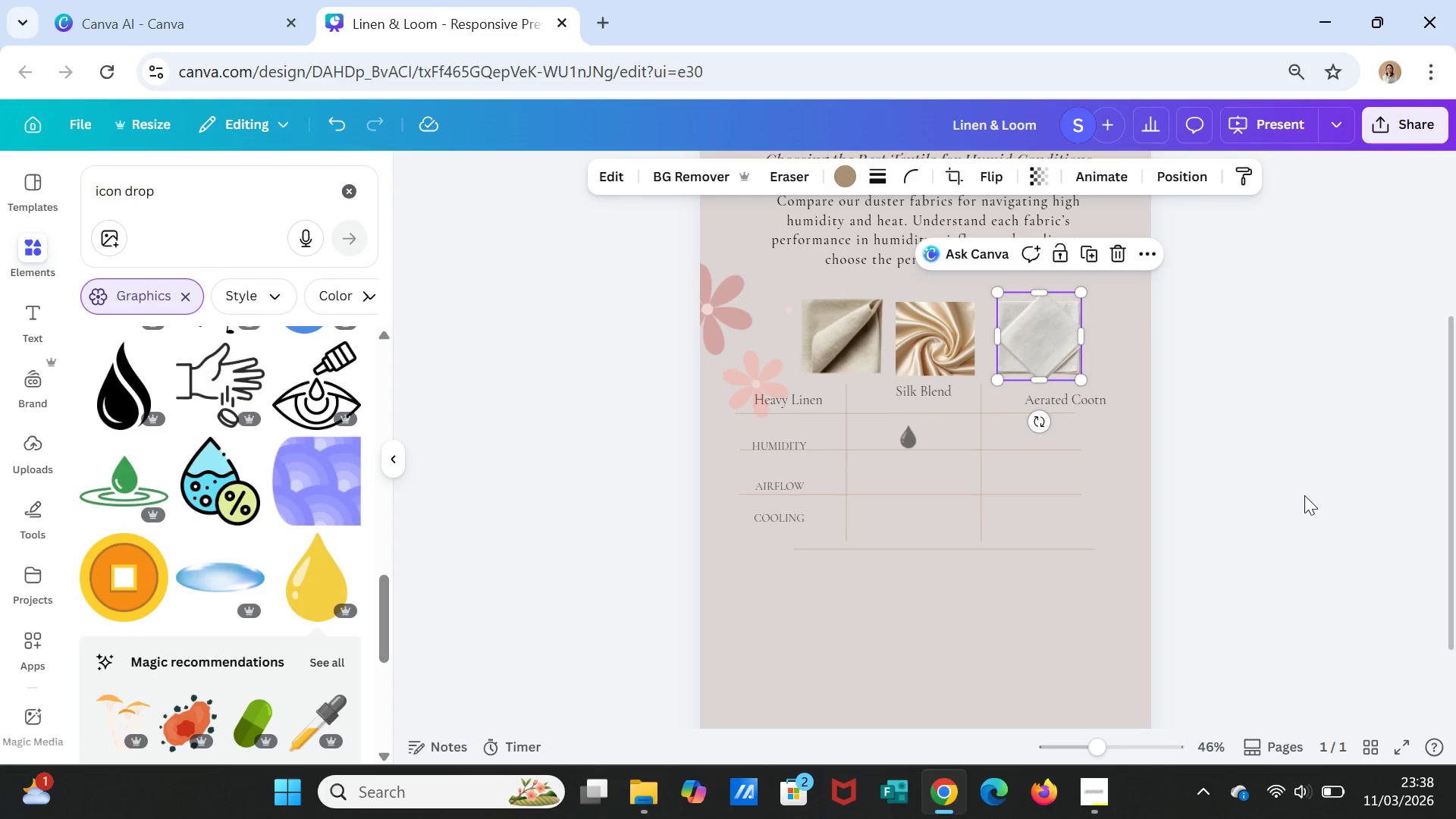 
left_click([1304, 495])
 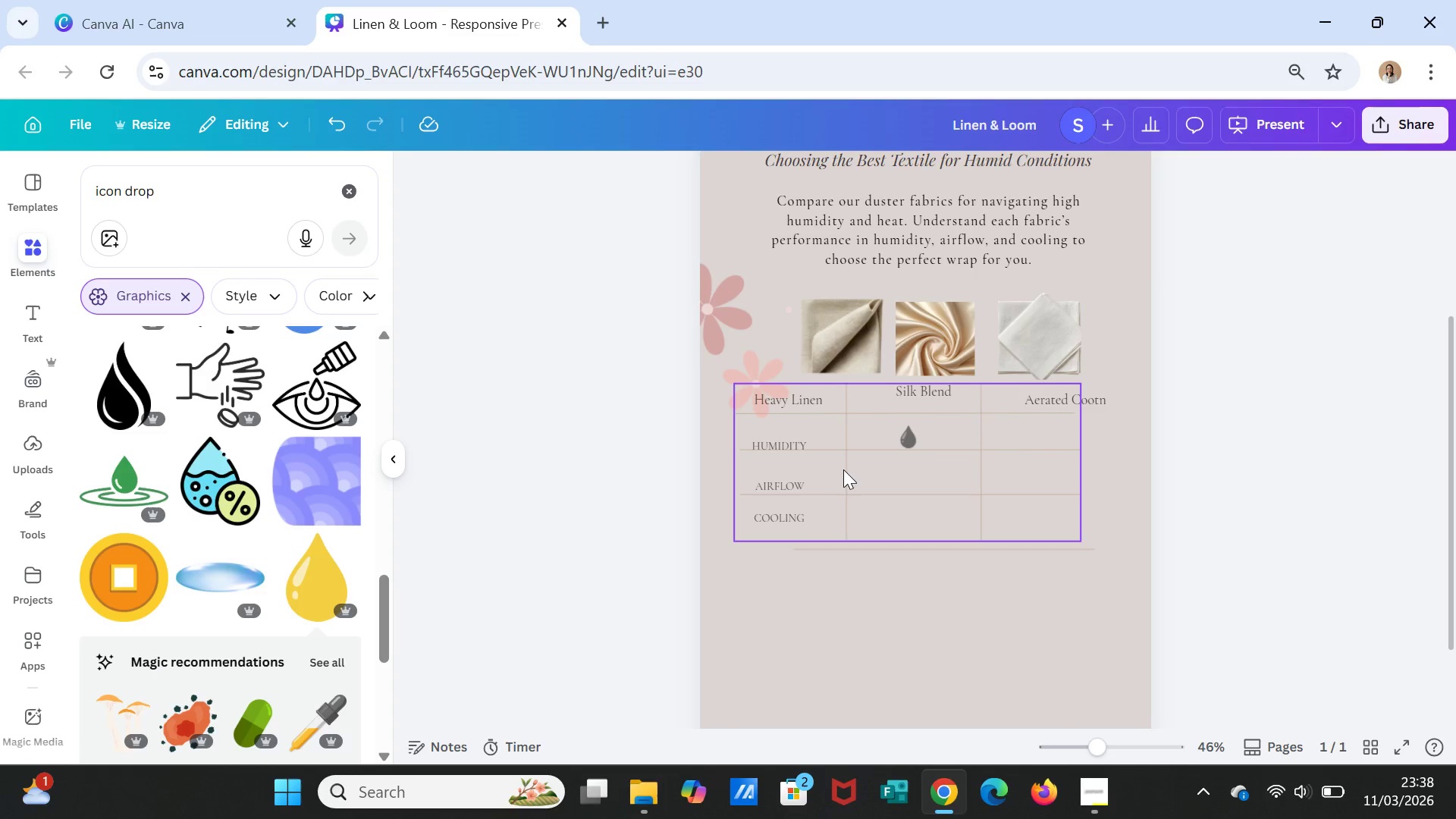 
left_click([849, 443])
 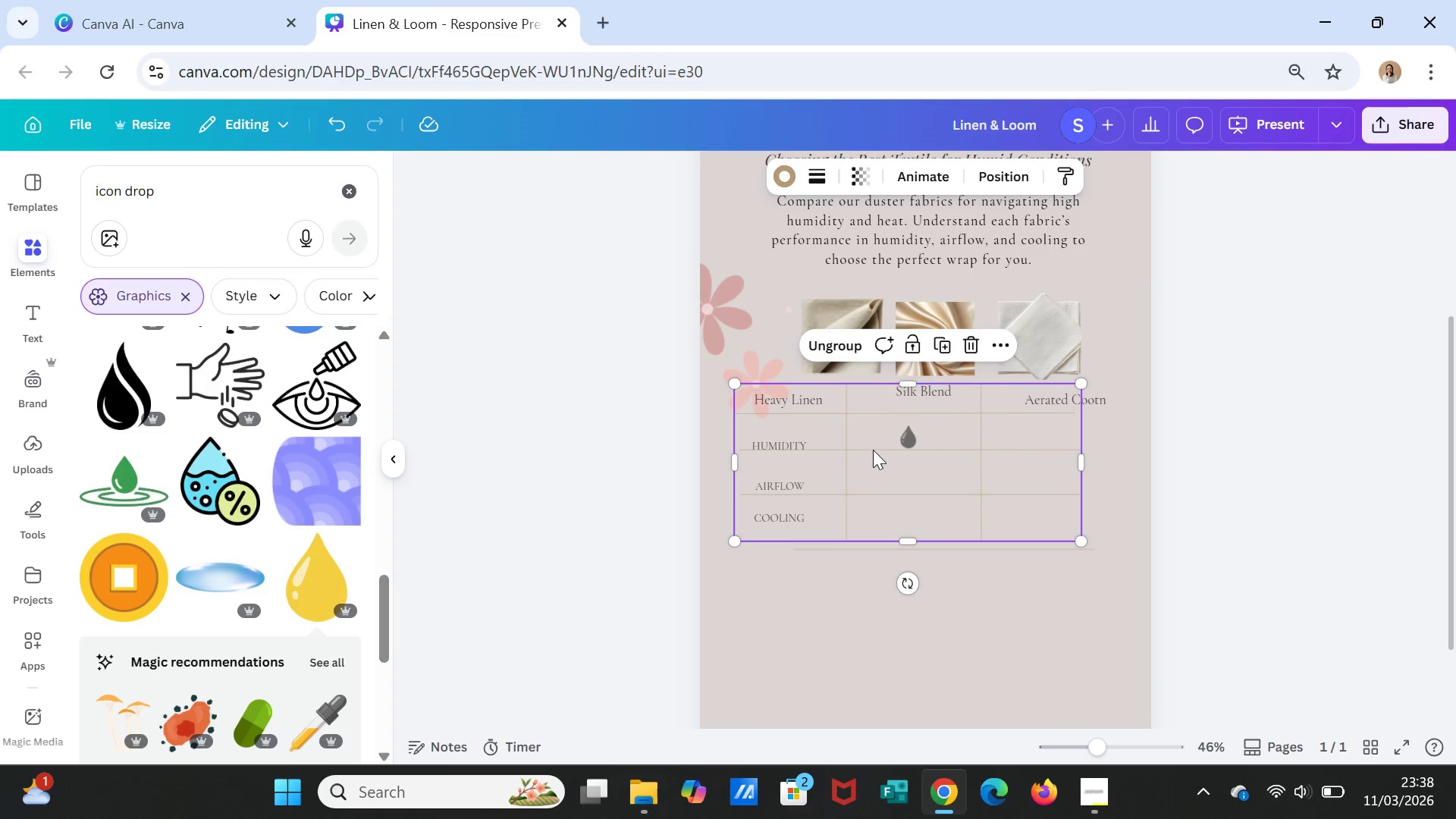 
right_click([873, 437])
 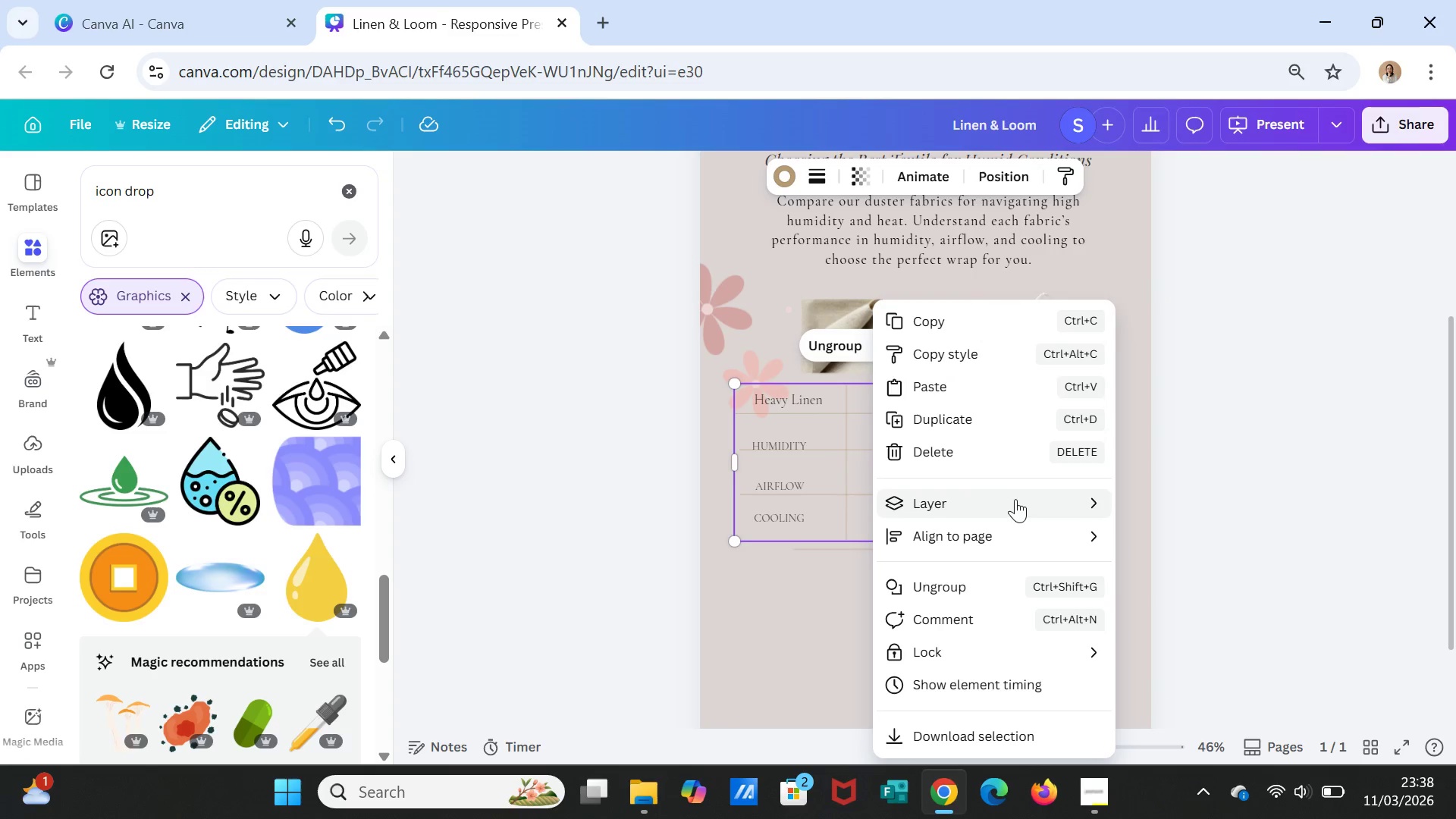 
left_click([1016, 491])
 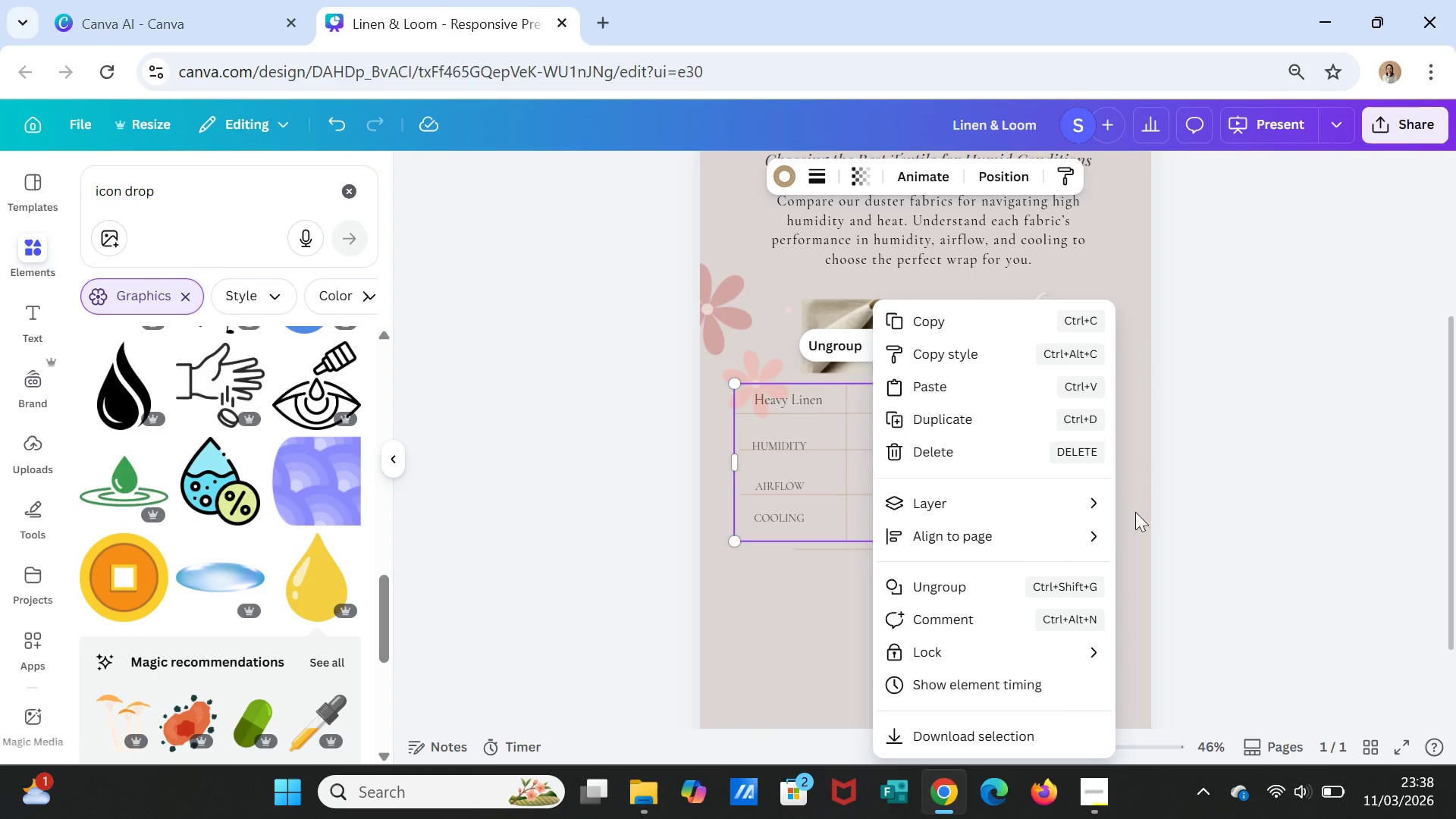 
wait(6.44)
 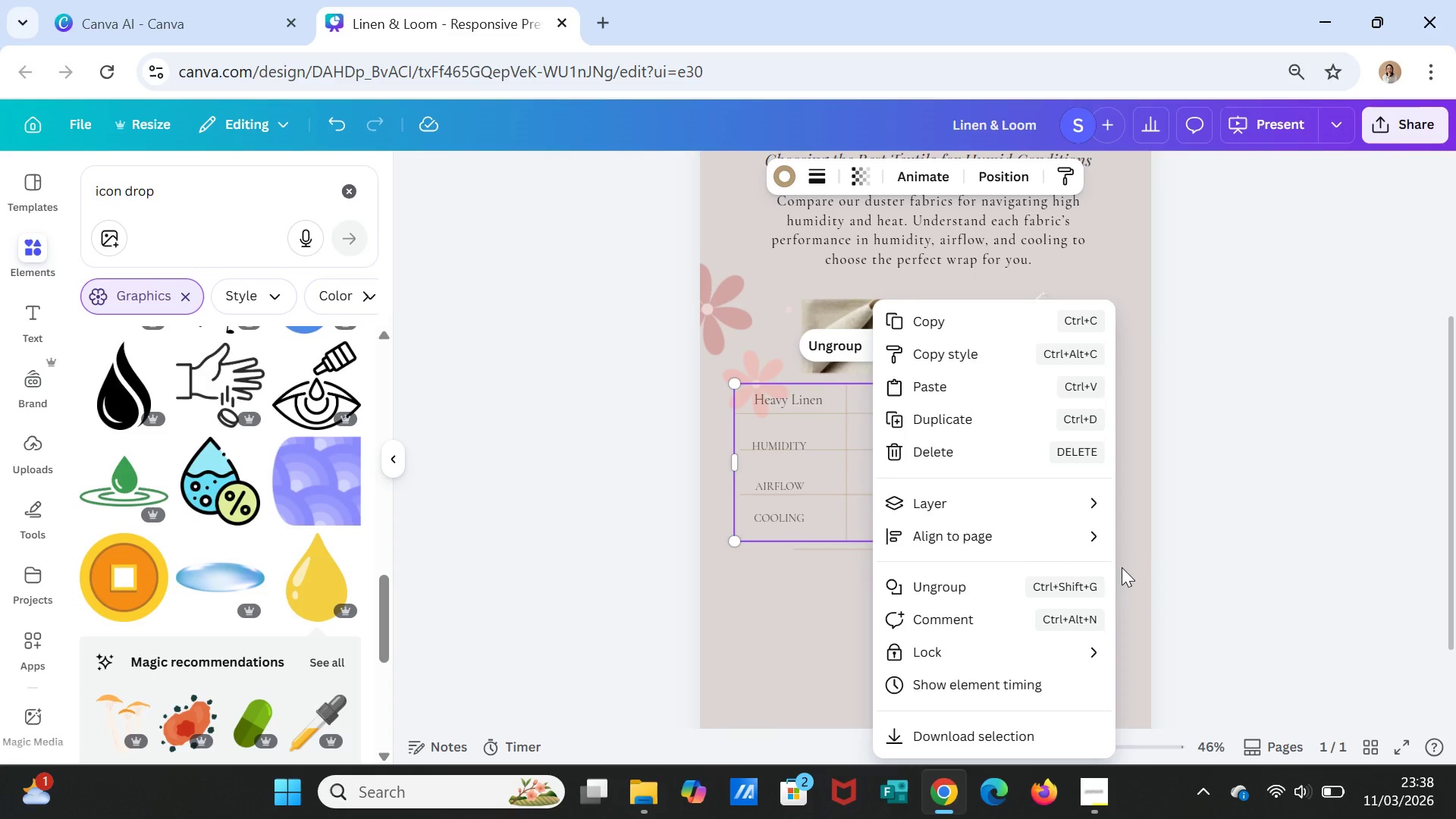 
left_click([1205, 526])
 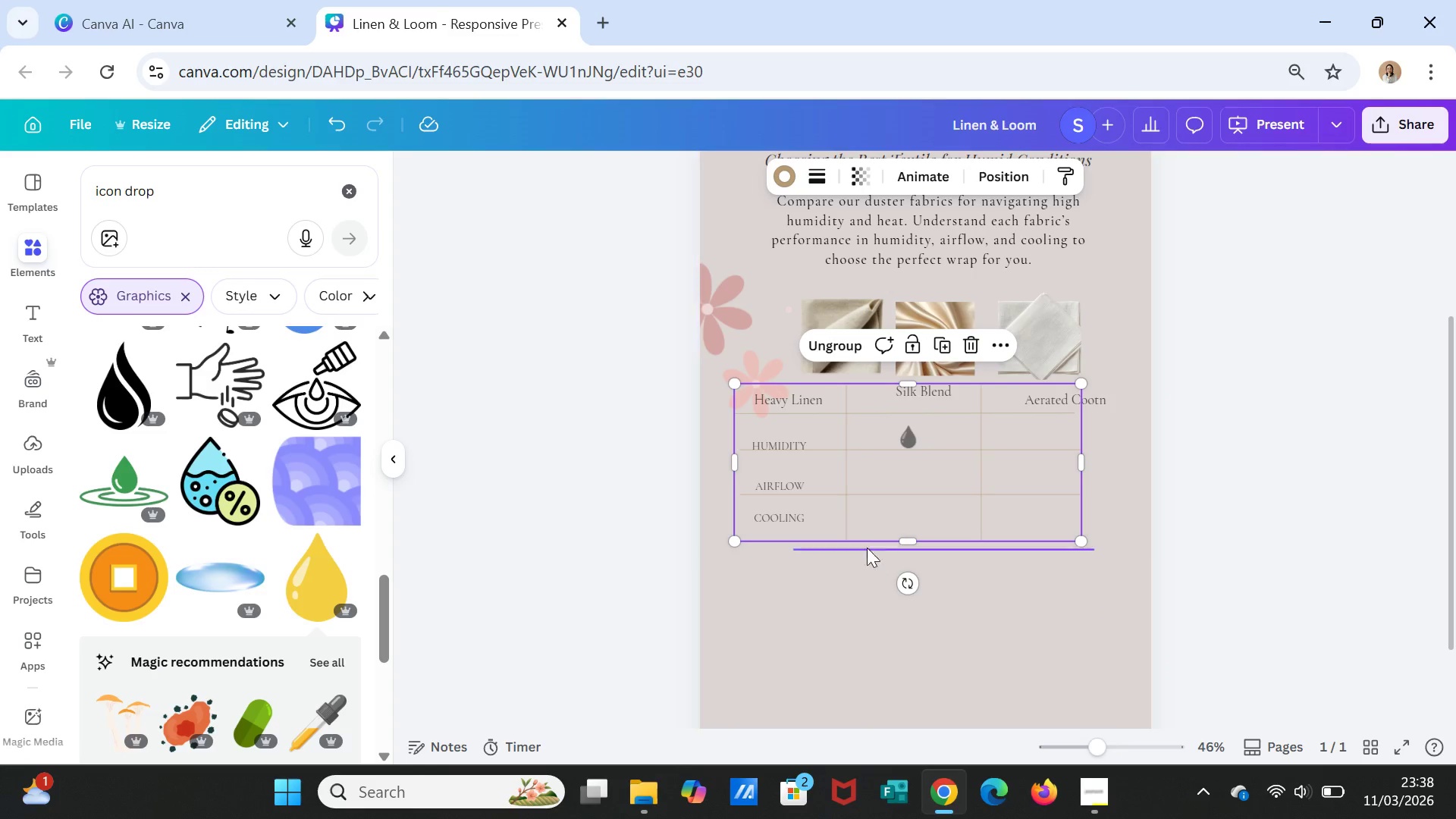 
left_click([843, 460])
 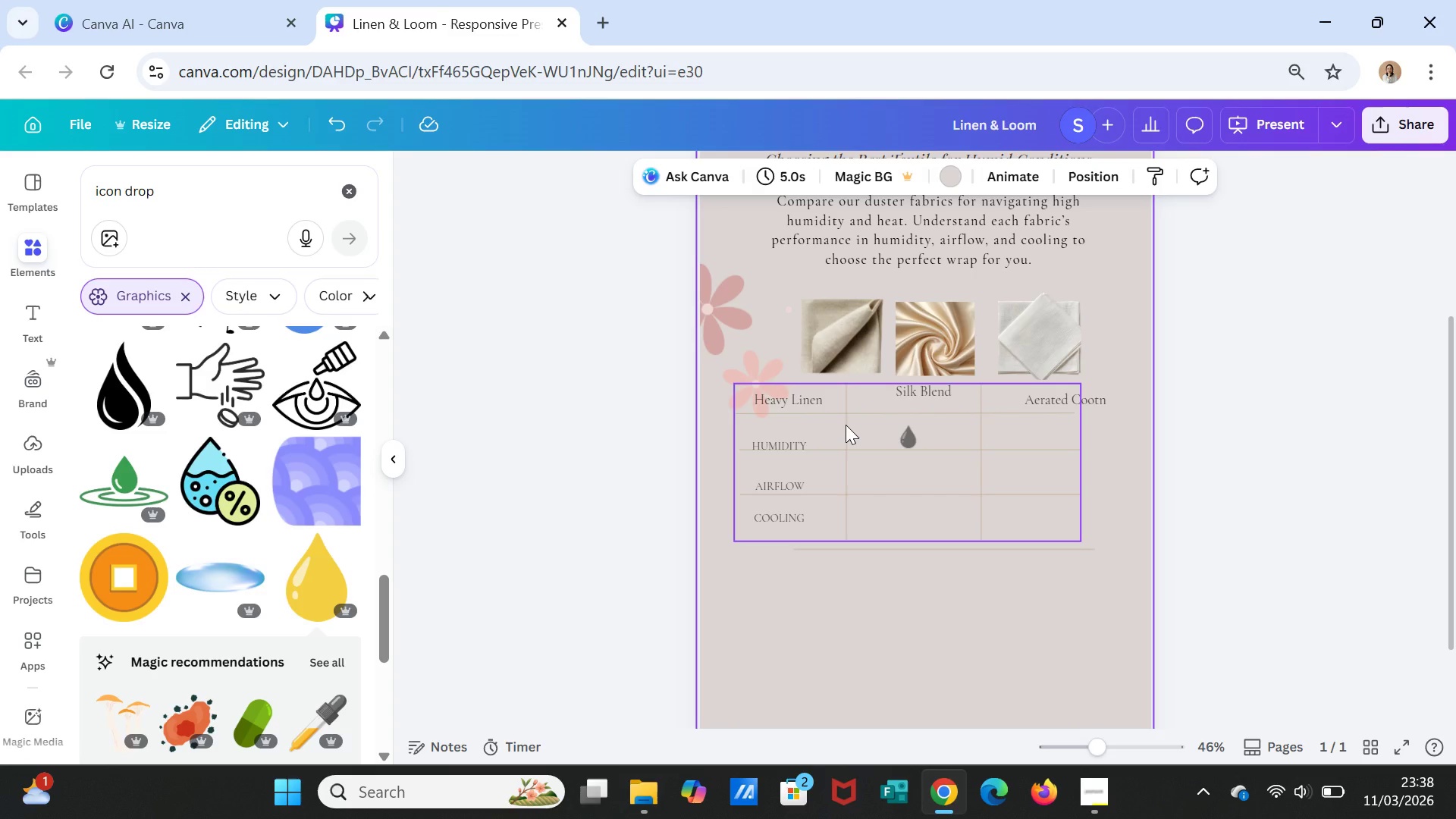 
wait(10.86)
 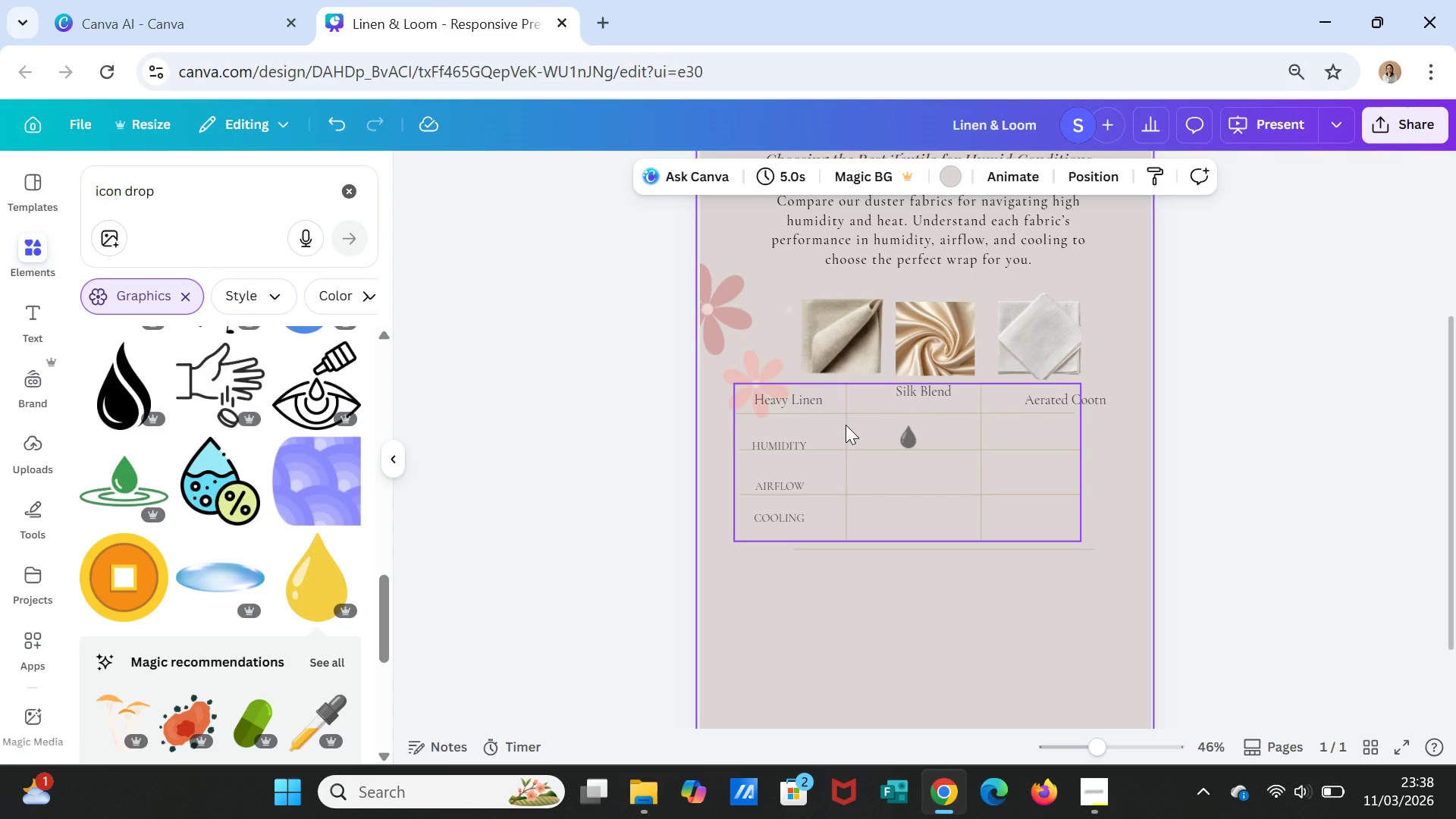 
left_click([823, 570])
 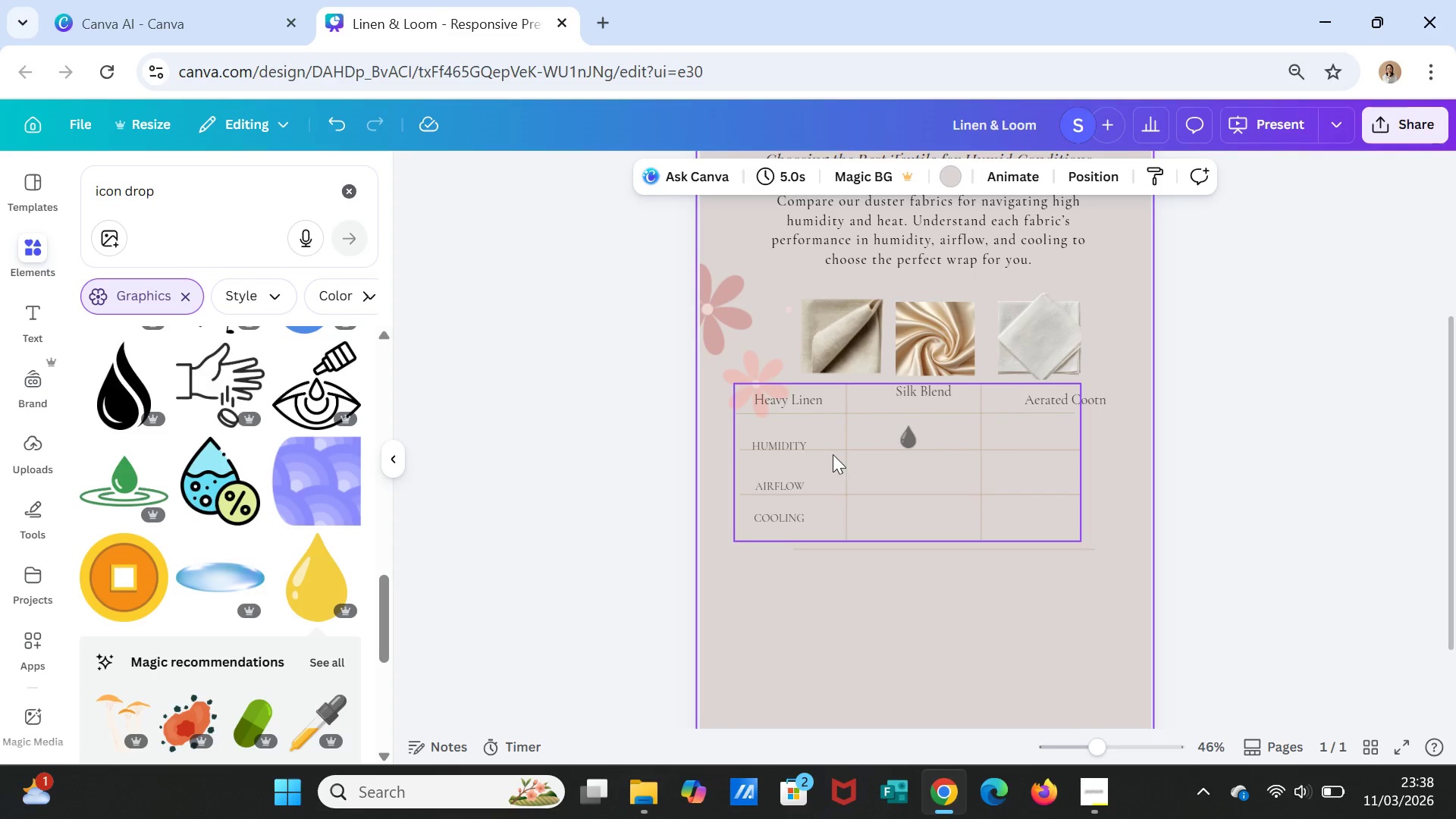 
left_click([831, 454])
 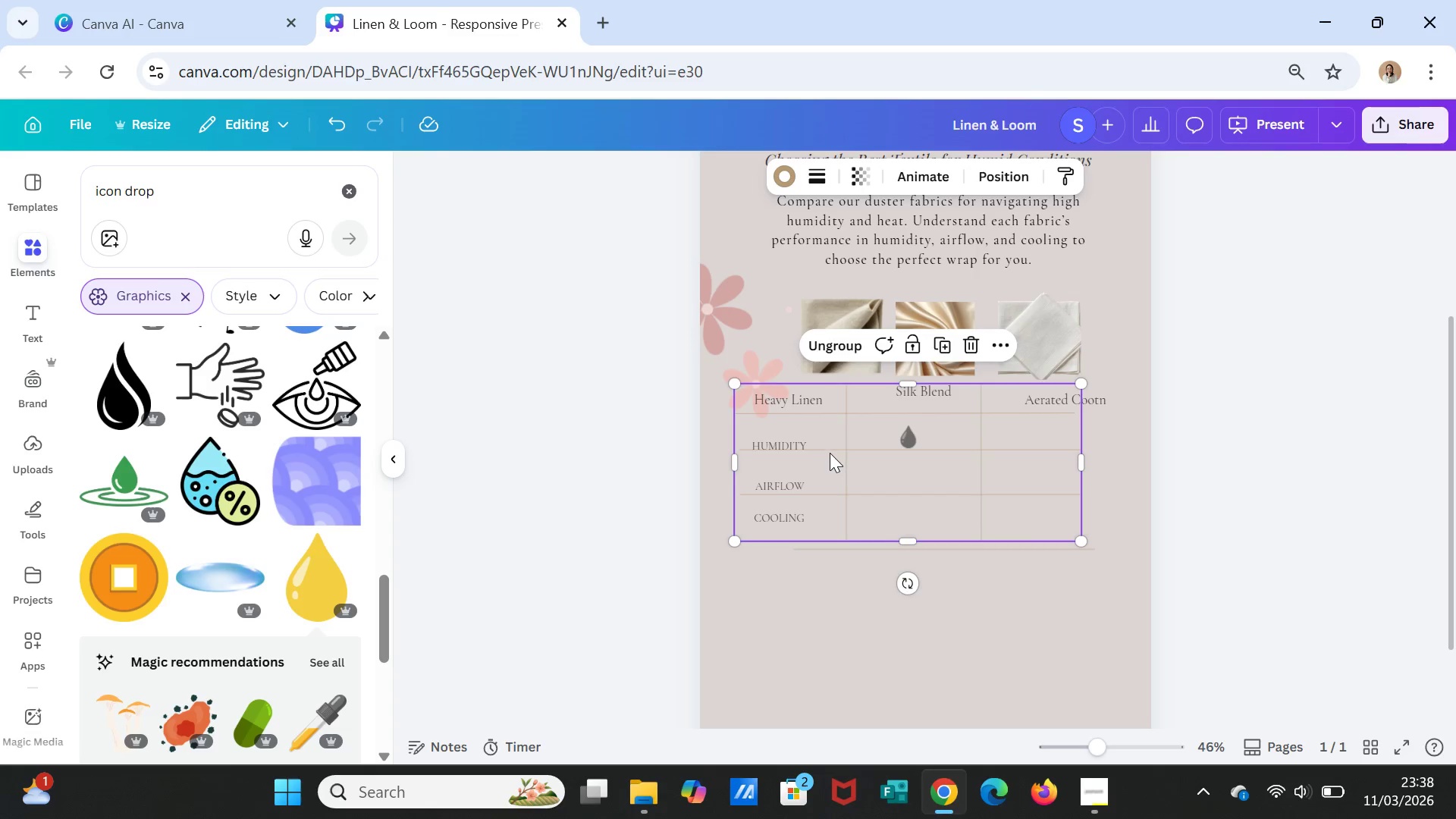 
right_click([830, 453])
 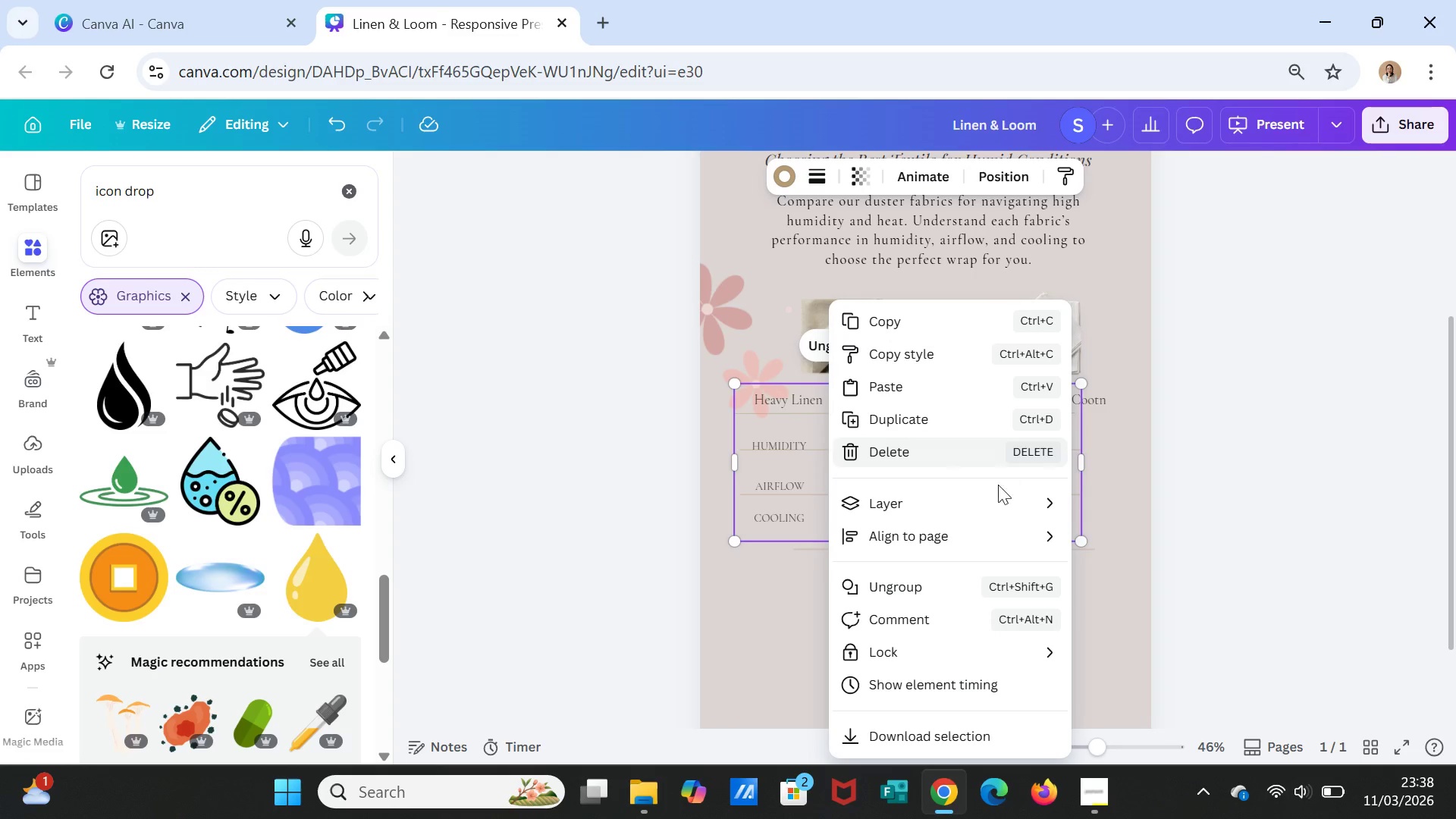 
left_click([993, 493])
 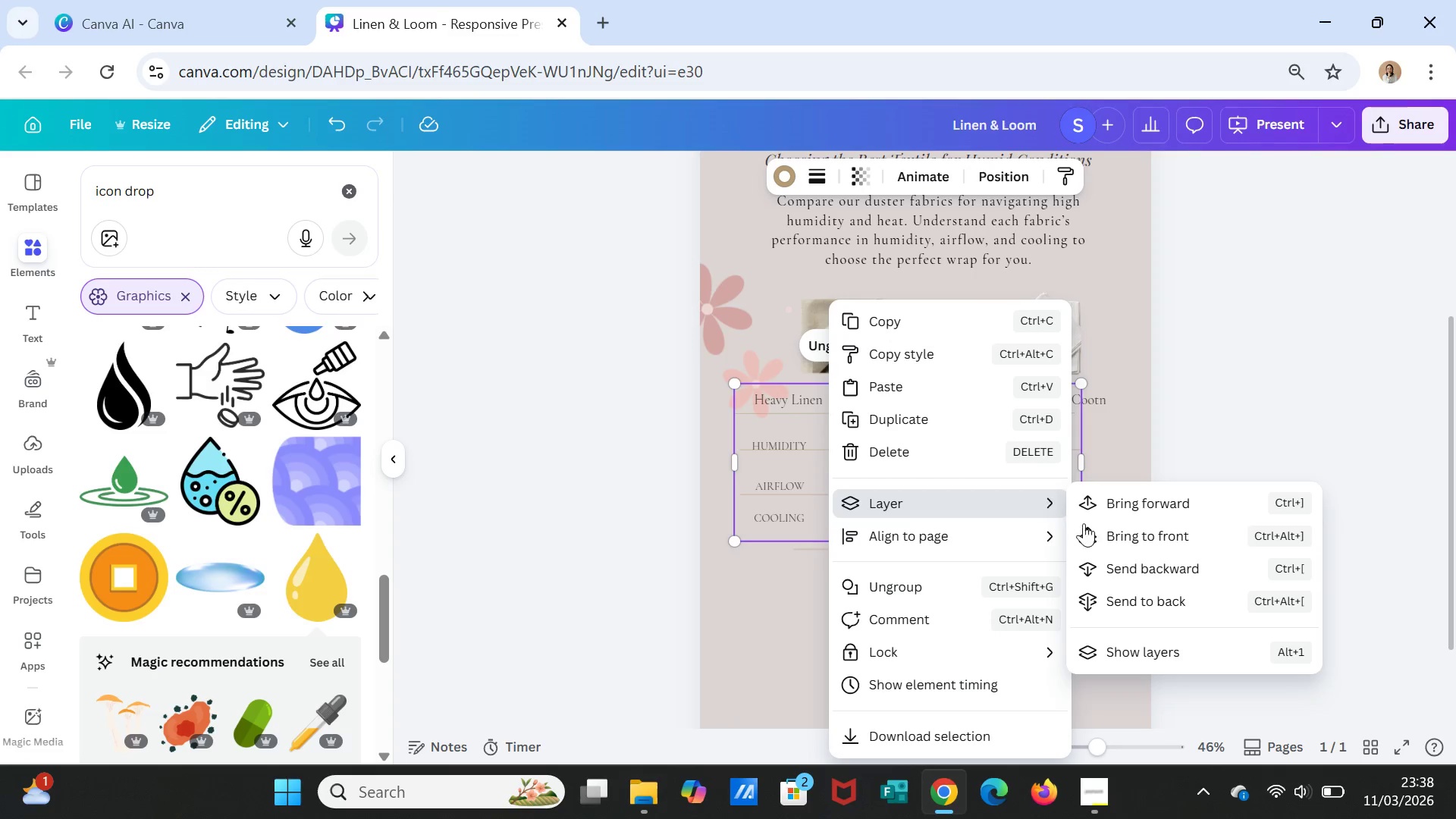 
left_click([1109, 601])
 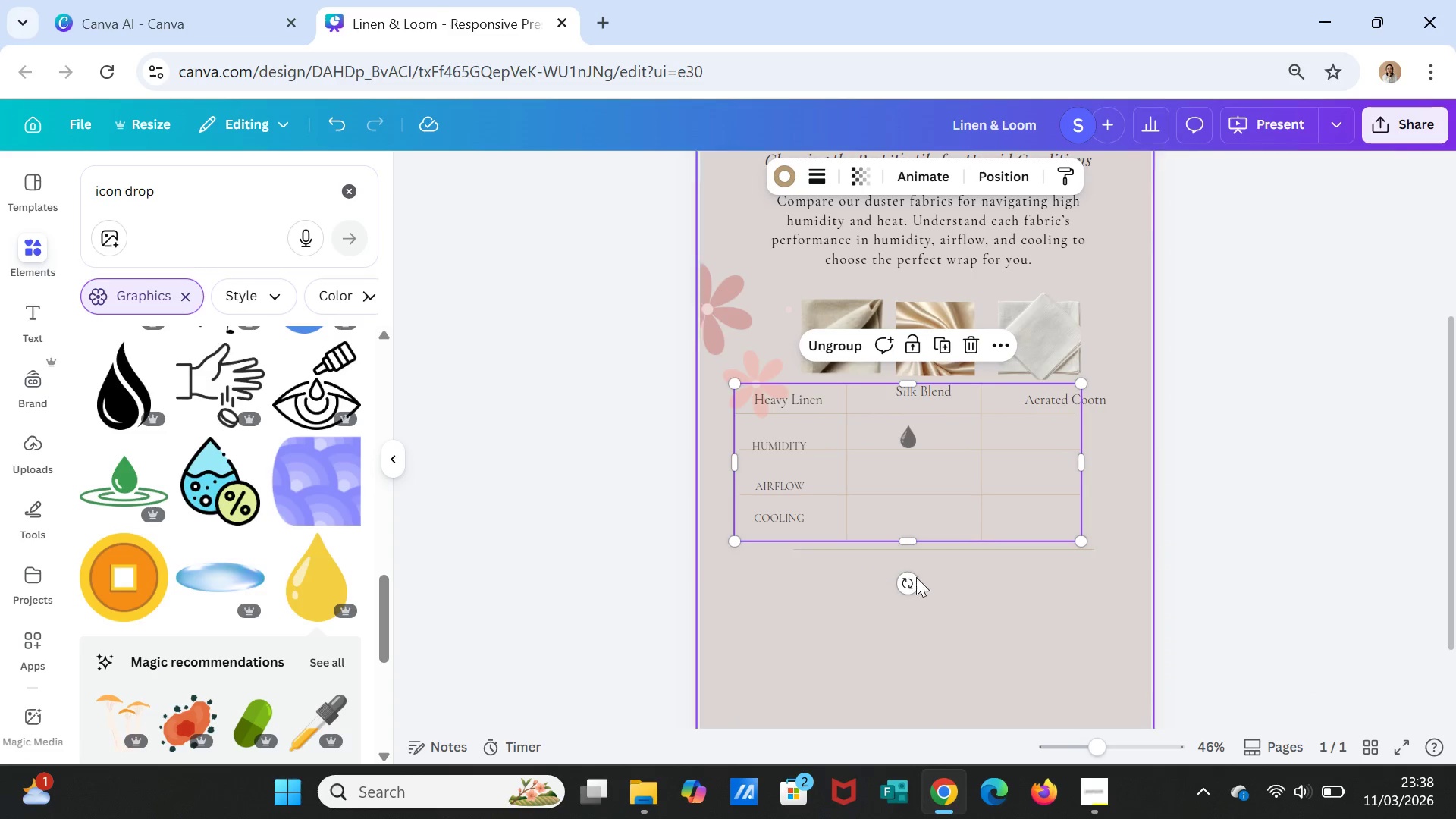 
left_click([989, 593])
 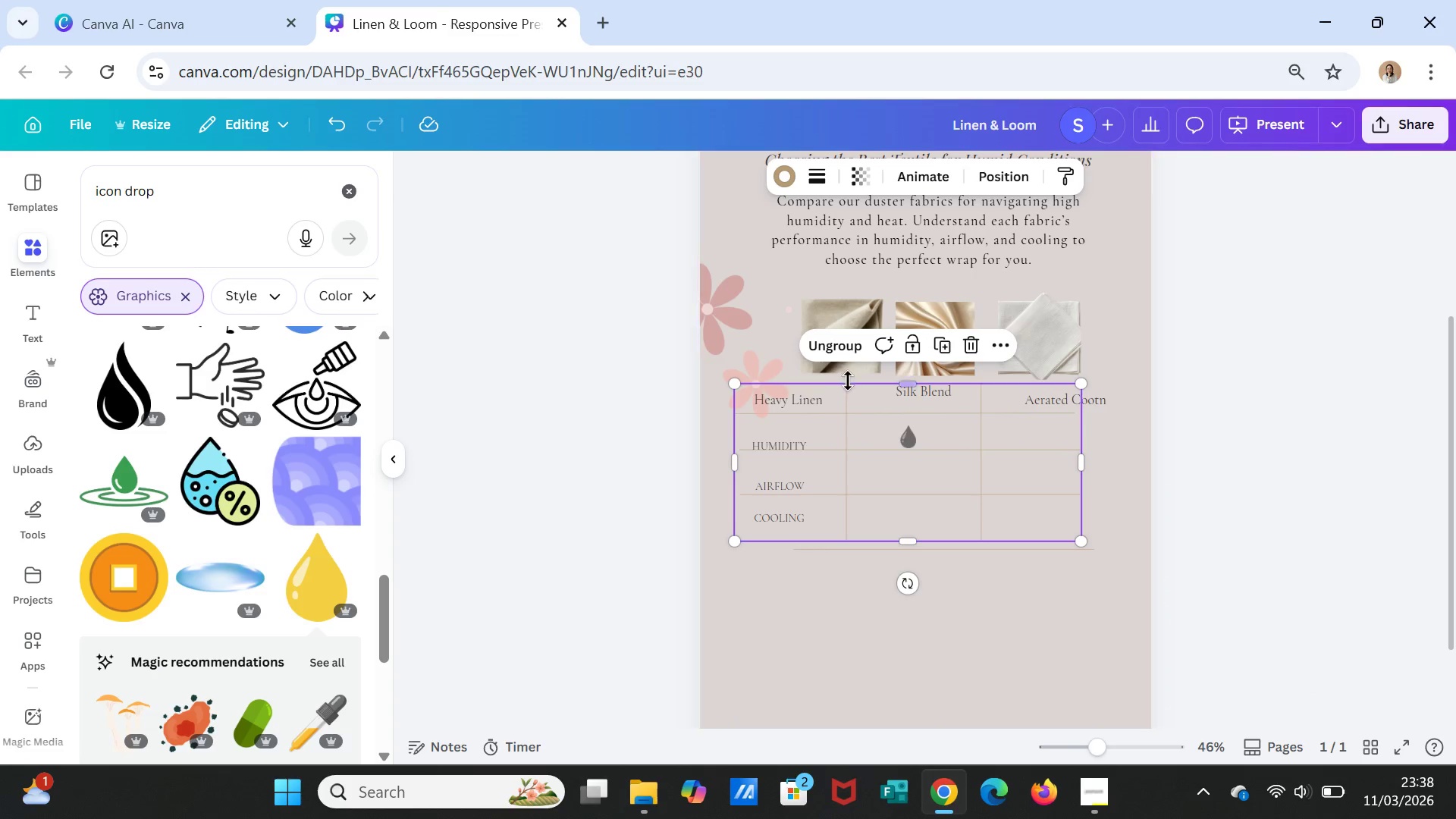 
left_click([848, 381])
 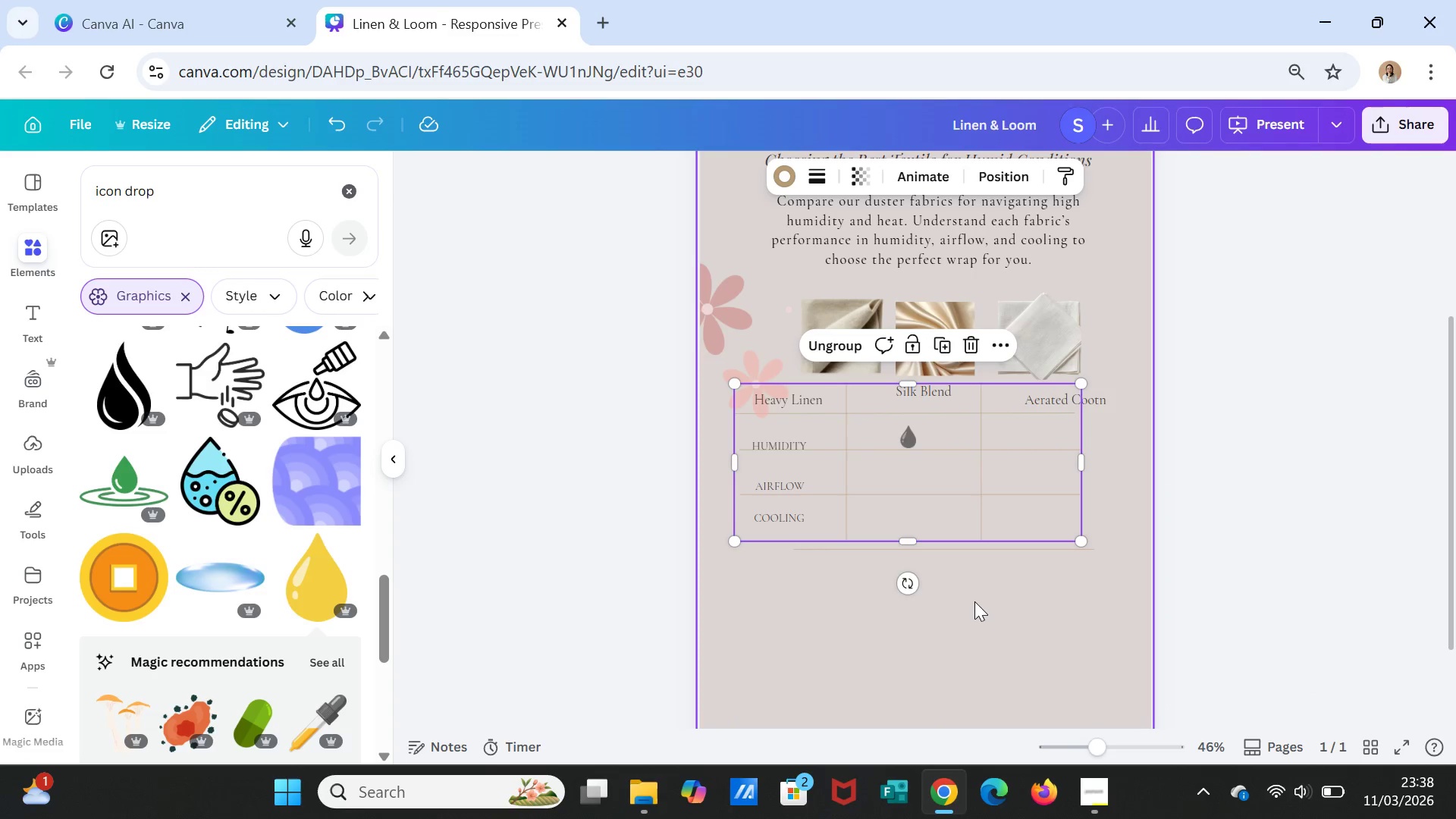 
left_click([978, 603])
 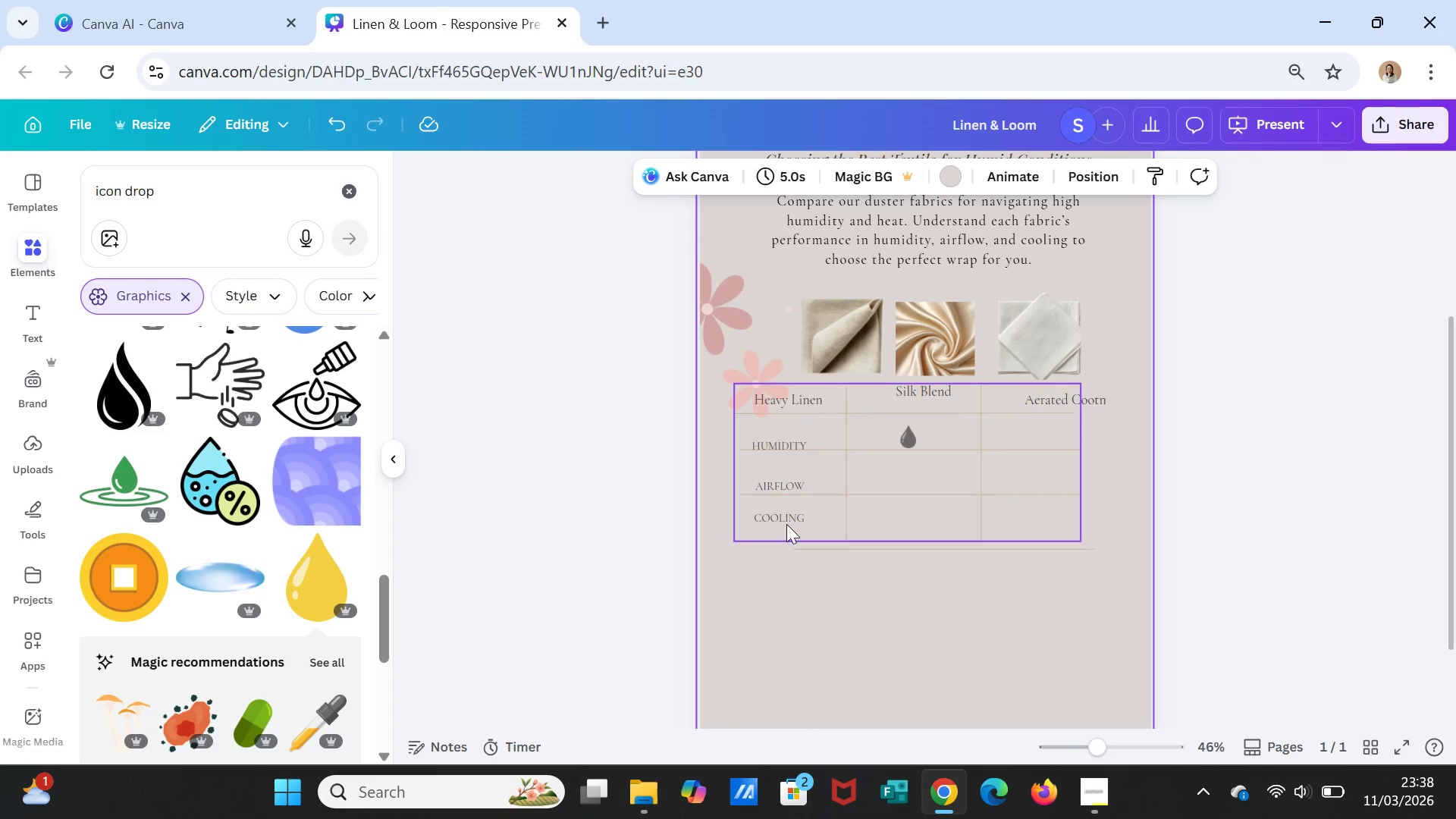 
left_click([789, 523])
 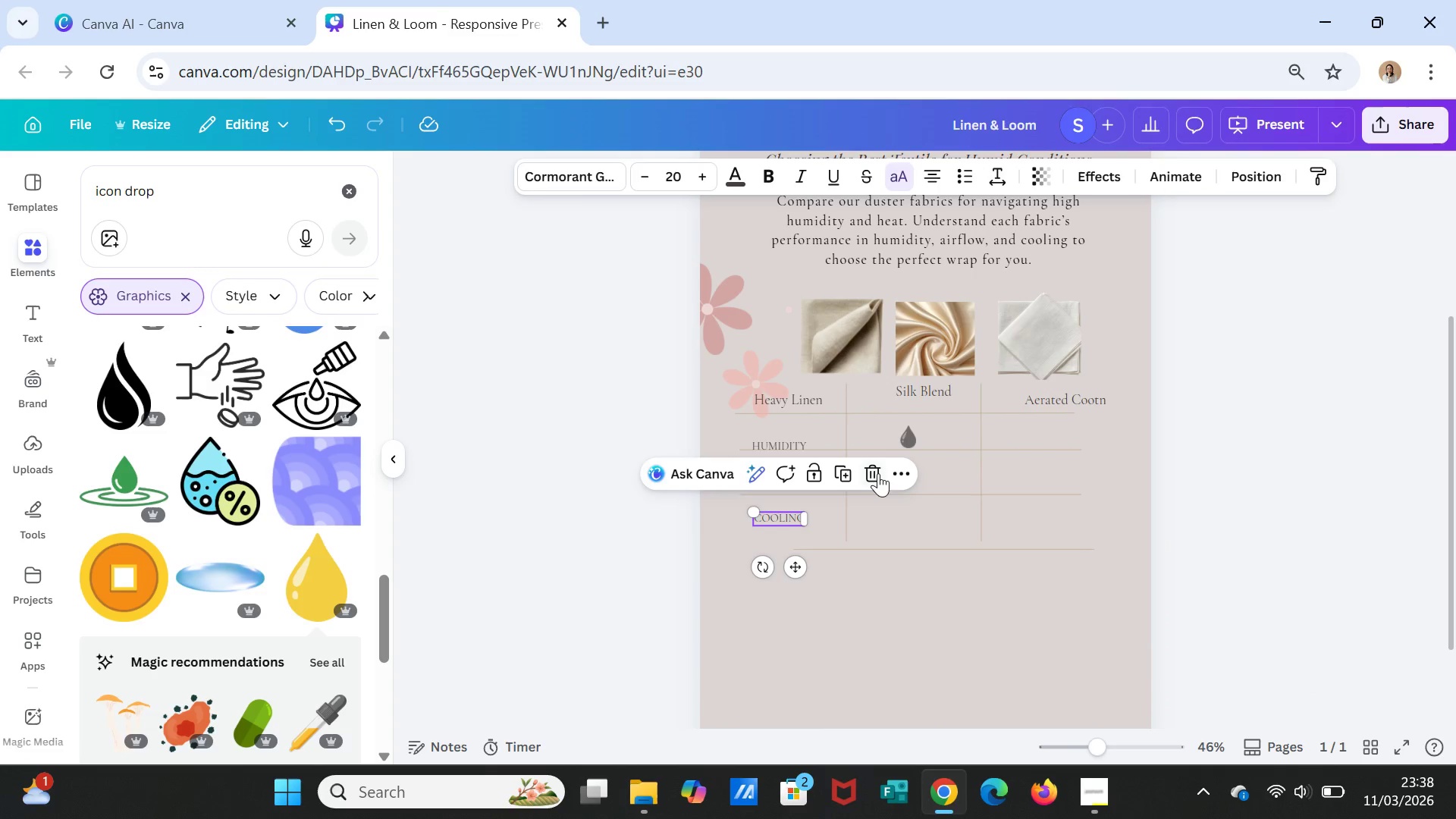 
left_click_drag(start_coordinate=[879, 472], to_coordinate=[880, 502])
 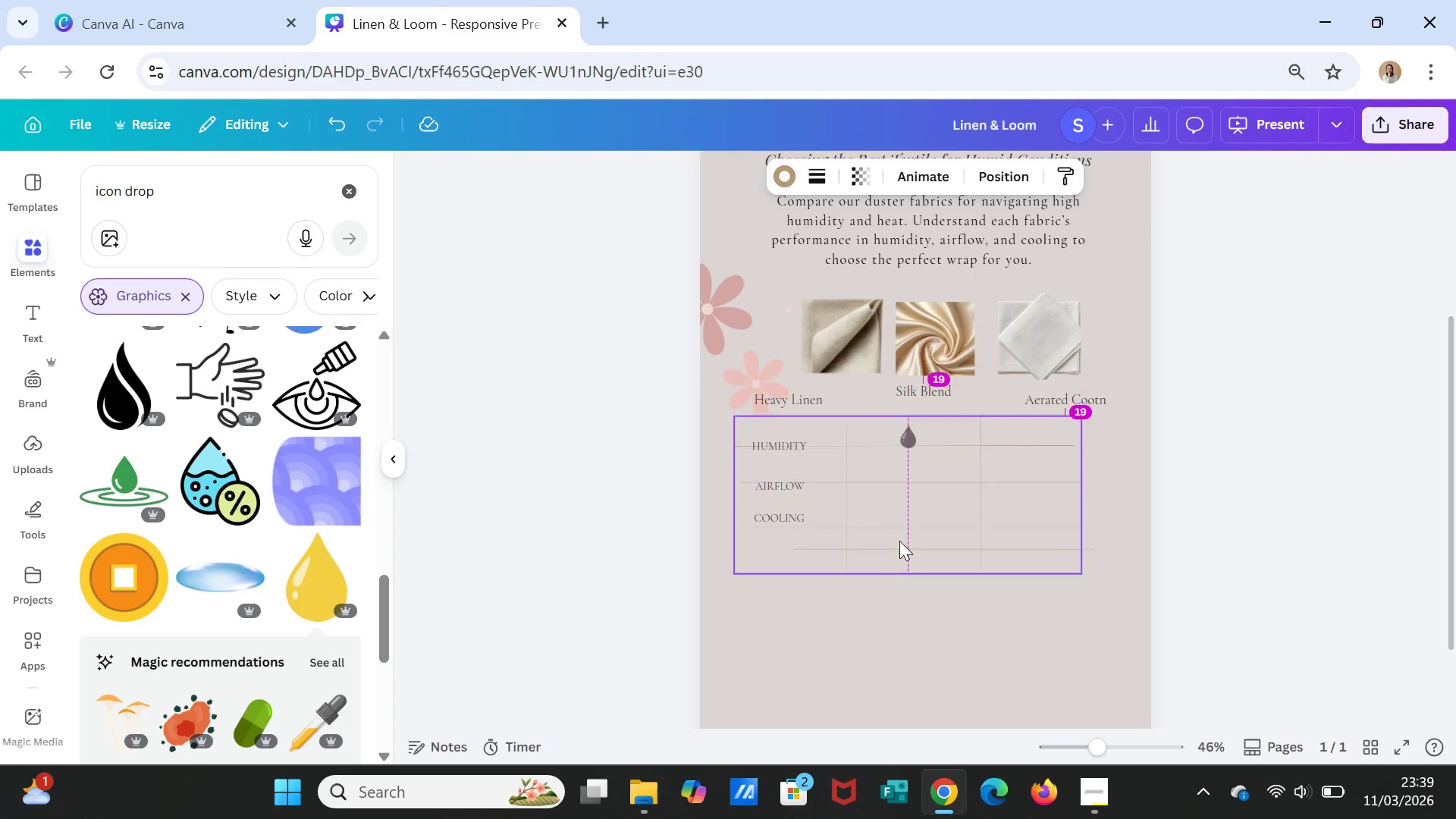 
left_click([880, 502])
 